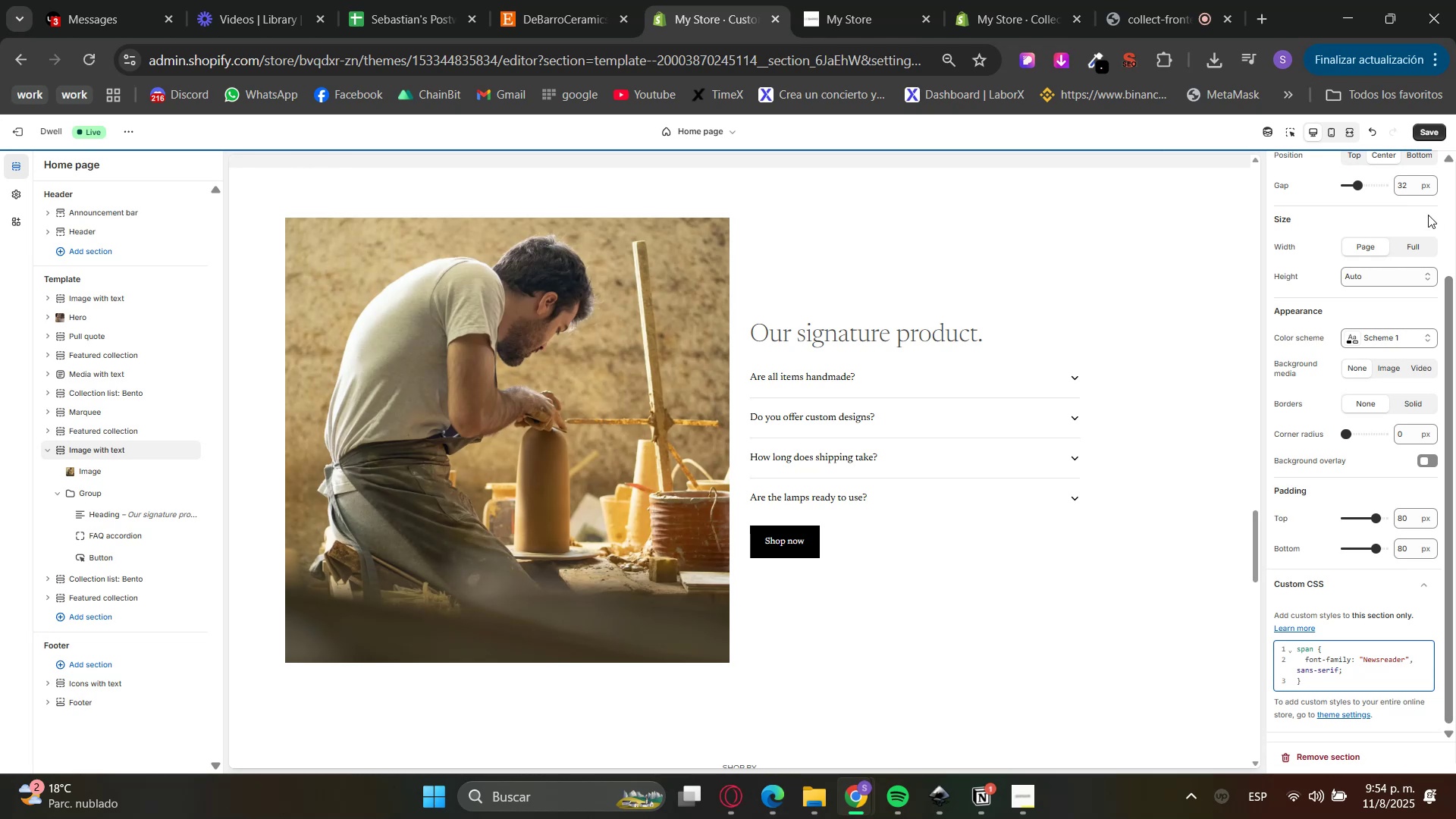 
left_click([1430, 130])
 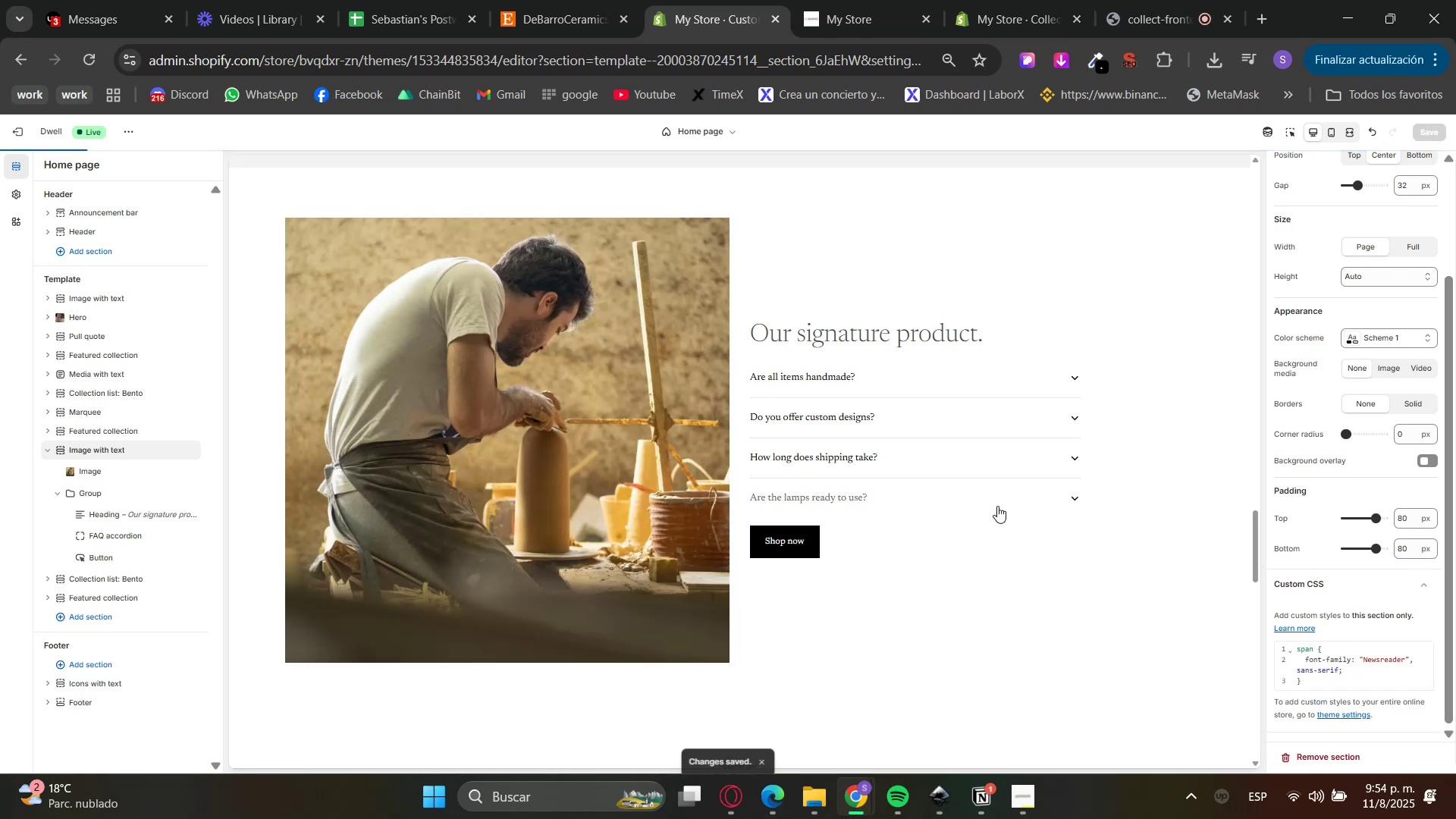 
left_click([866, 375])
 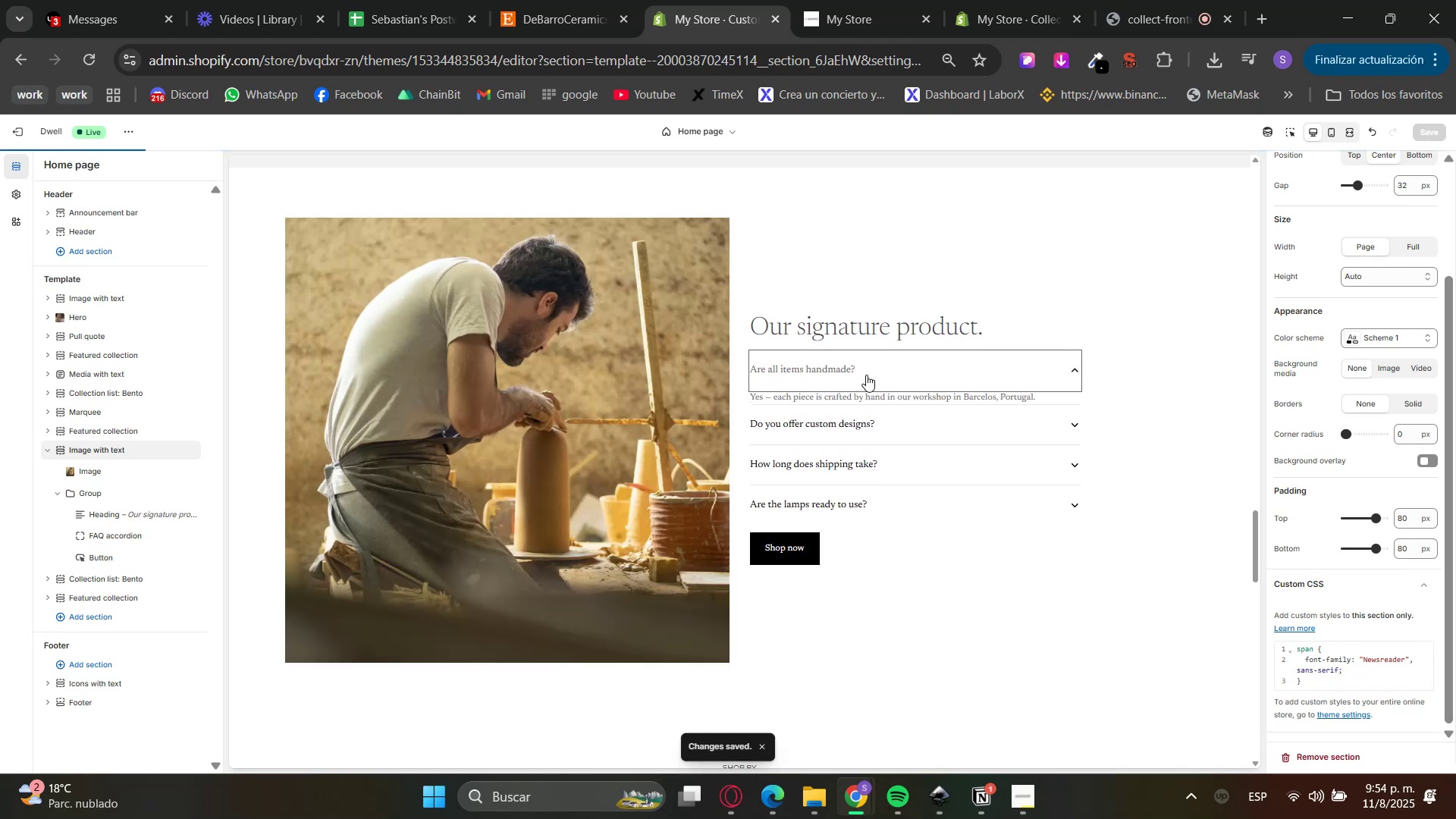 
left_click([866, 375])
 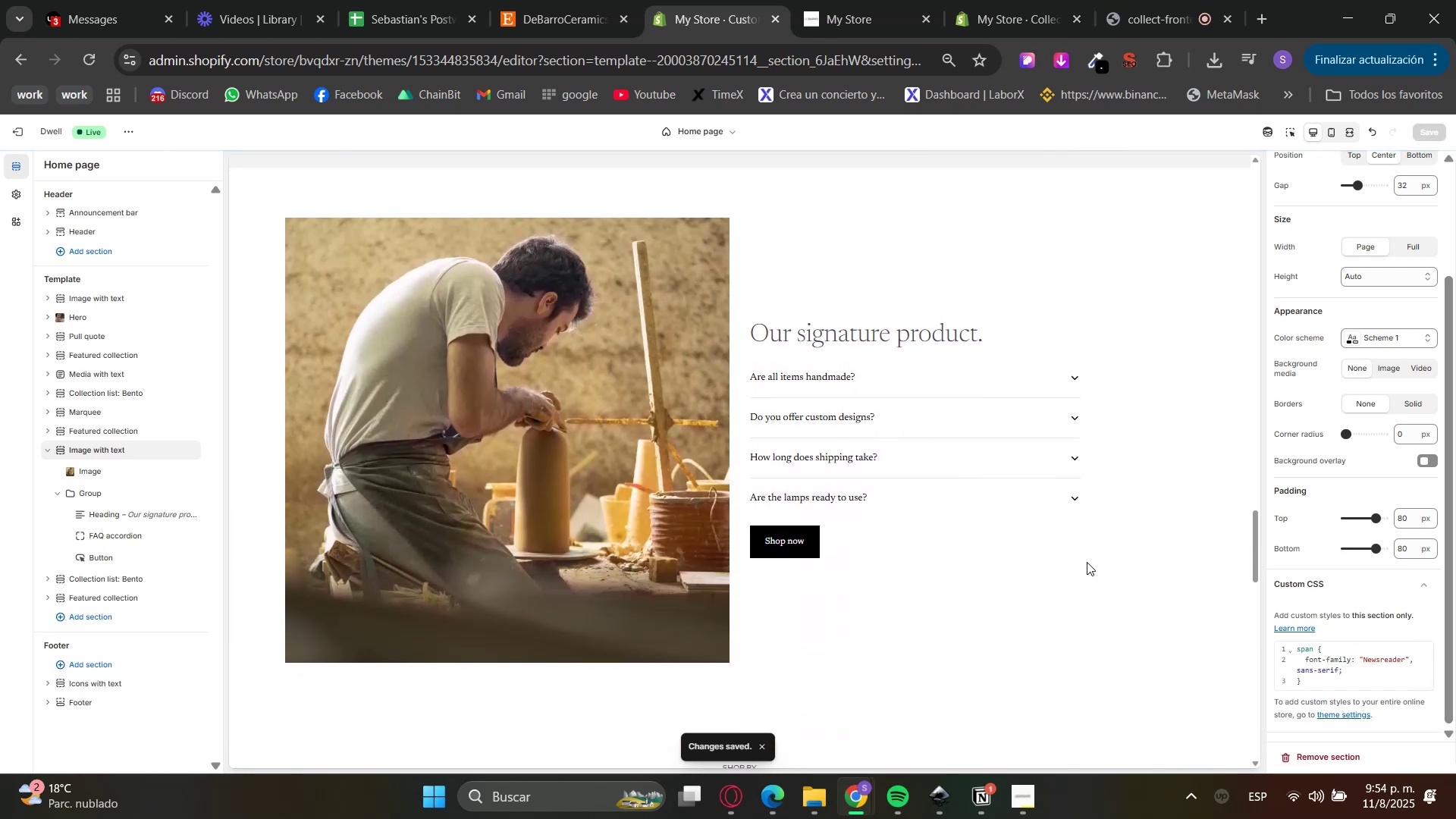 
scroll: coordinate [1088, 566], scroll_direction: up, amount: 1.0
 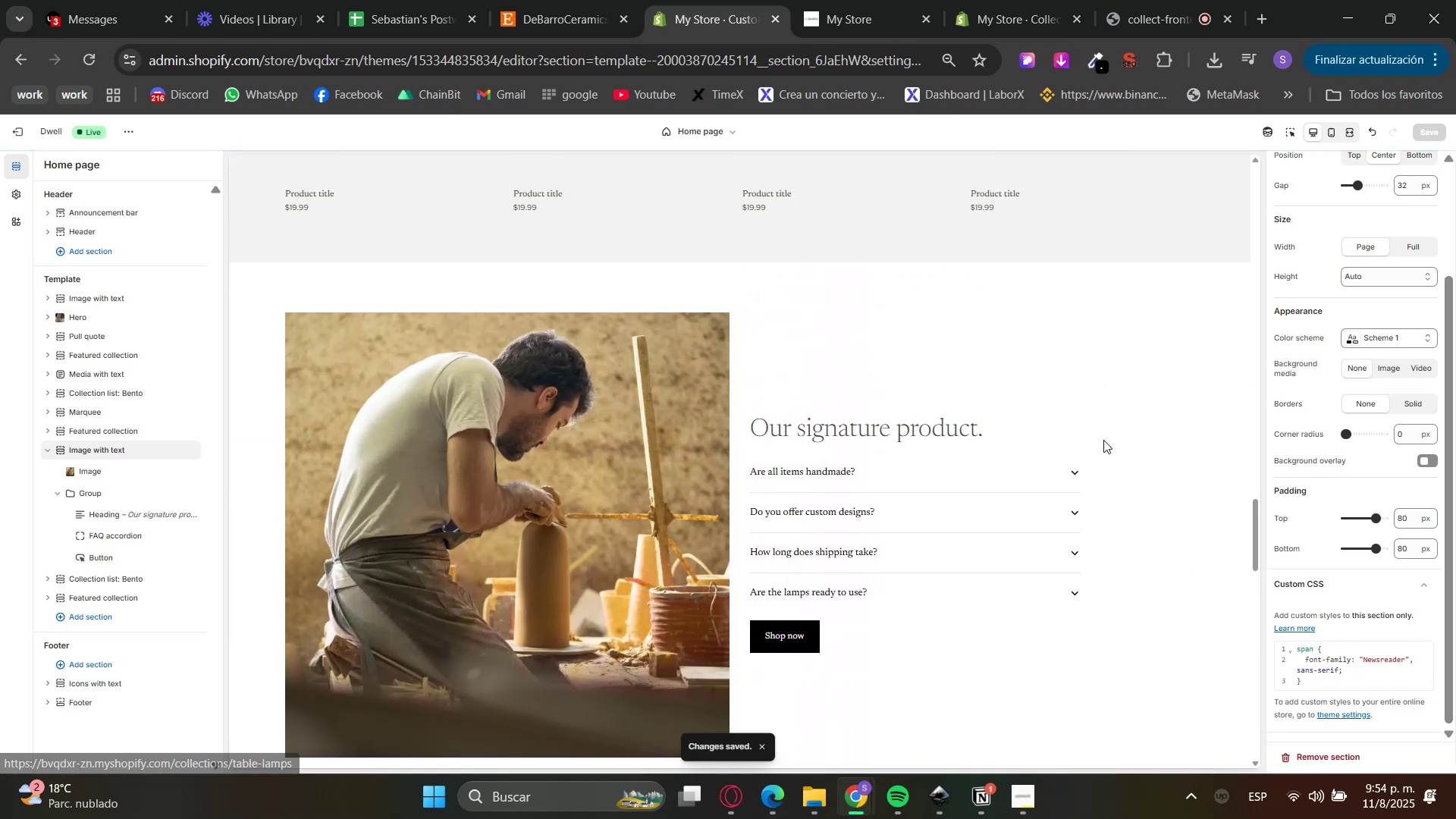 
scroll: coordinate [1126, 444], scroll_direction: down, amount: 1.0
 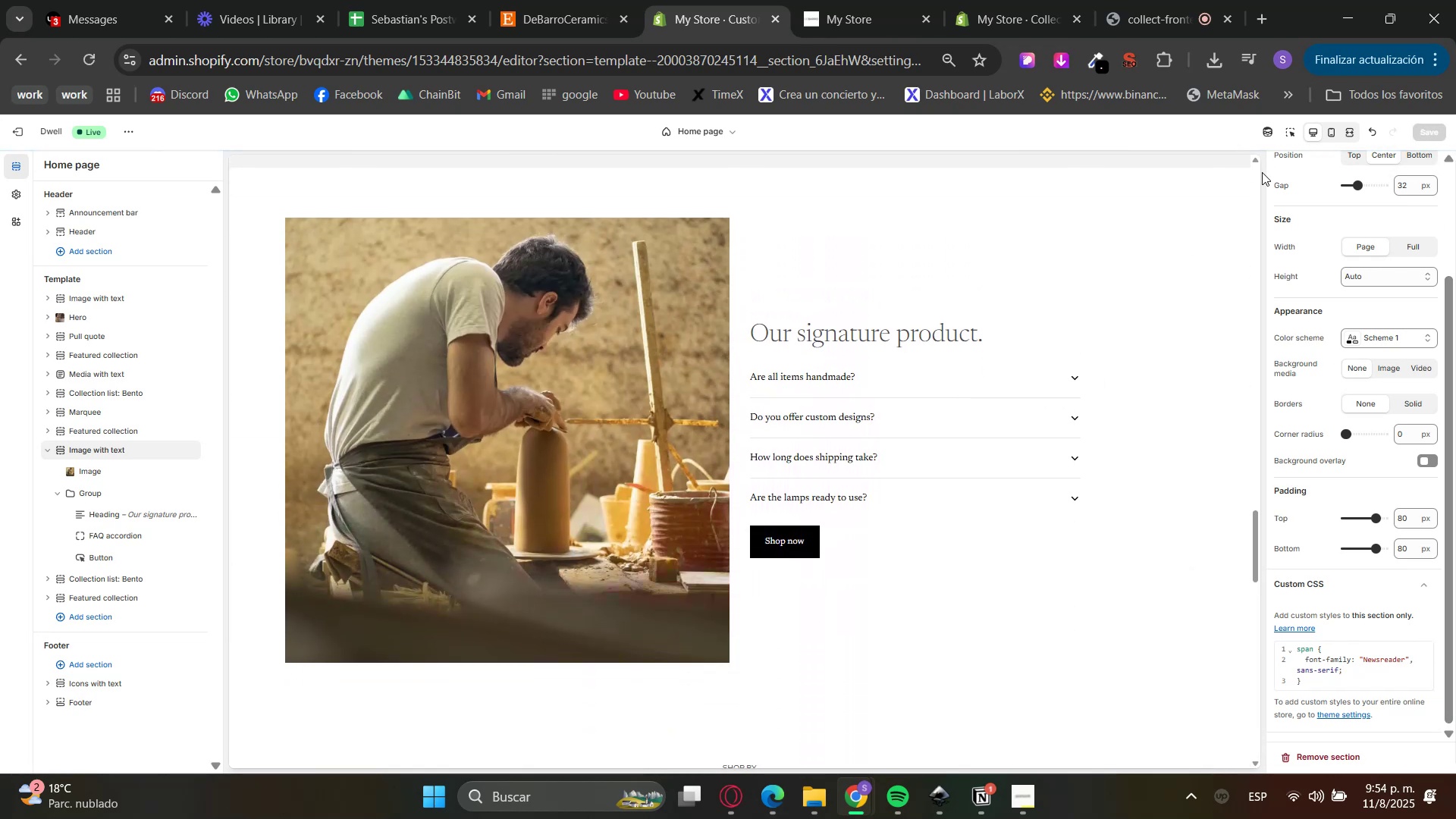 
wait(5.79)
 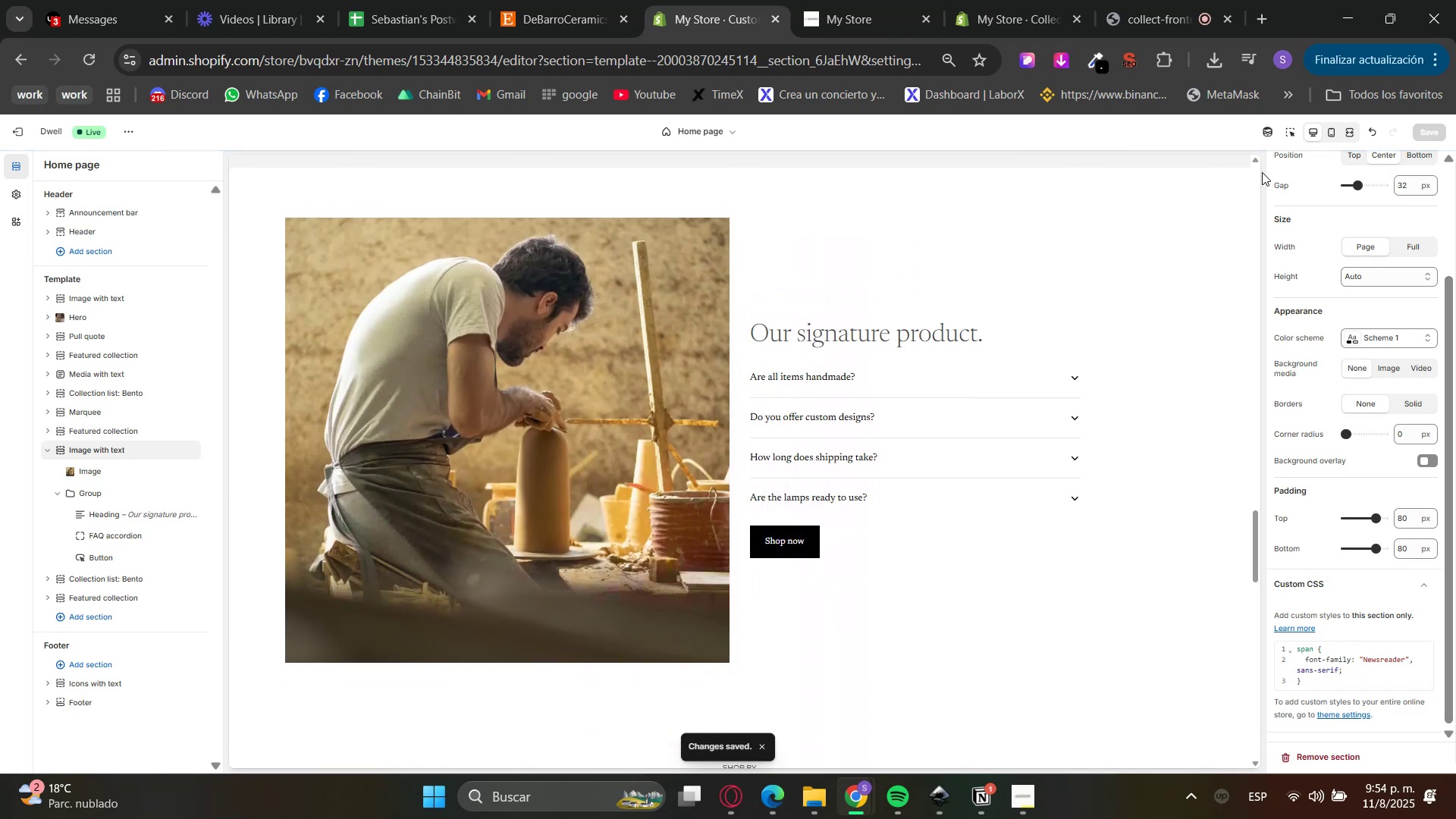 
scroll: coordinate [1072, 582], scroll_direction: down, amount: 4.0
 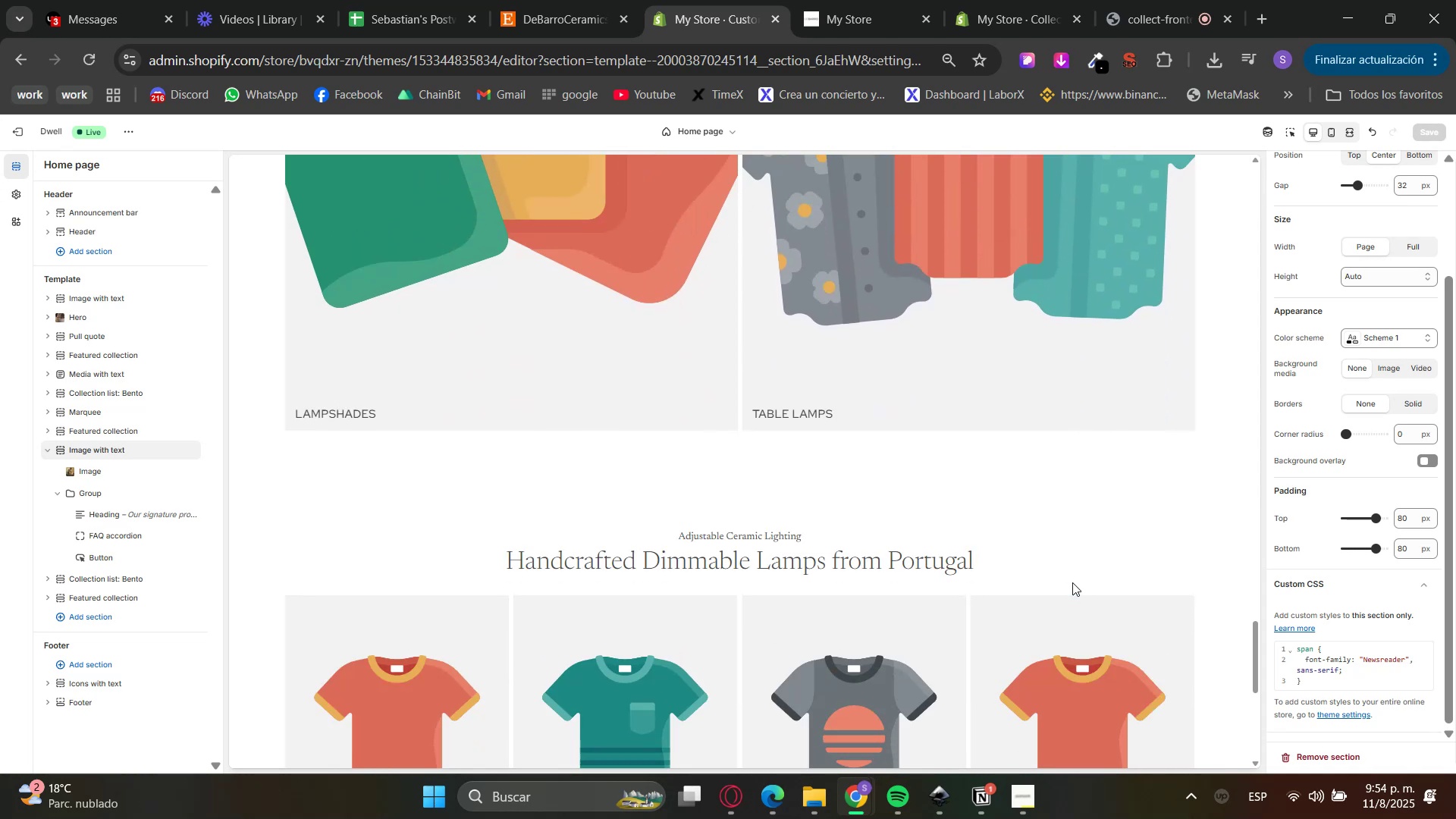 
scroll: coordinate [397, 375], scroll_direction: up, amount: 43.0
 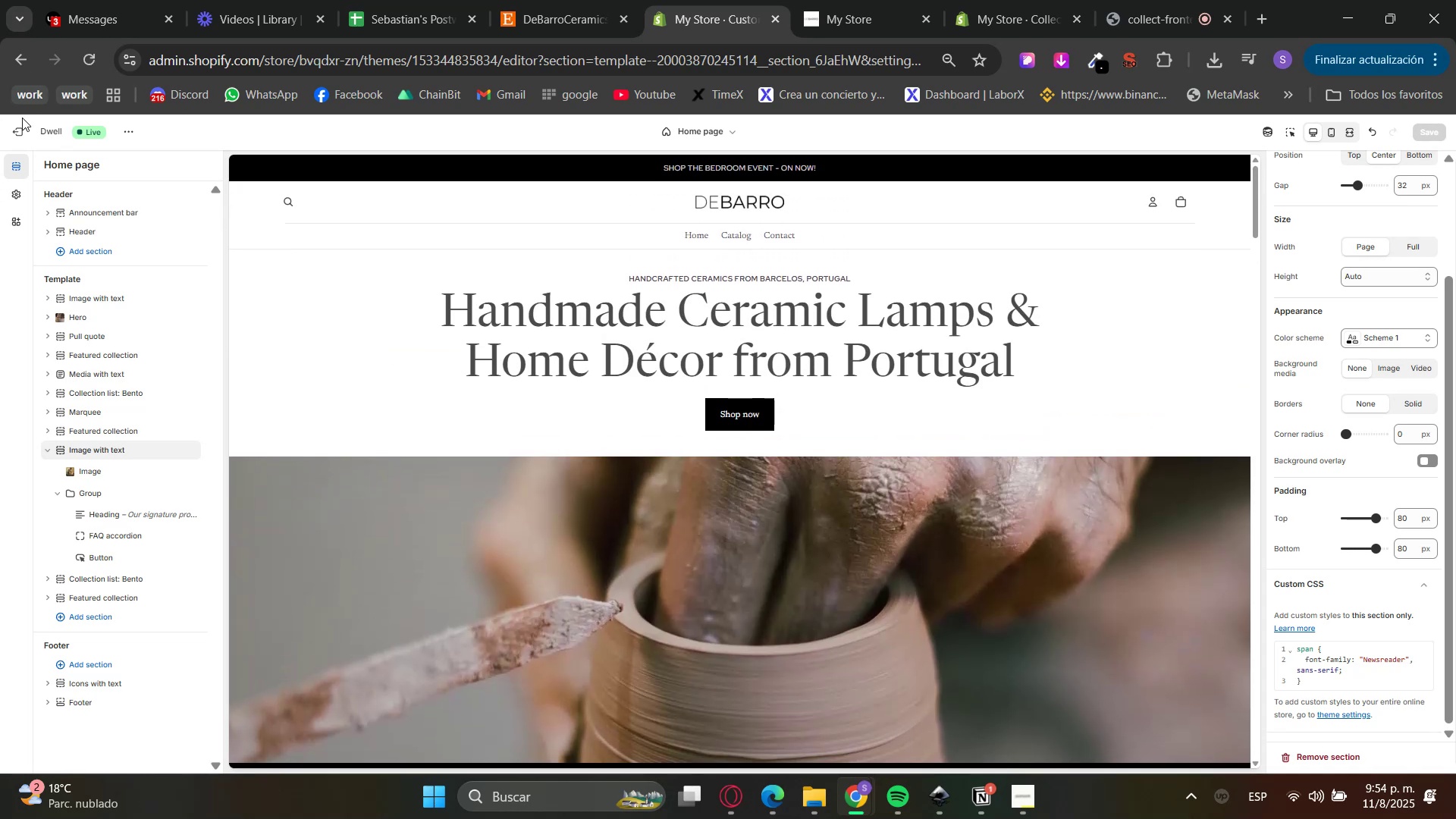 
left_click([17, 125])
 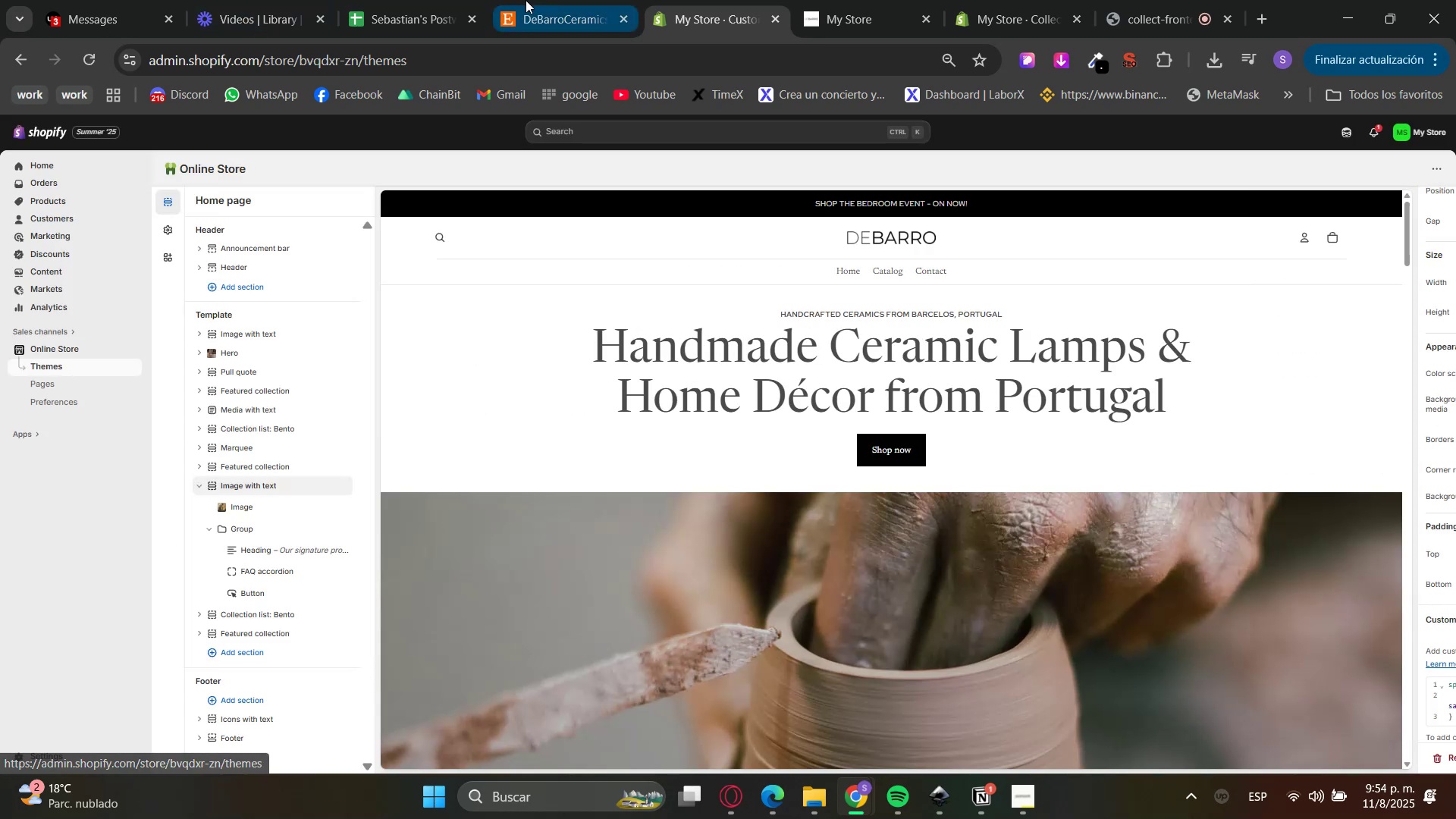 
left_click([526, 0])
 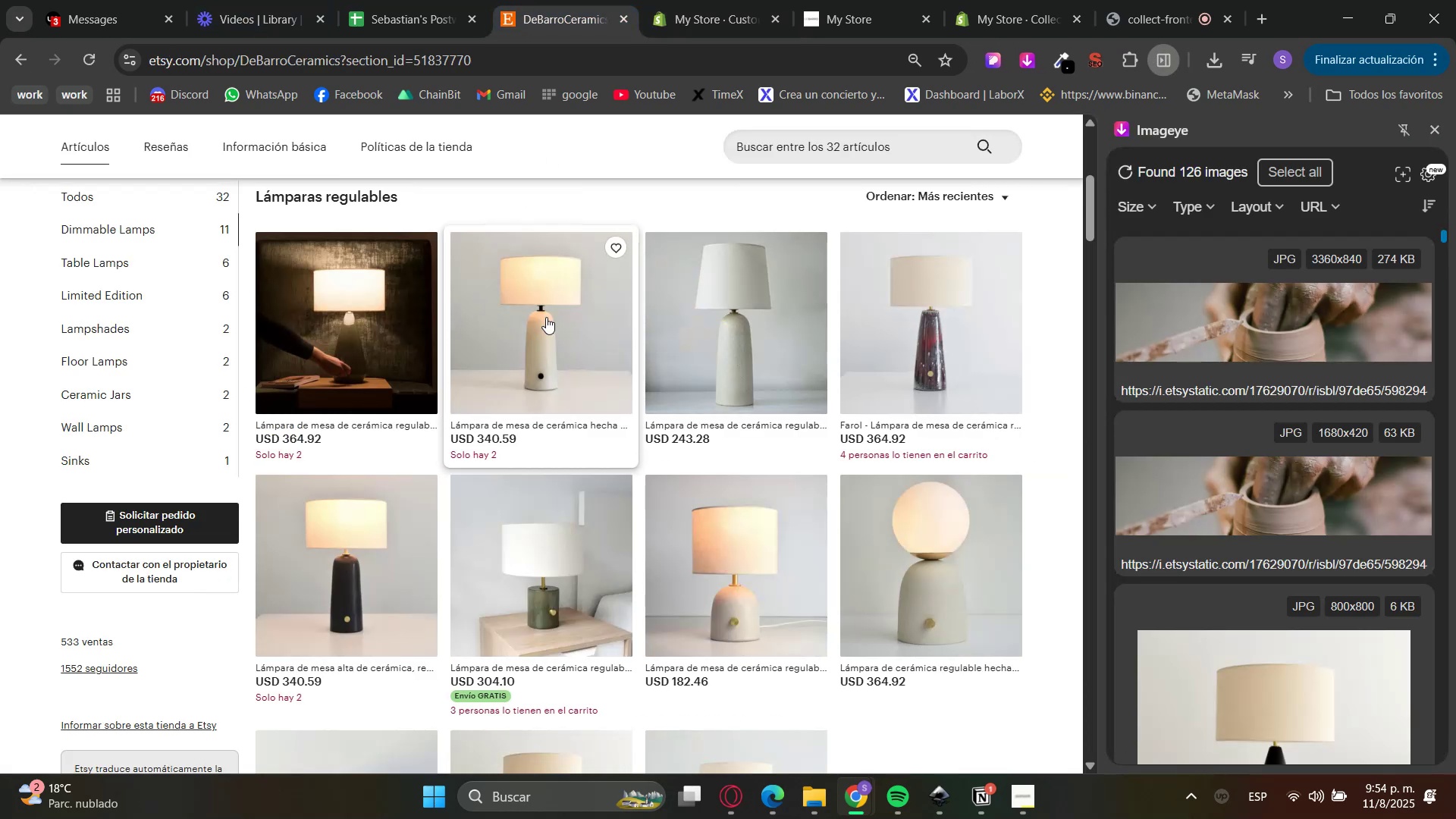 
left_click([668, 0])
 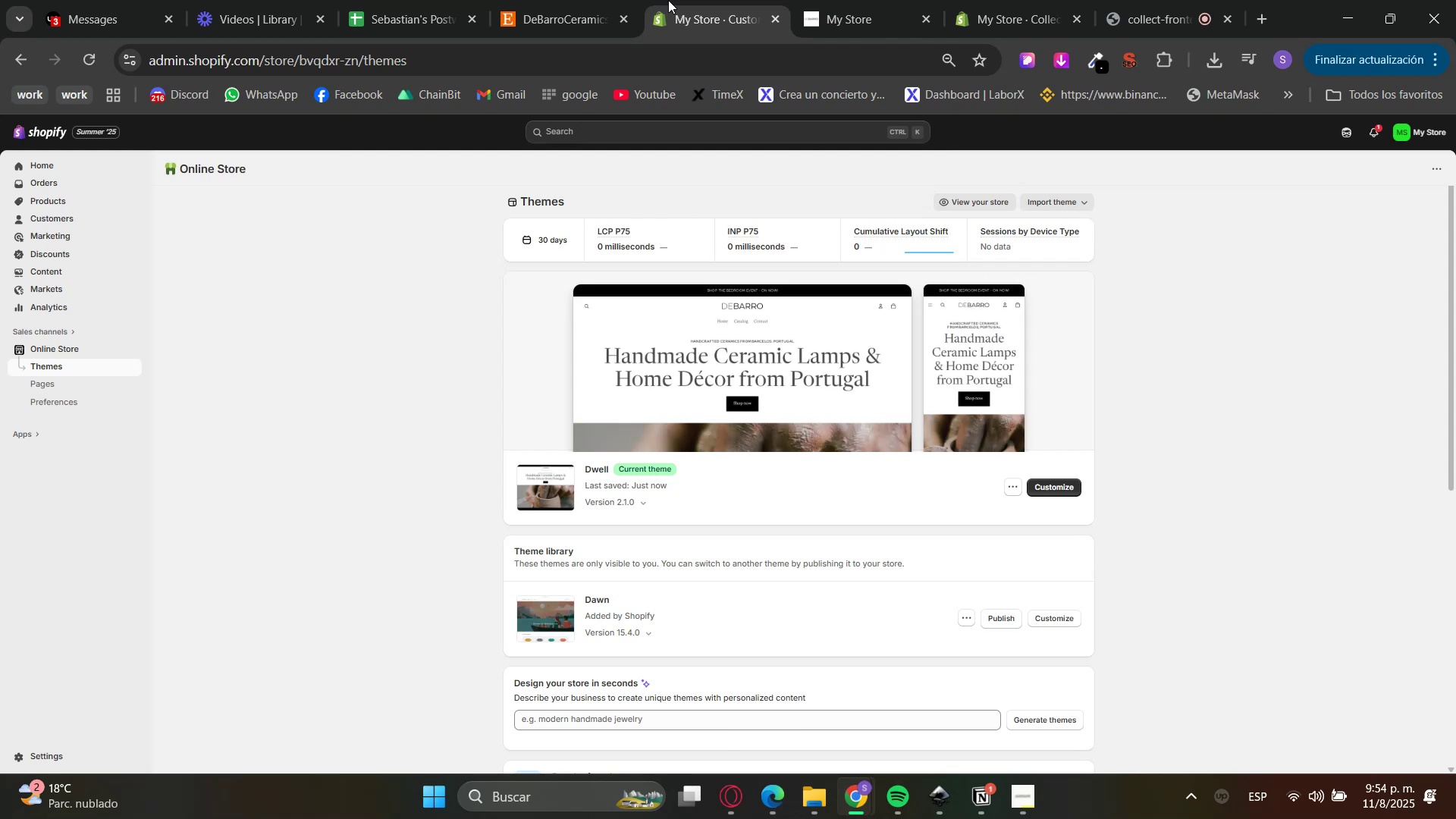 
wait(7.08)
 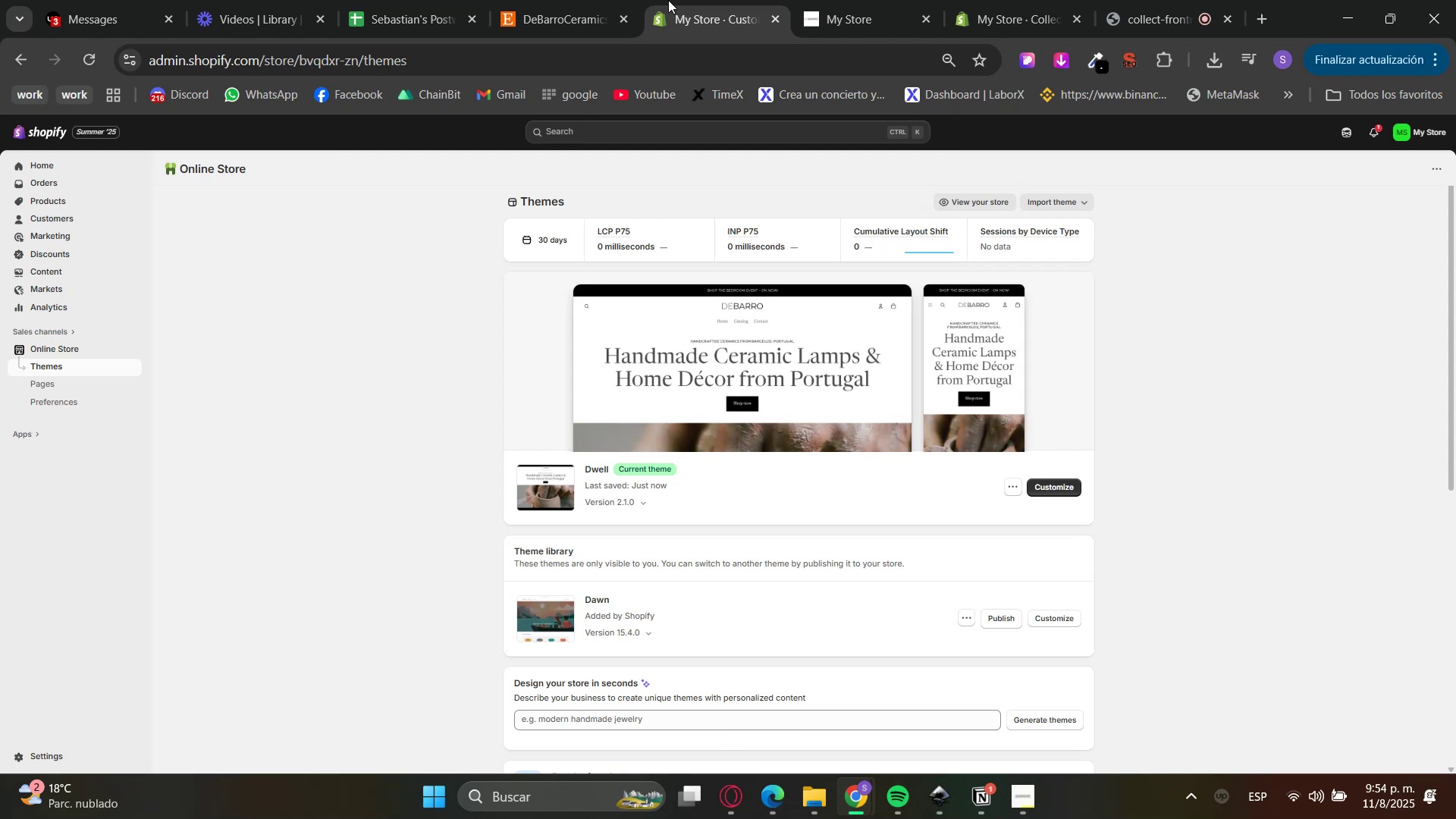 
left_click([44, 206])
 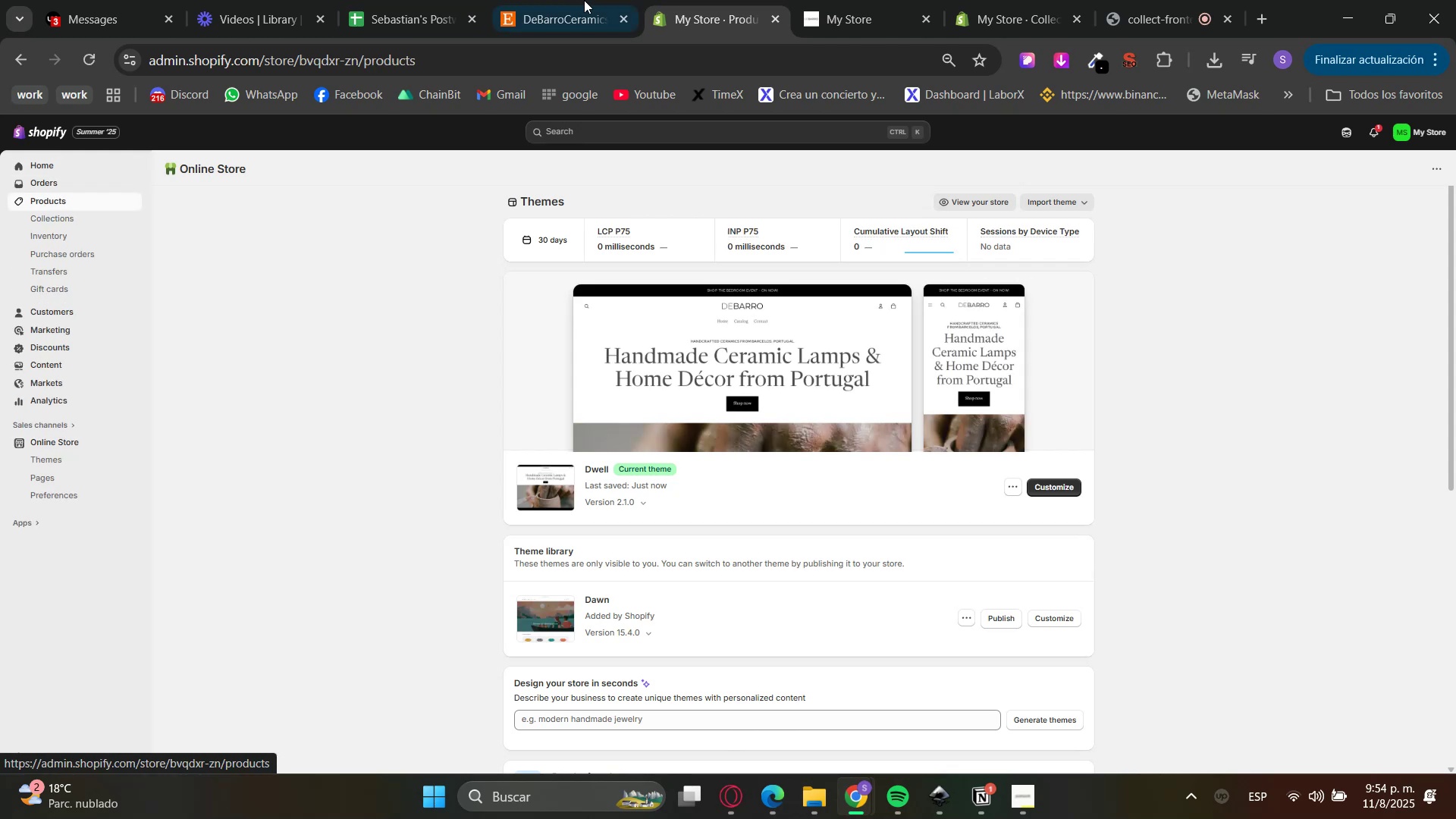 
left_click([626, 0])
 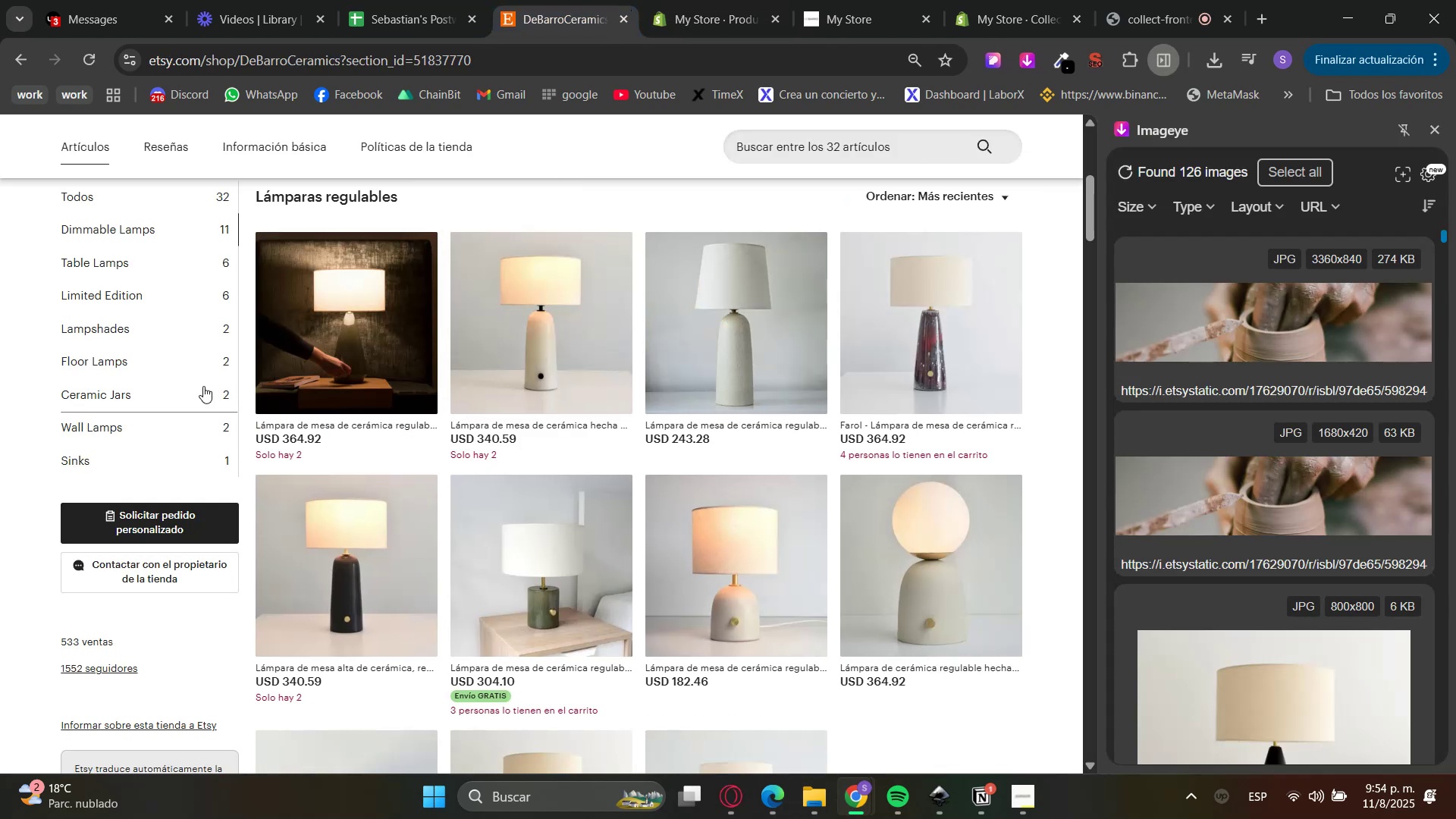 
scroll: coordinate [168, 380], scroll_direction: up, amount: 2.0
 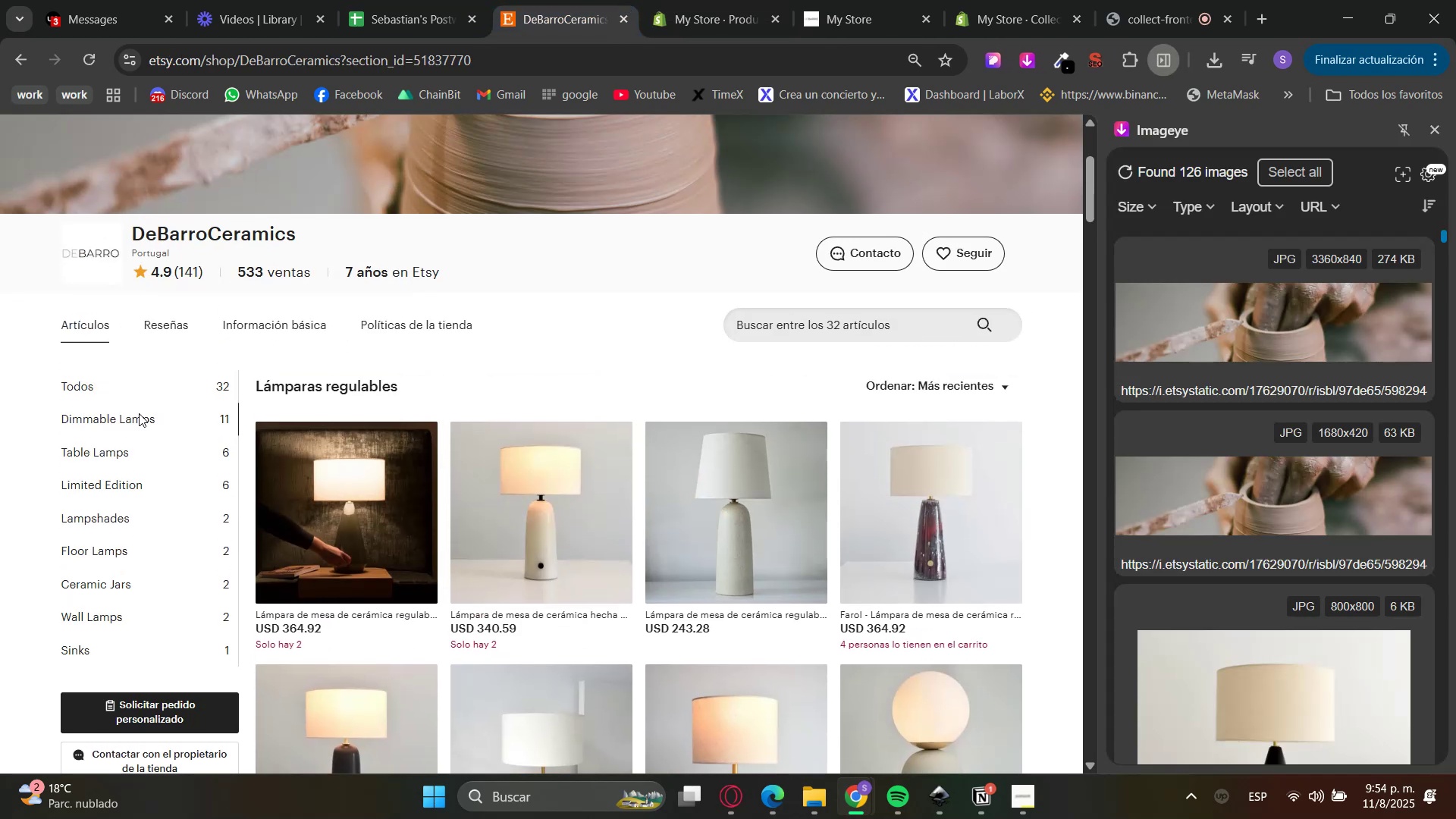 
left_click([138, 419])
 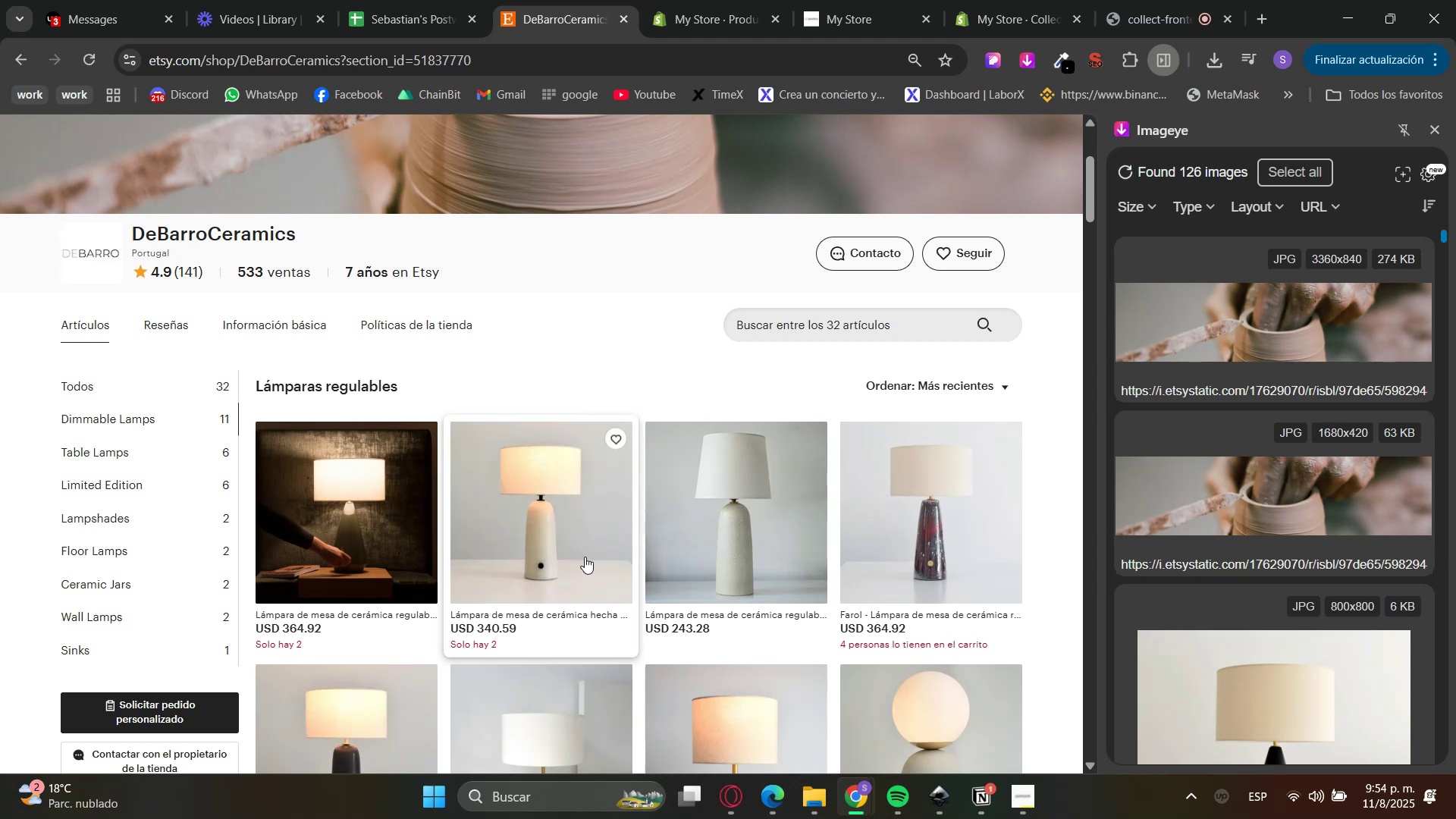 
scroll: coordinate [580, 550], scroll_direction: down, amount: 3.0
 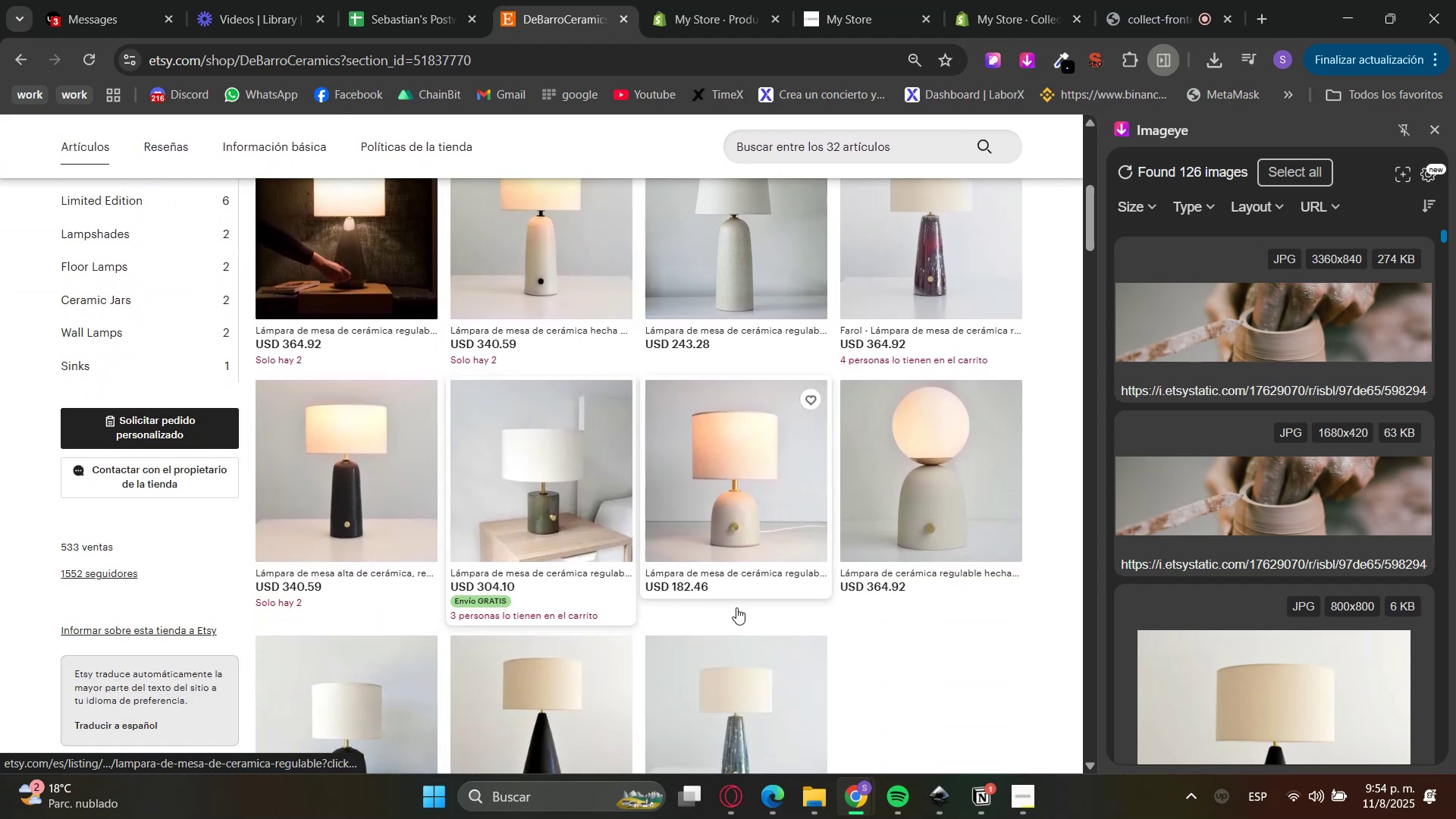 
scroll: coordinate [764, 635], scroll_direction: up, amount: 1.0
 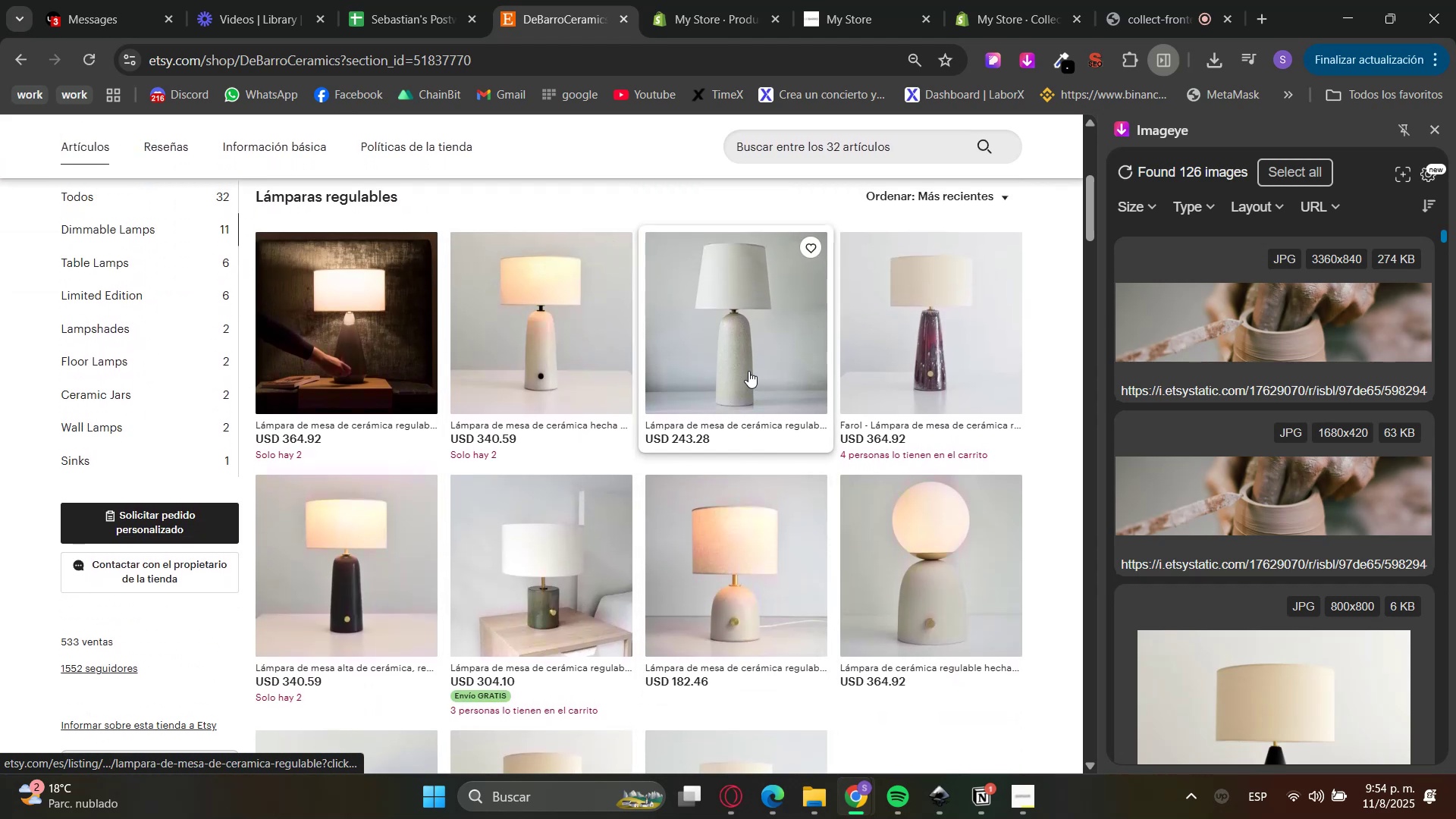 
hold_key(key=ControlLeft, duration=1.45)
left_click([725, 362])
 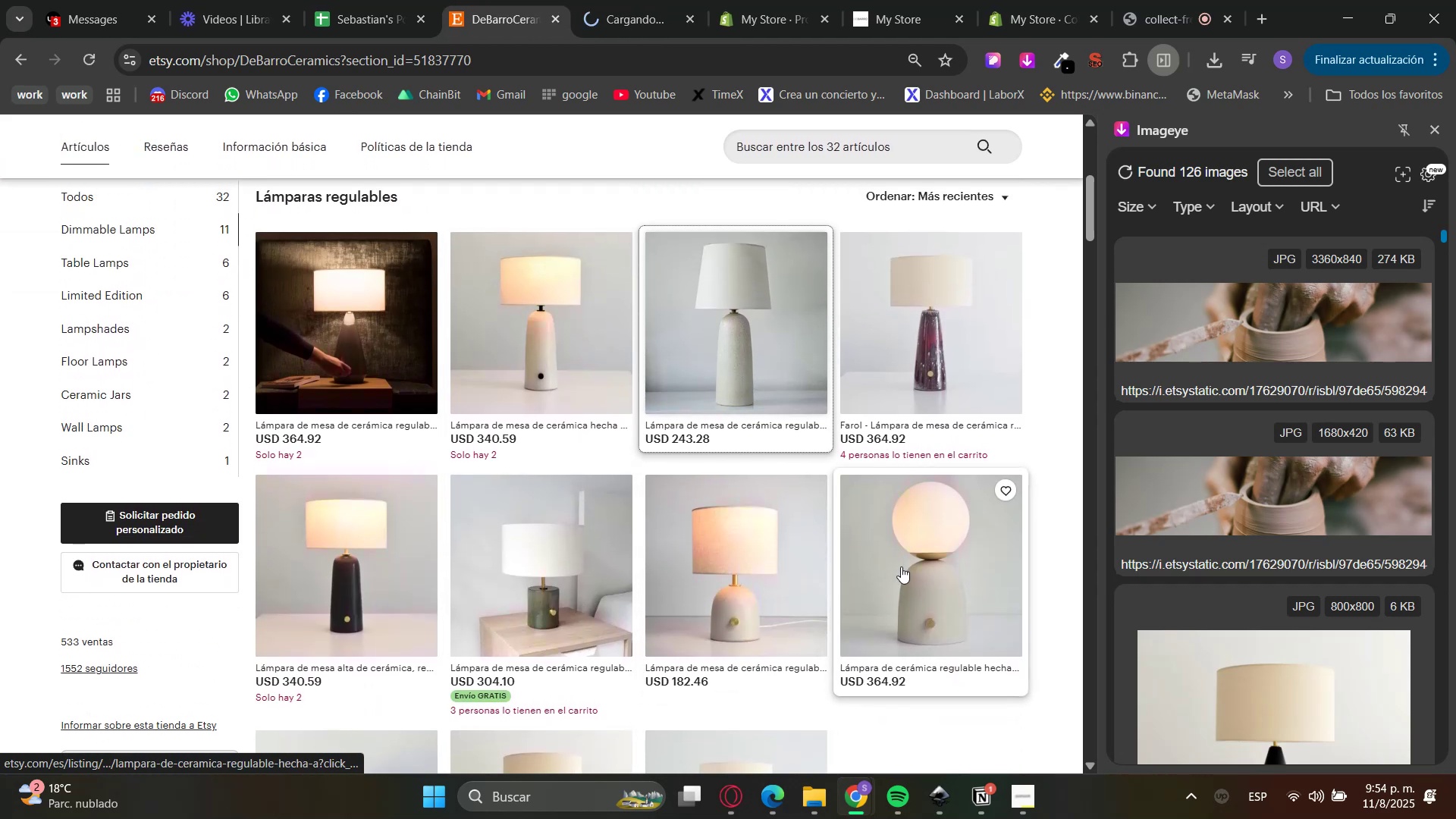 
left_click([901, 566])
 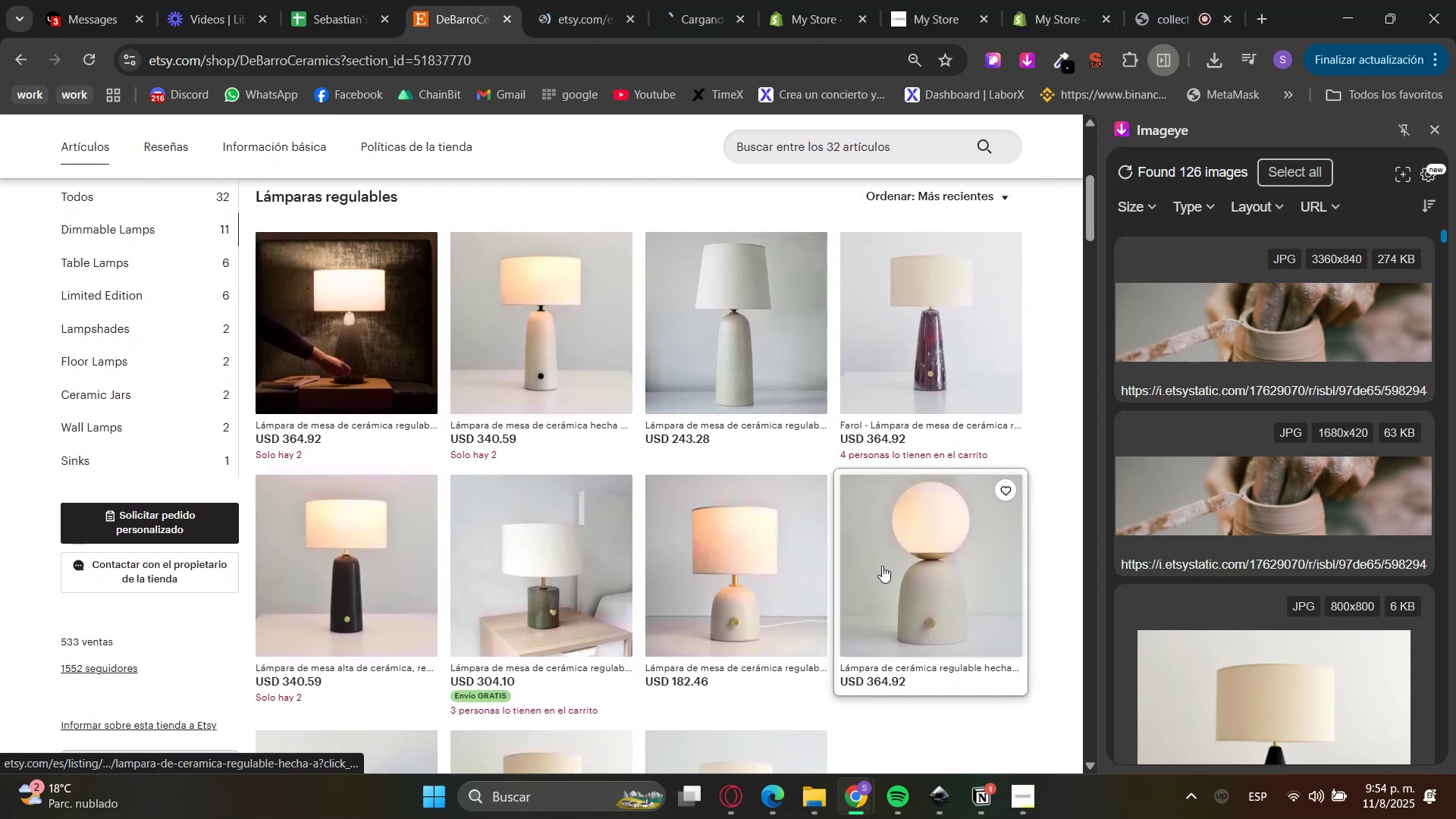 
scroll: coordinate [808, 563], scroll_direction: down, amount: 2.0
 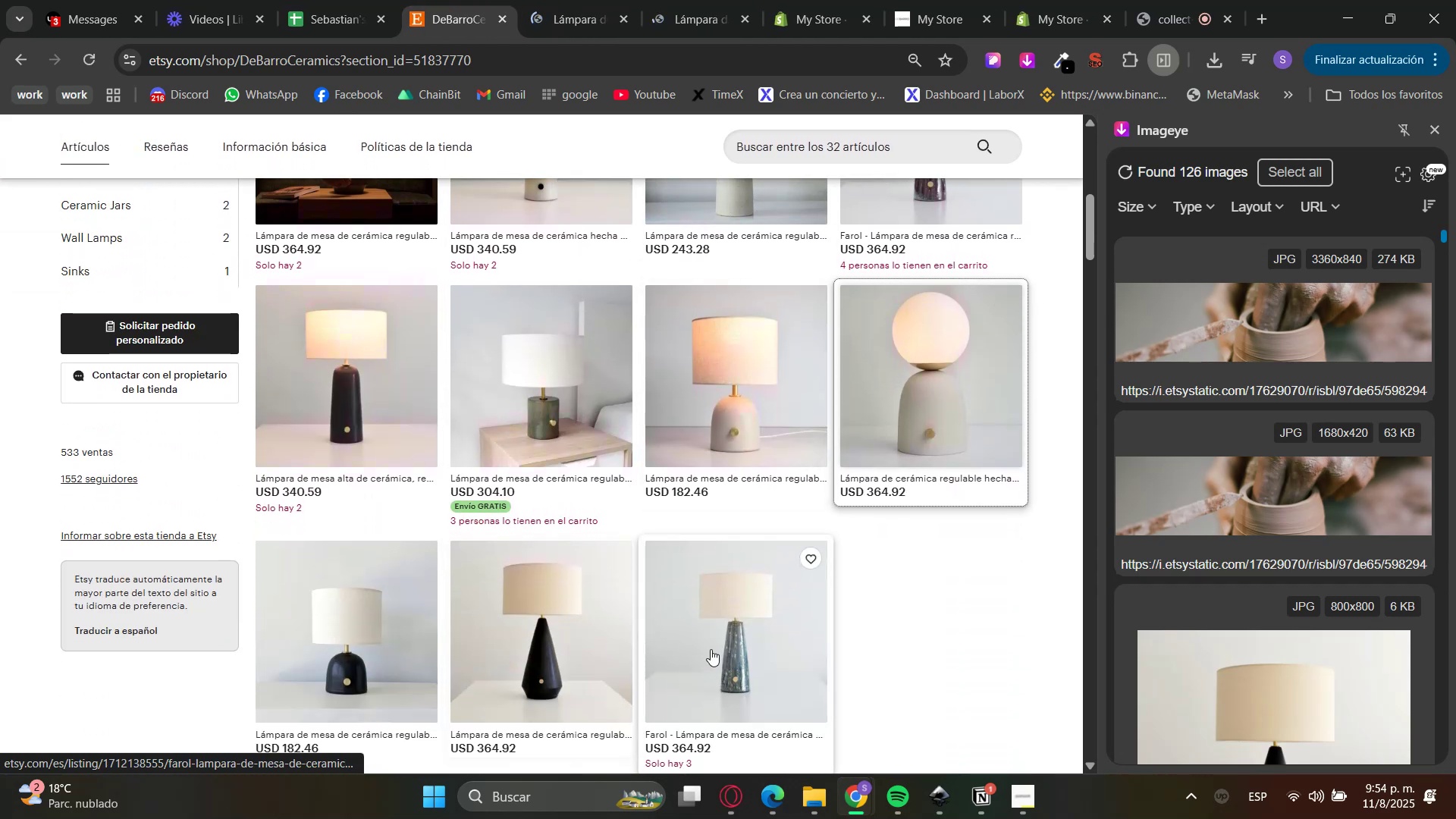 
hold_key(key=ControlLeft, duration=1.52)
left_click([578, 672])
 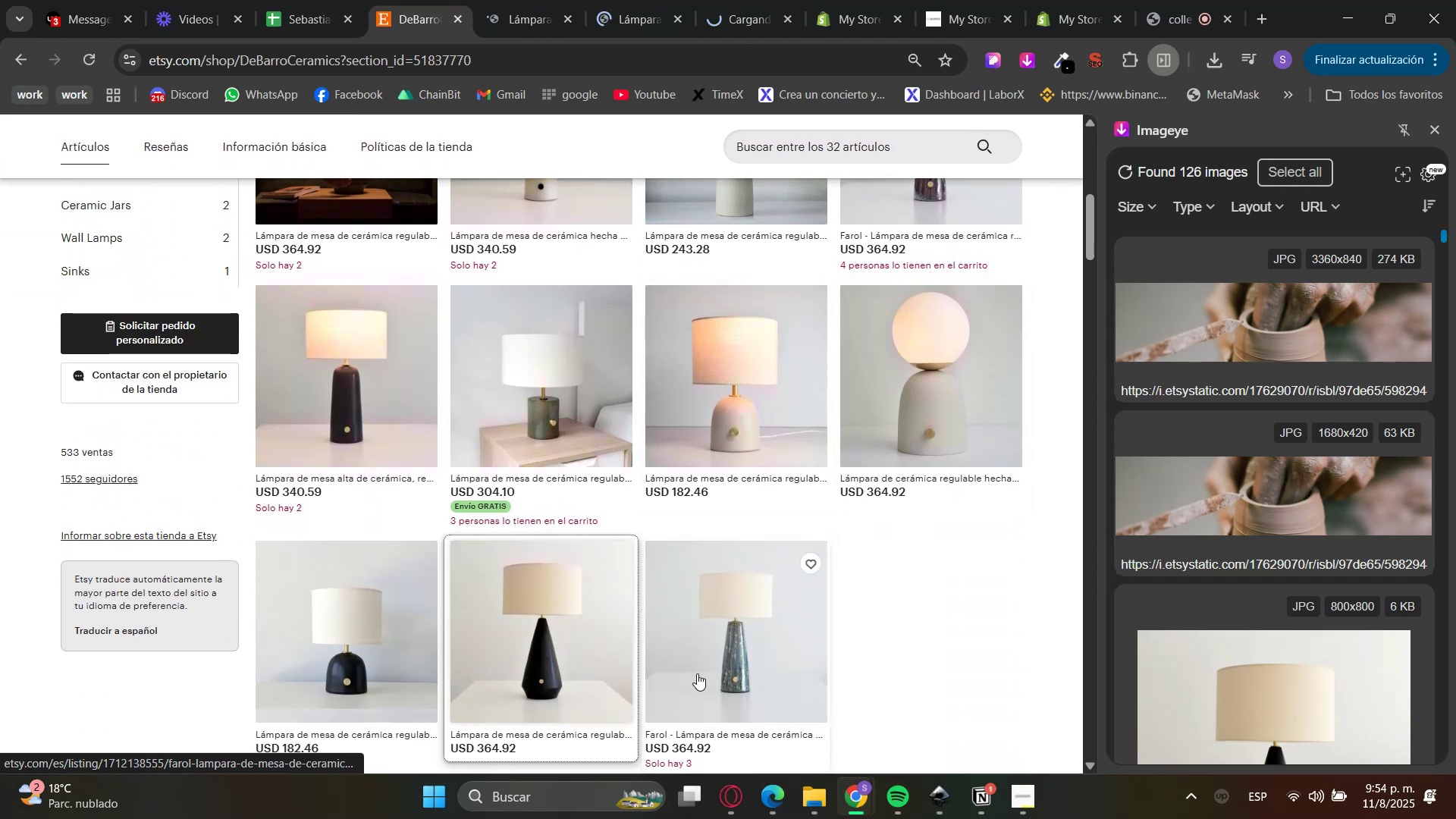 
hold_key(key=ControlLeft, duration=1.27)
left_click([378, 642])
 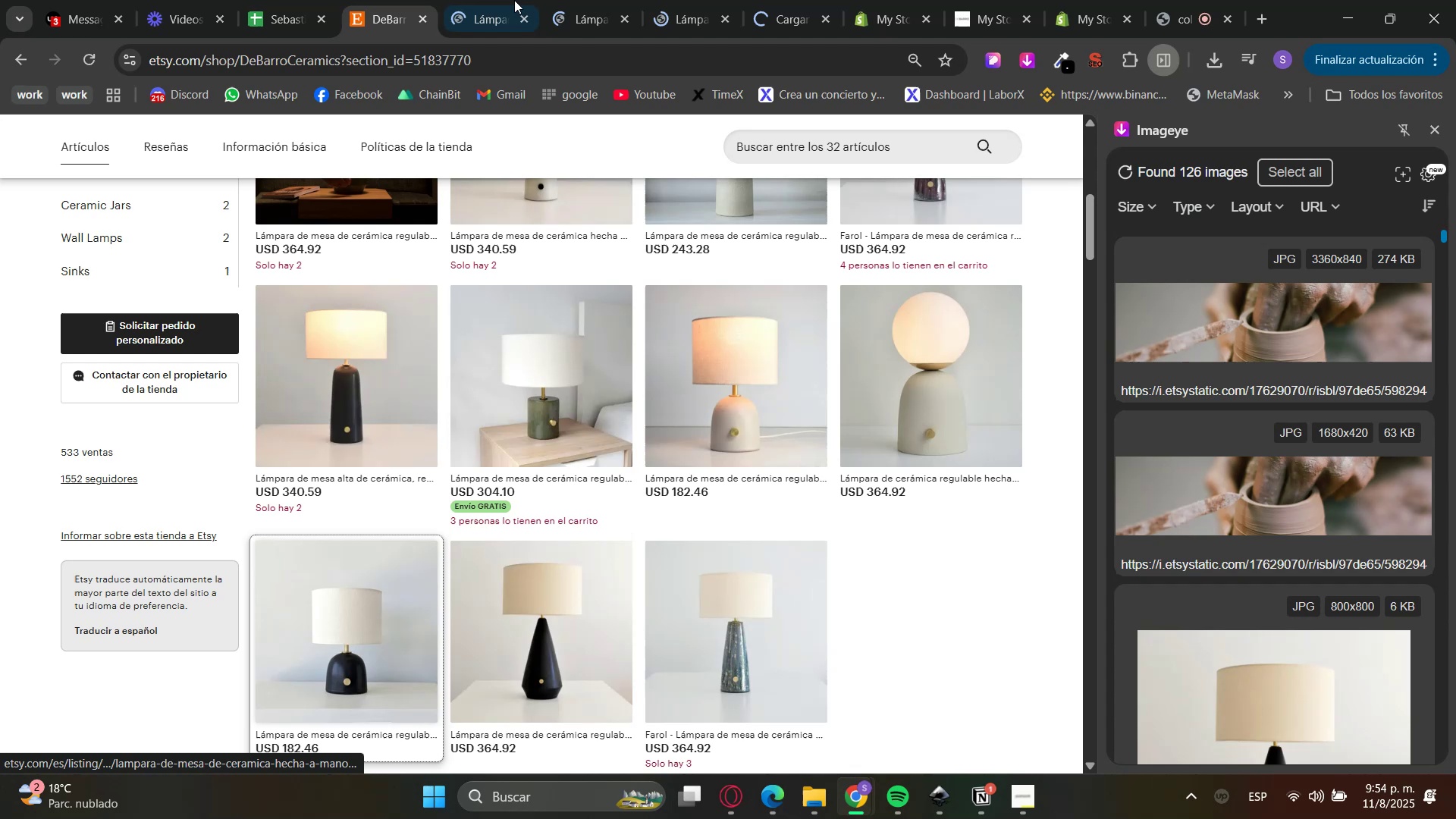 
left_click([511, 0])
 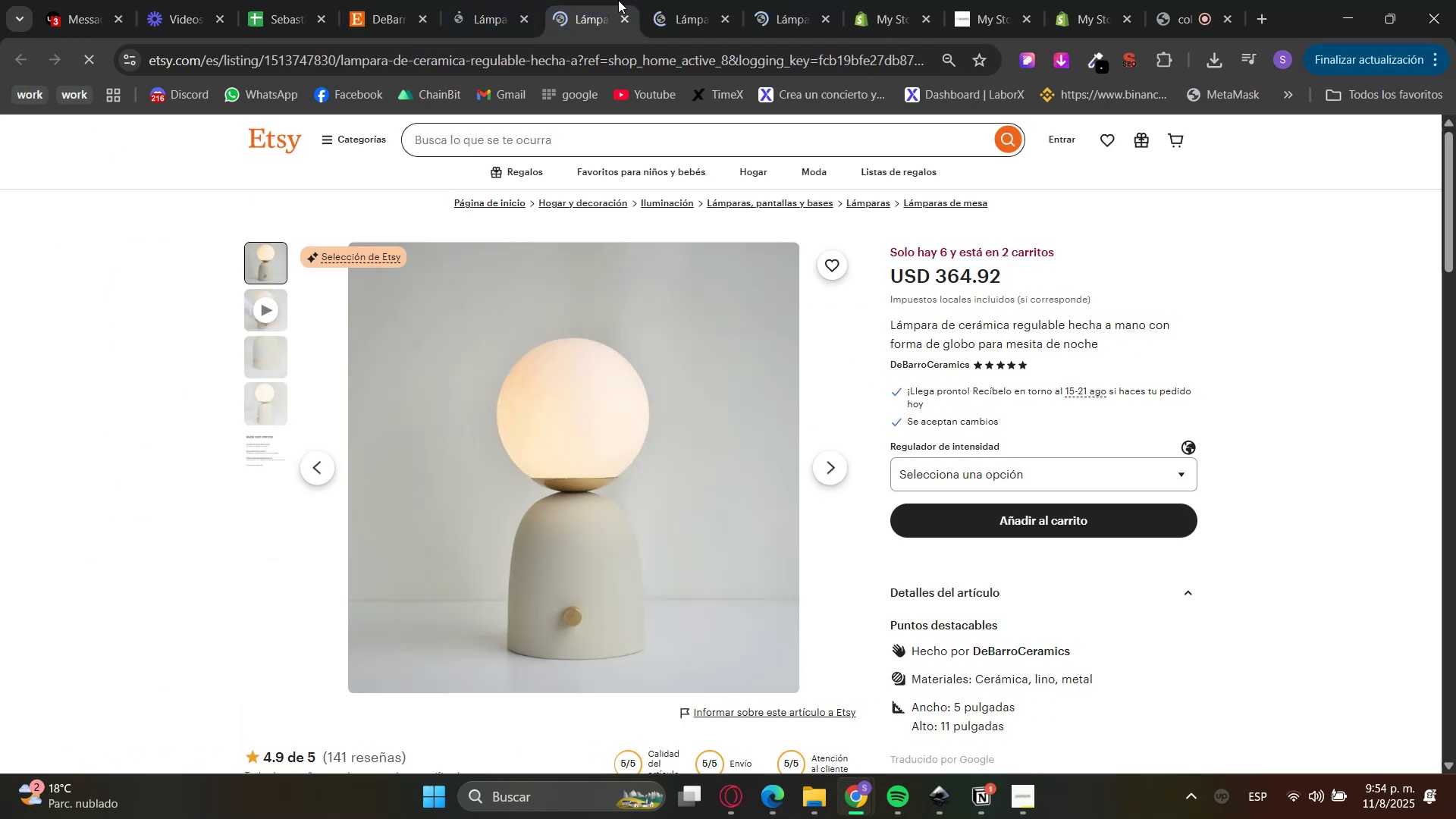 
double_click([684, 0])
 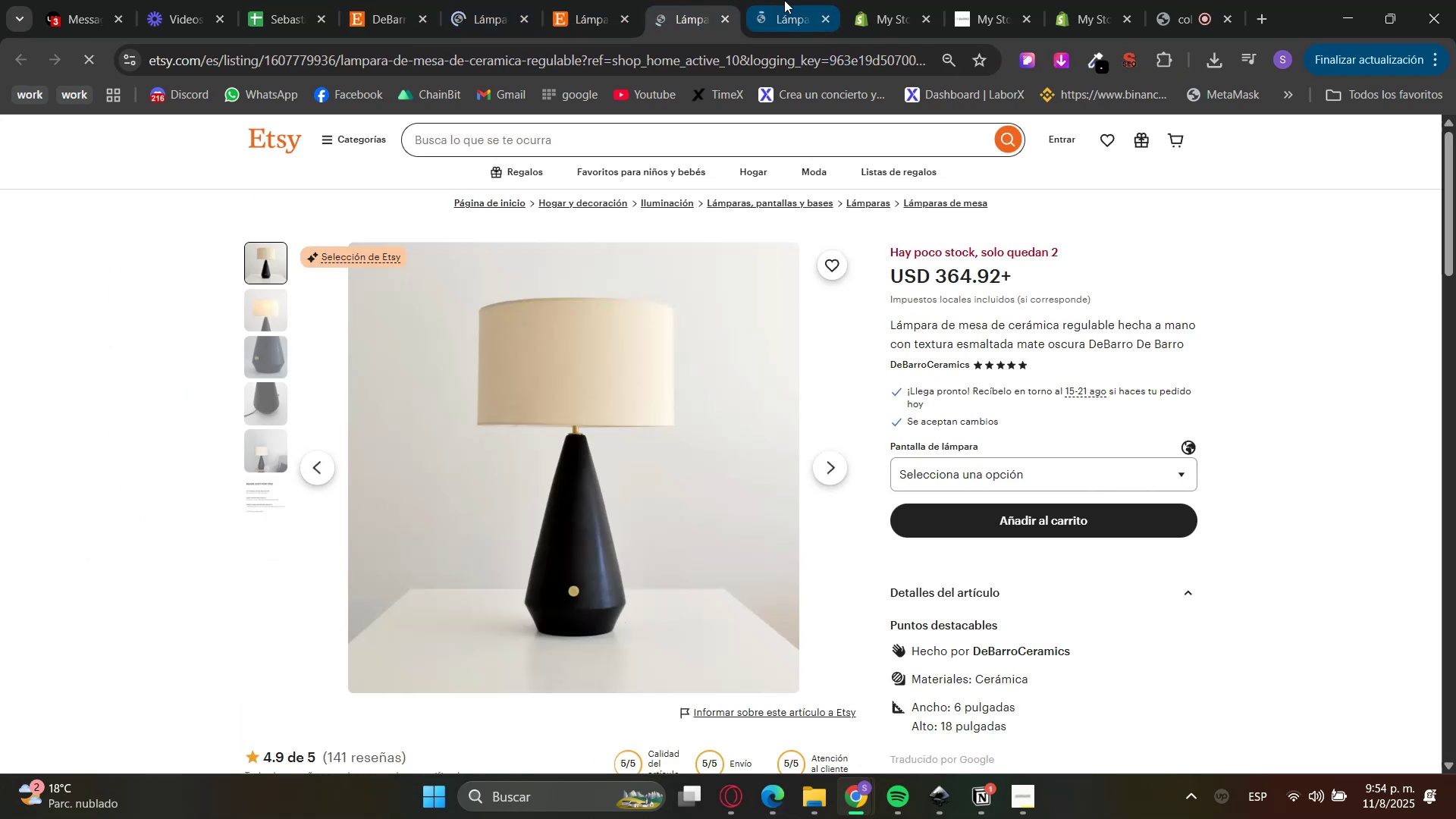 
left_click([784, 0])
 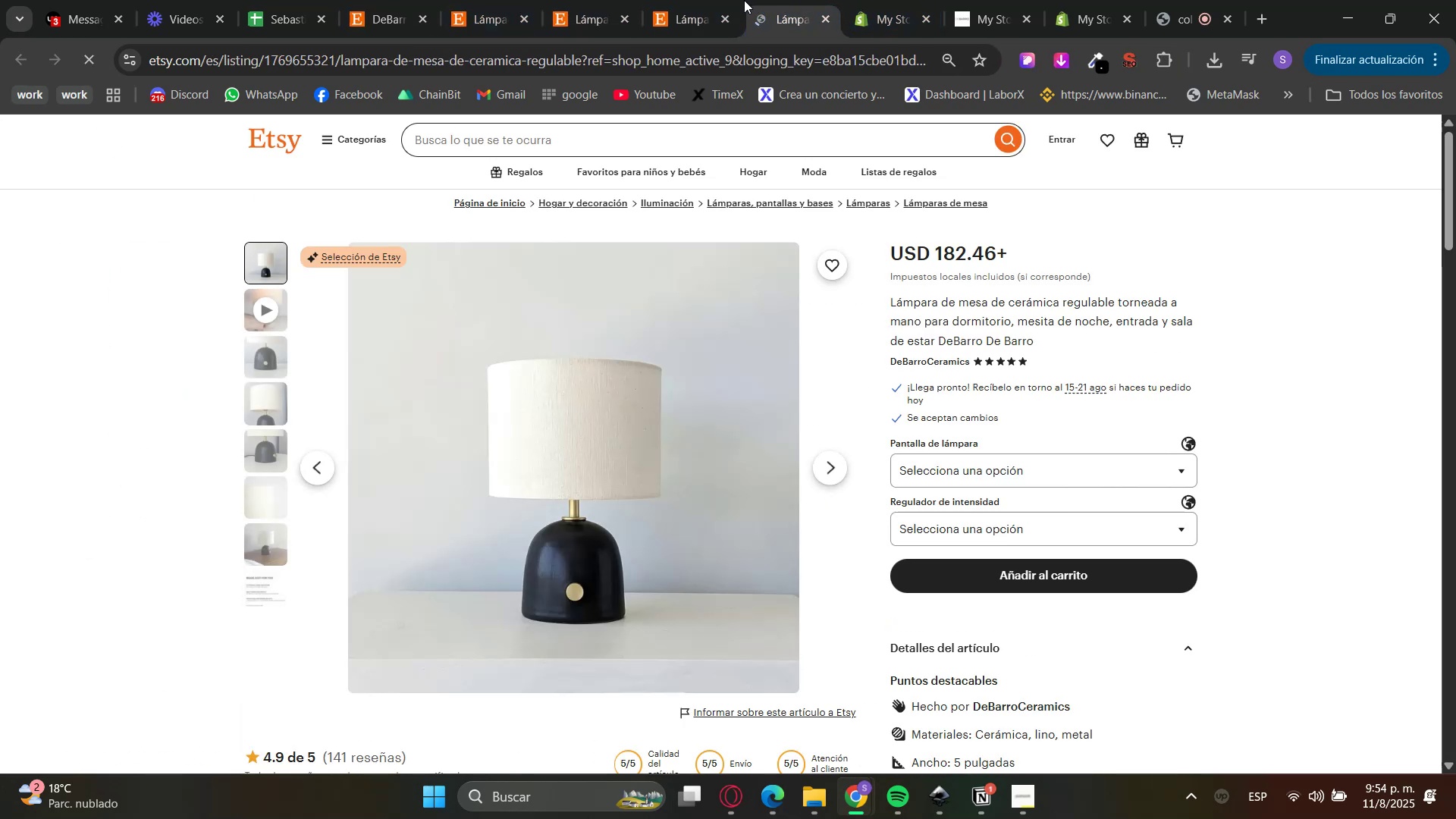 
double_click([698, 0])
 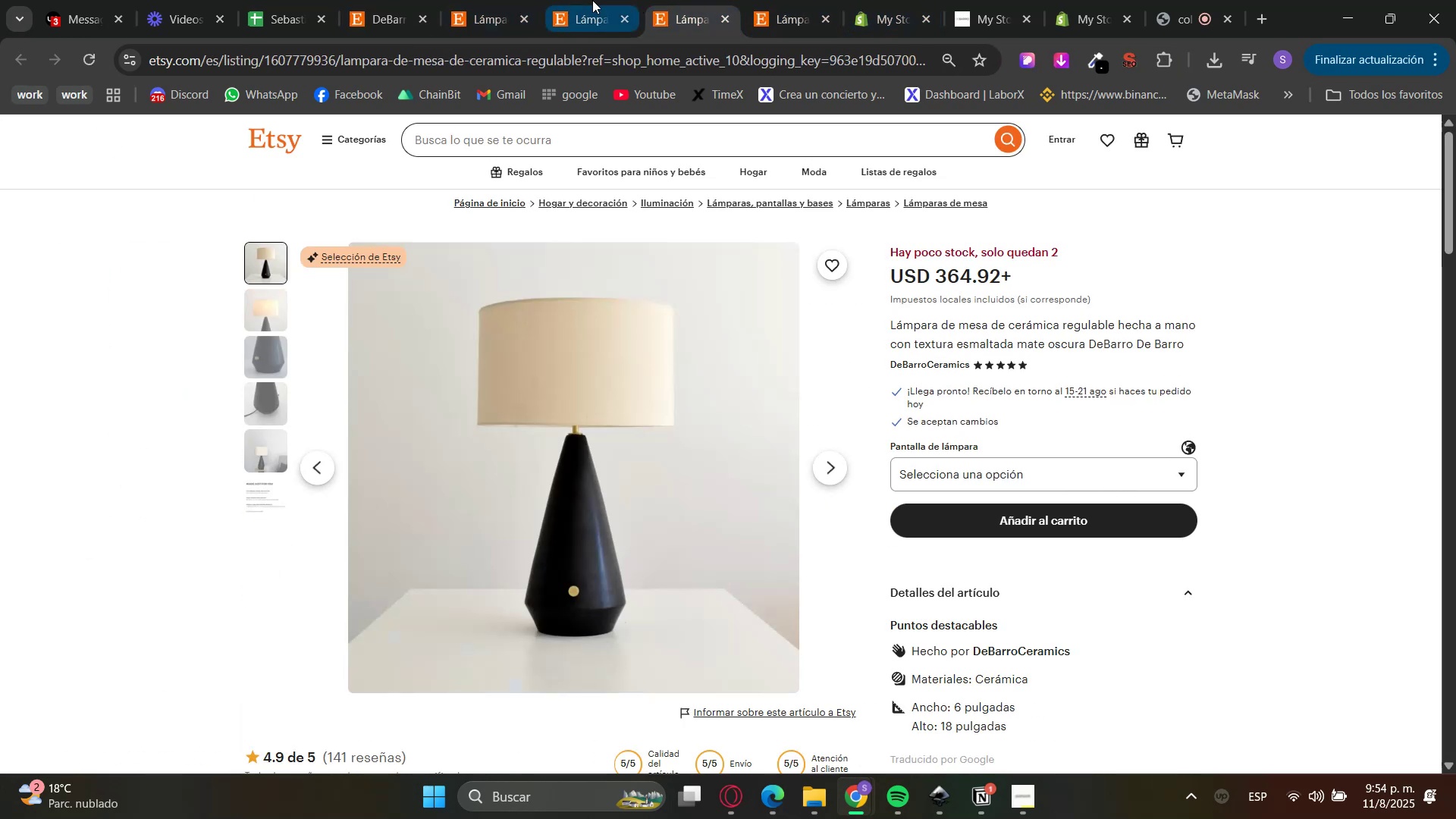 
triple_click([588, 0])
 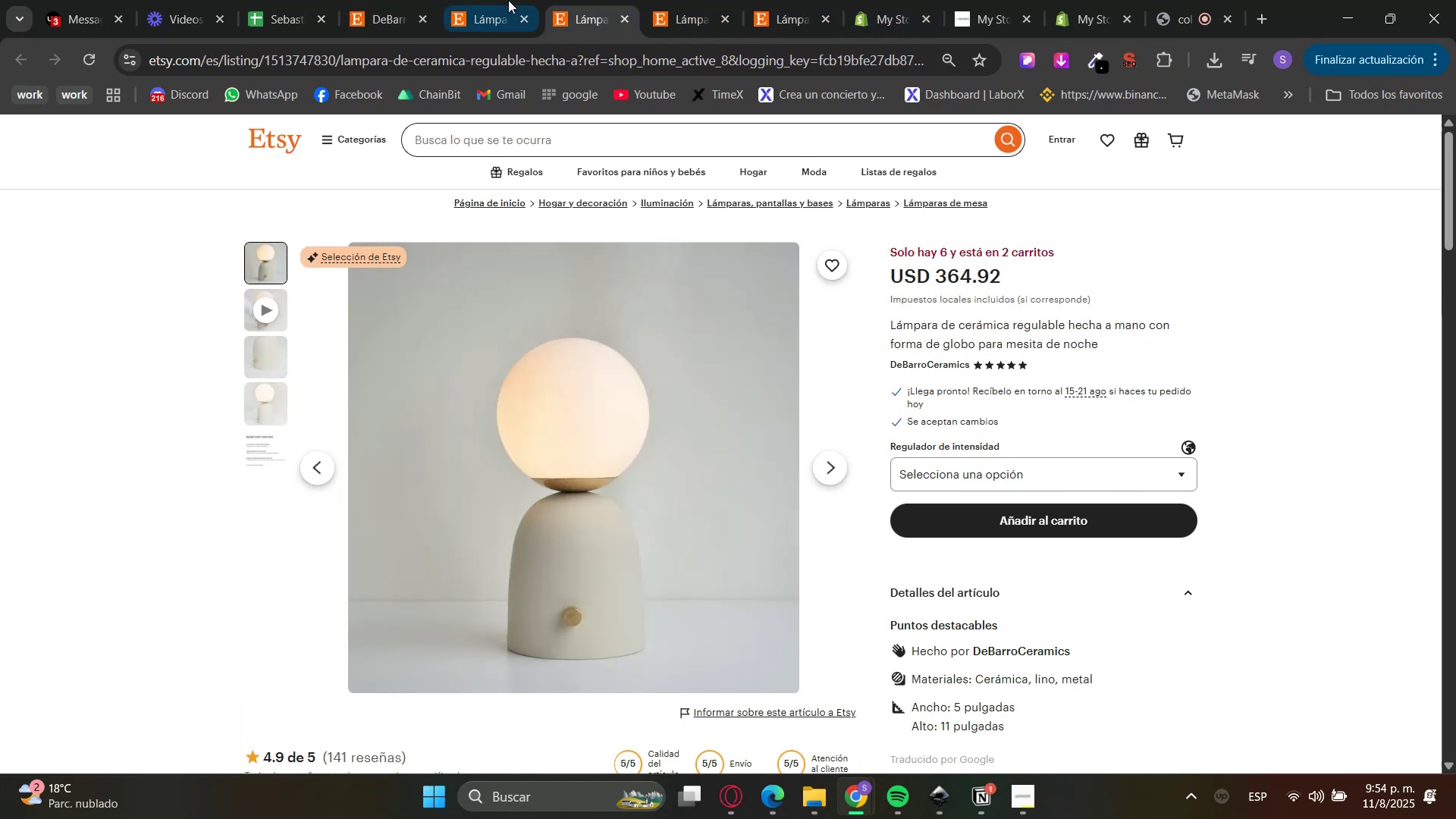 
triple_click([508, 0])
 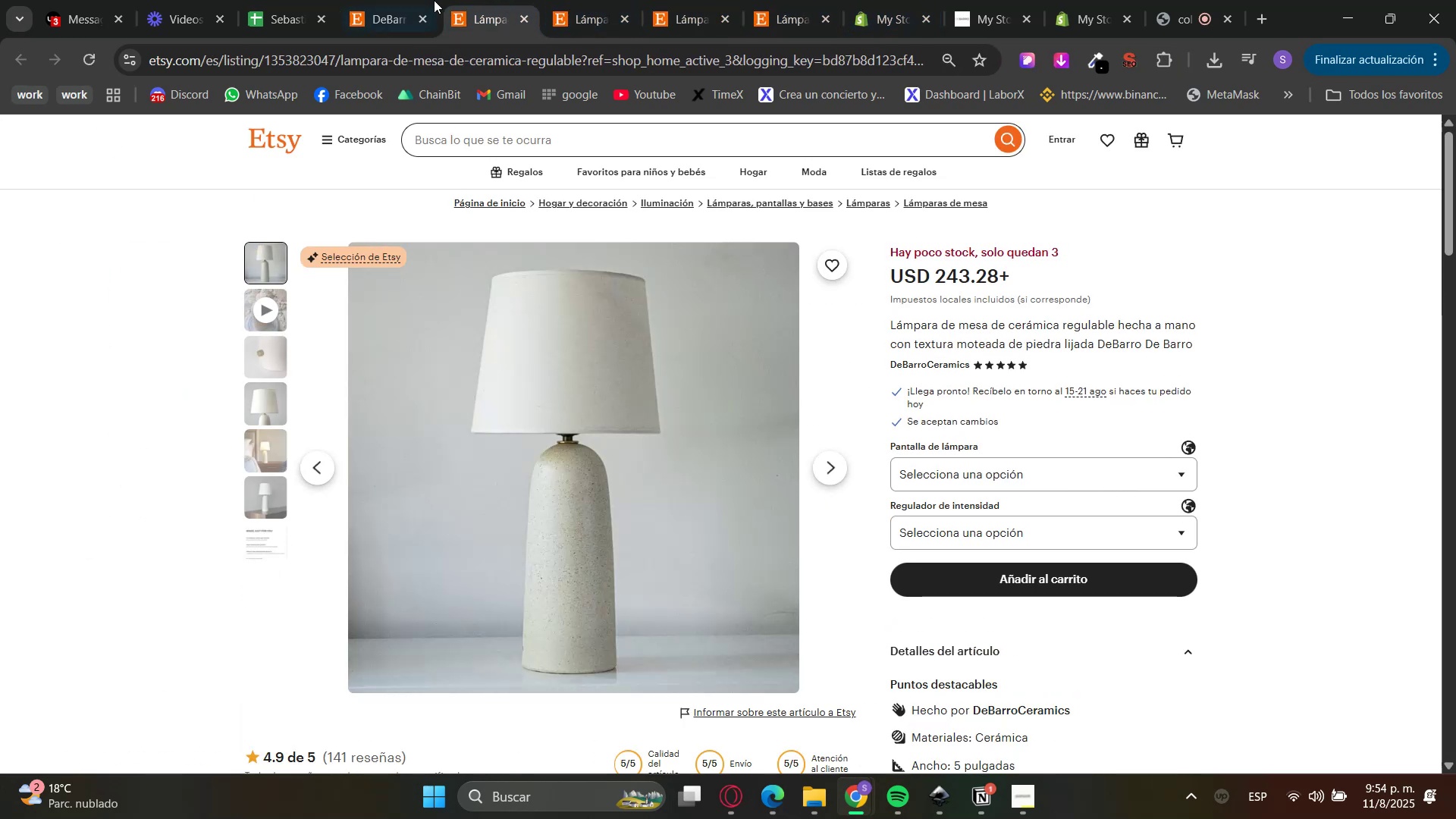 
triple_click([434, 0])
 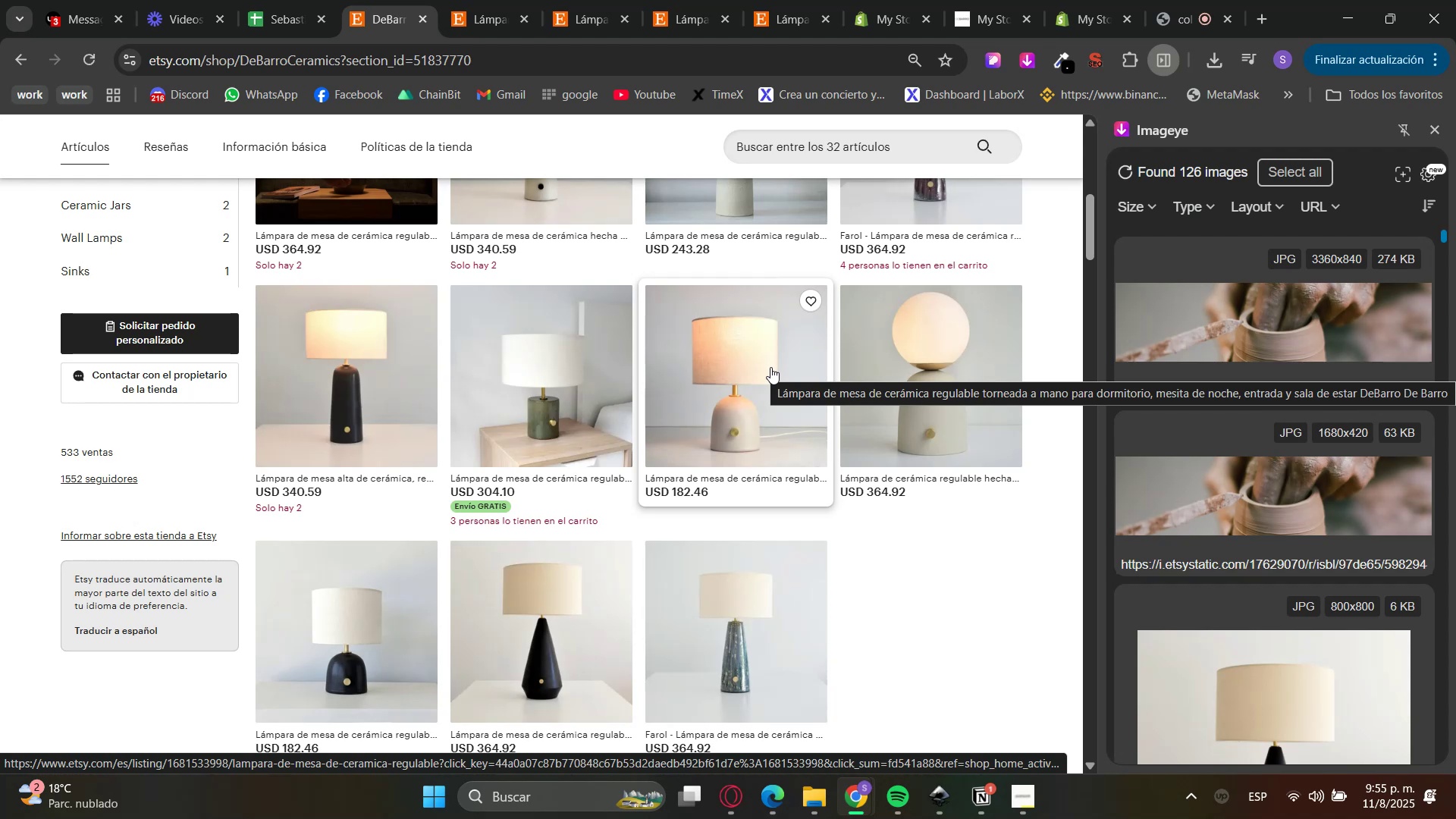 
wait(24.23)
 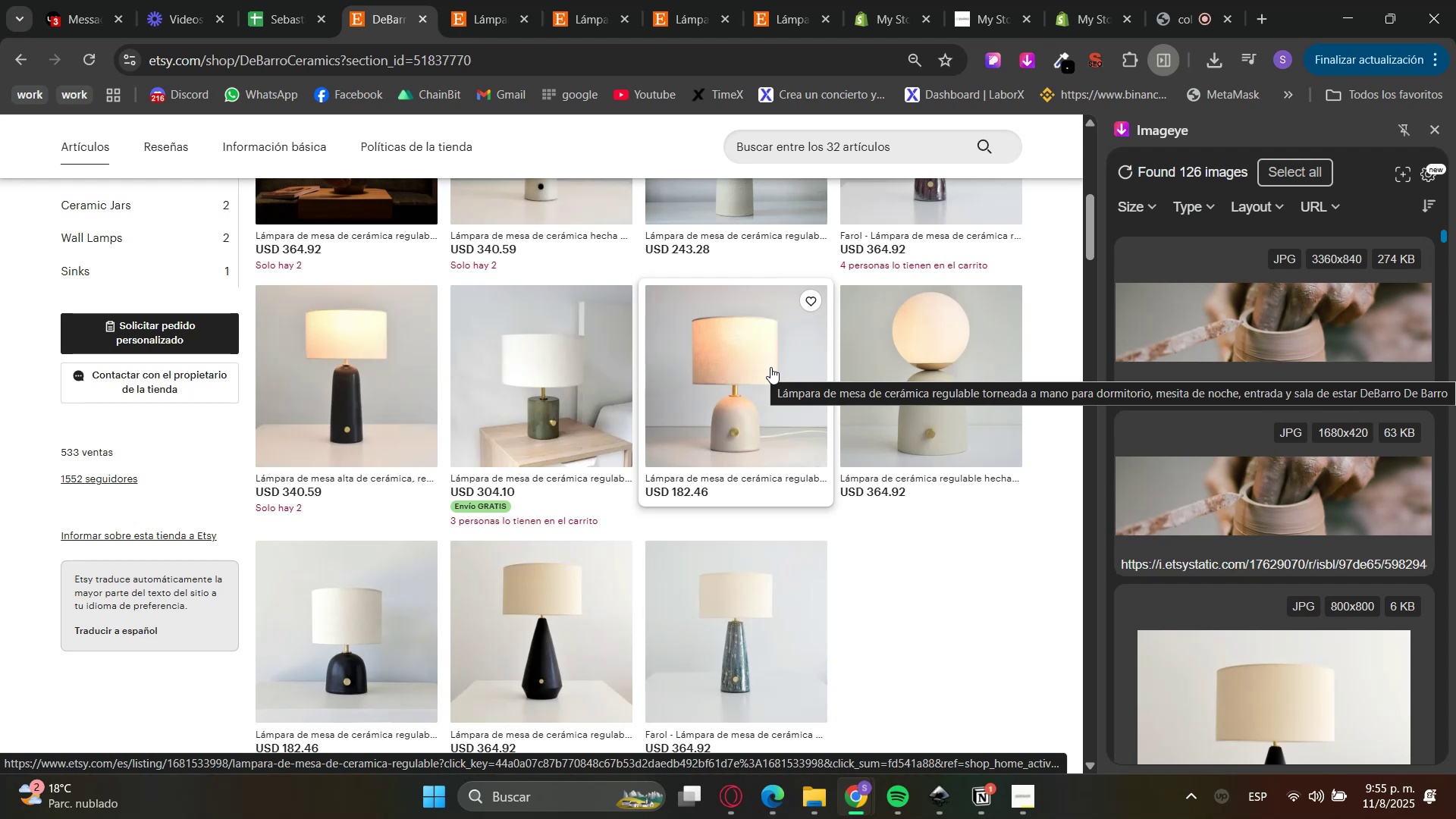 
left_click([885, 0])
 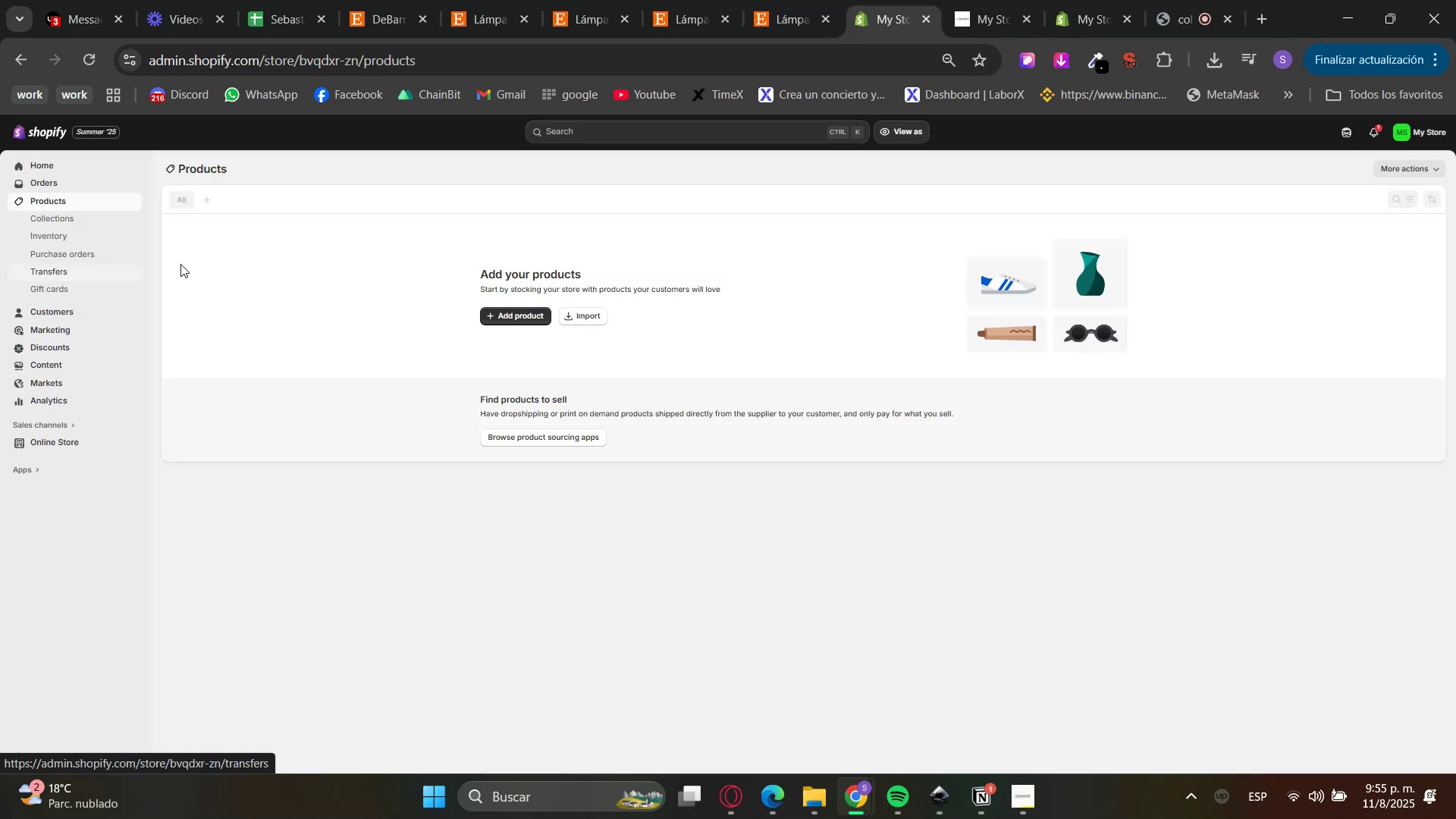 
double_click([523, 315])
 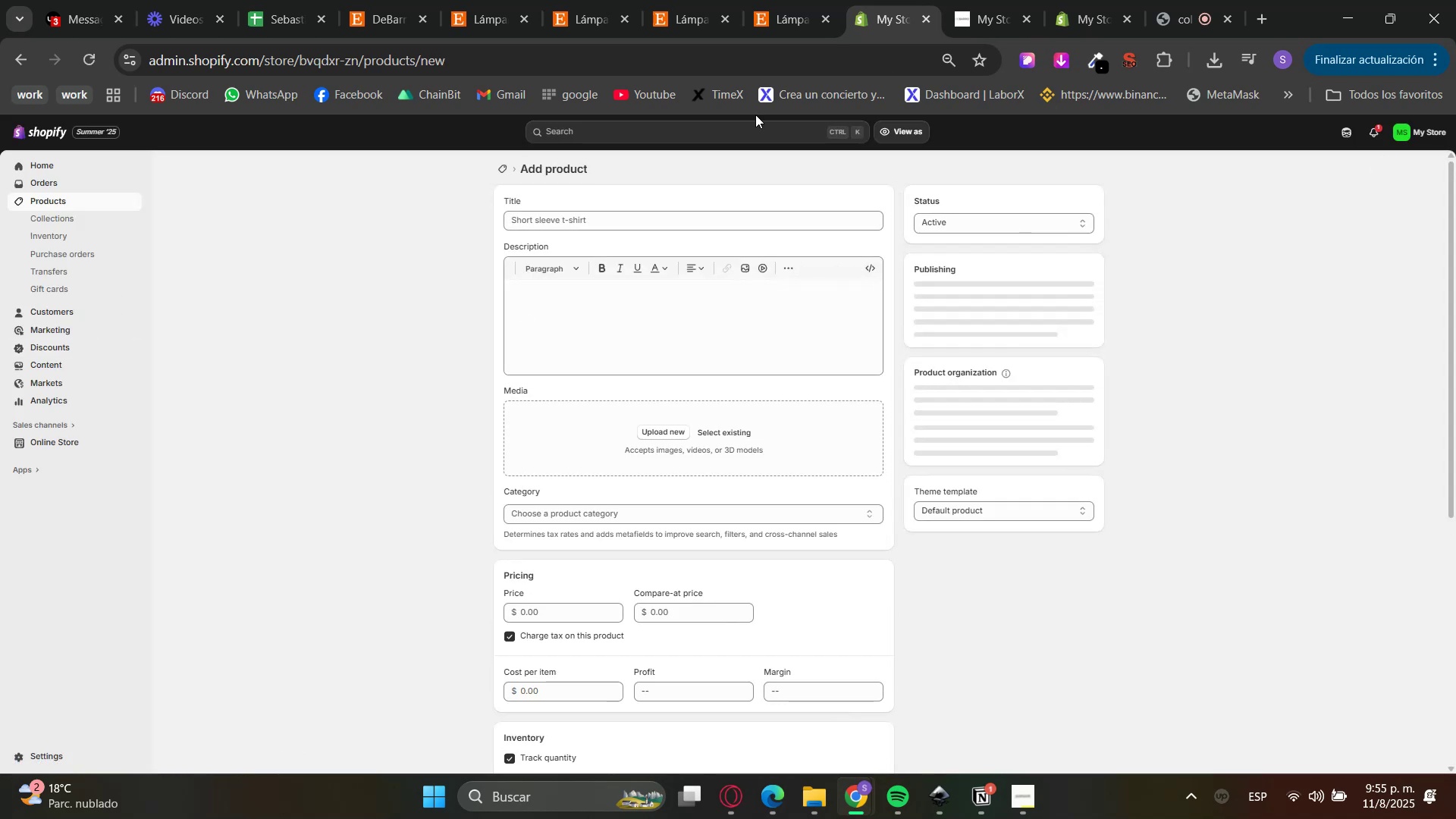 
left_click([783, 0])
 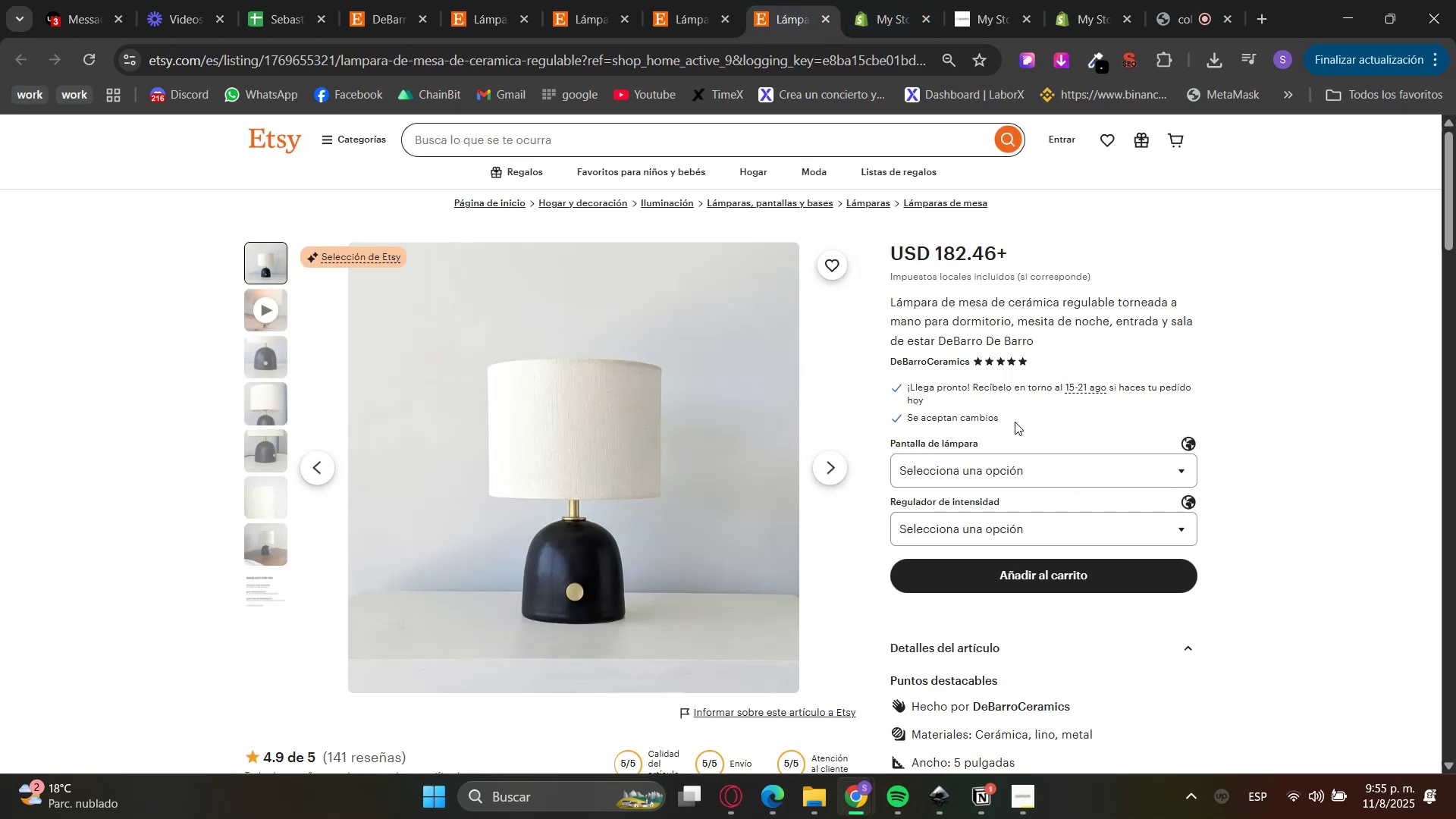 
scroll: coordinate [986, 674], scroll_direction: down, amount: 3.0
 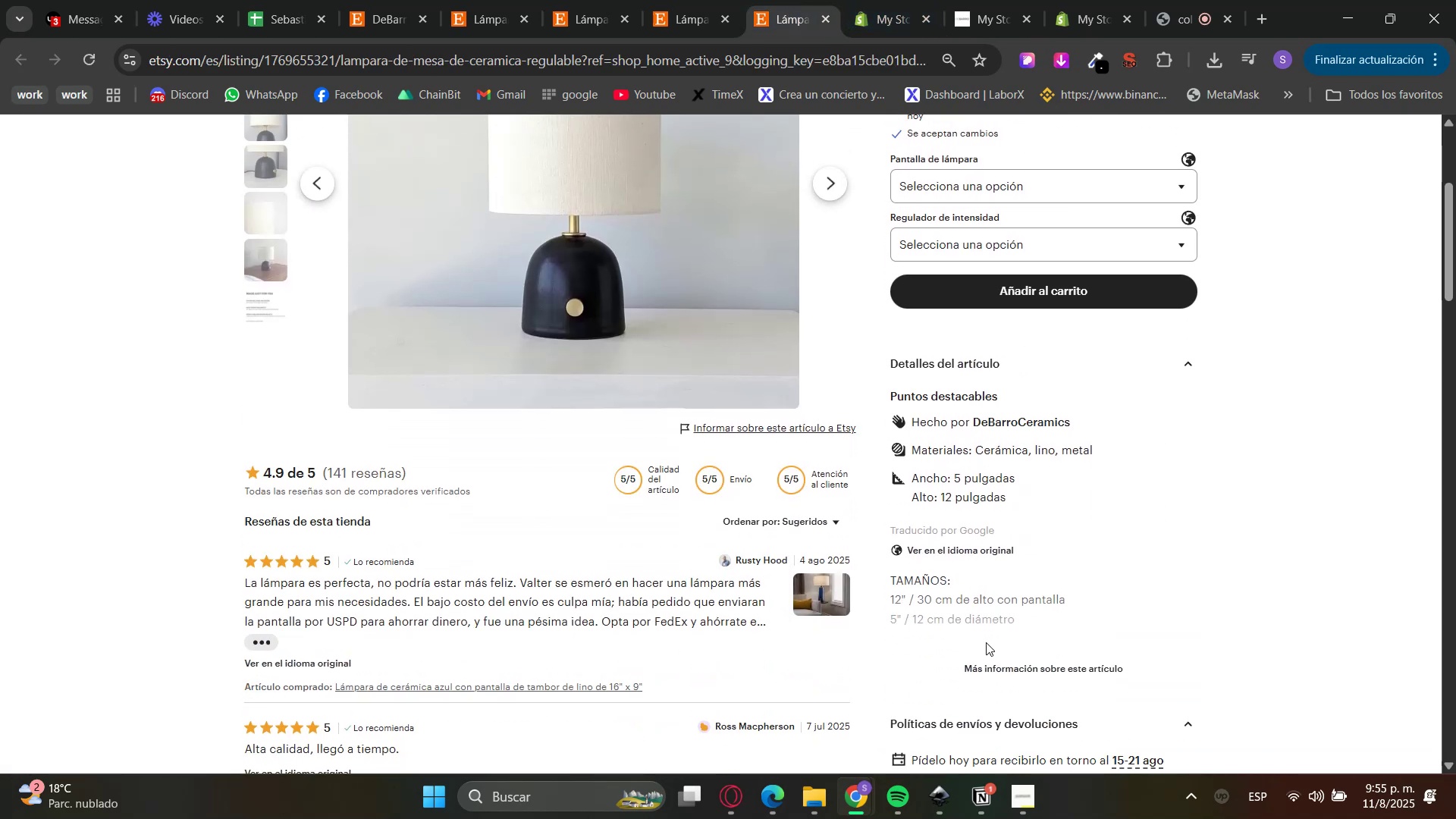 
left_click([992, 657])
 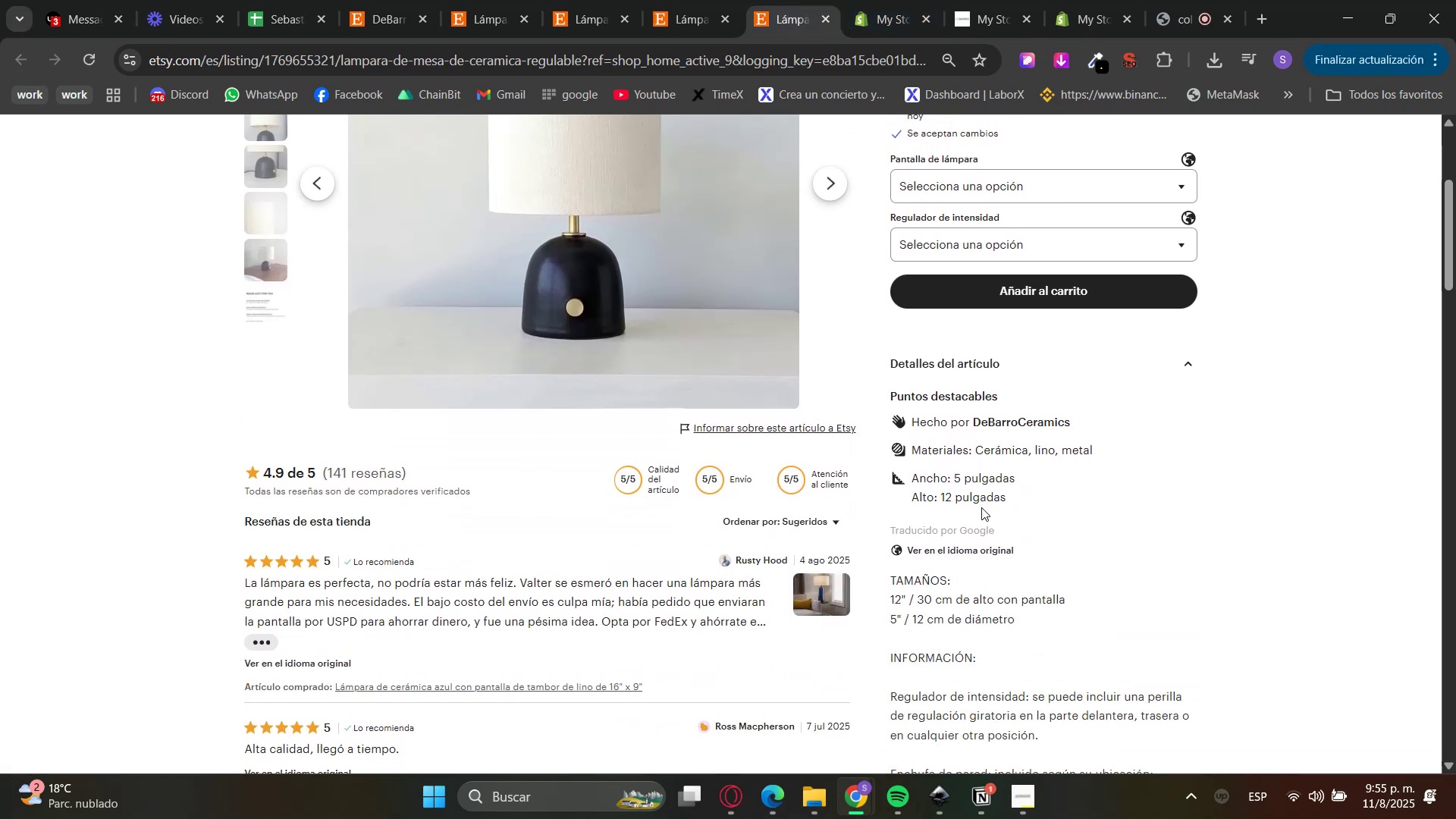 
scroll: coordinate [970, 599], scroll_direction: down, amount: 1.0
 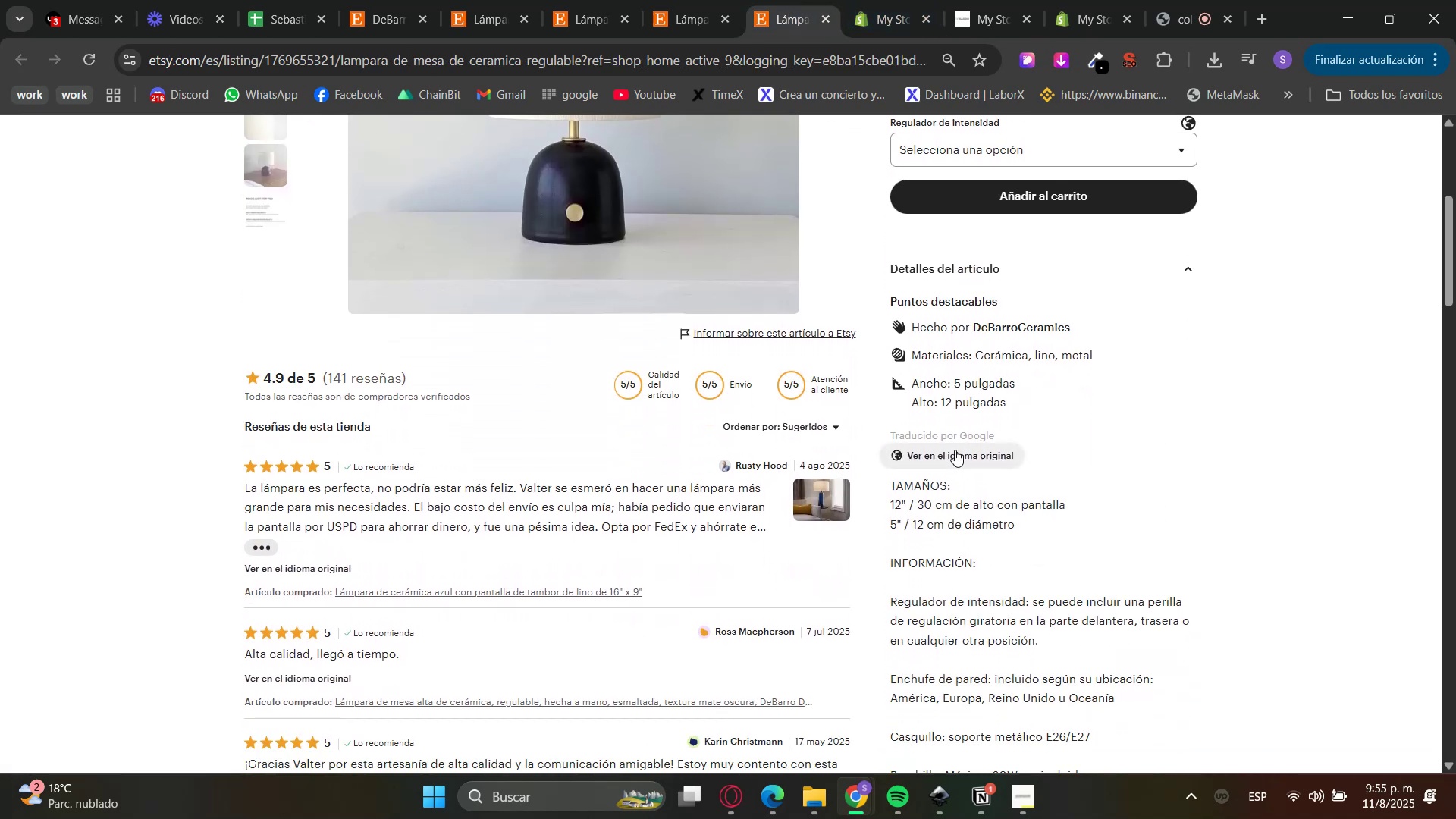 
left_click([955, 450])
 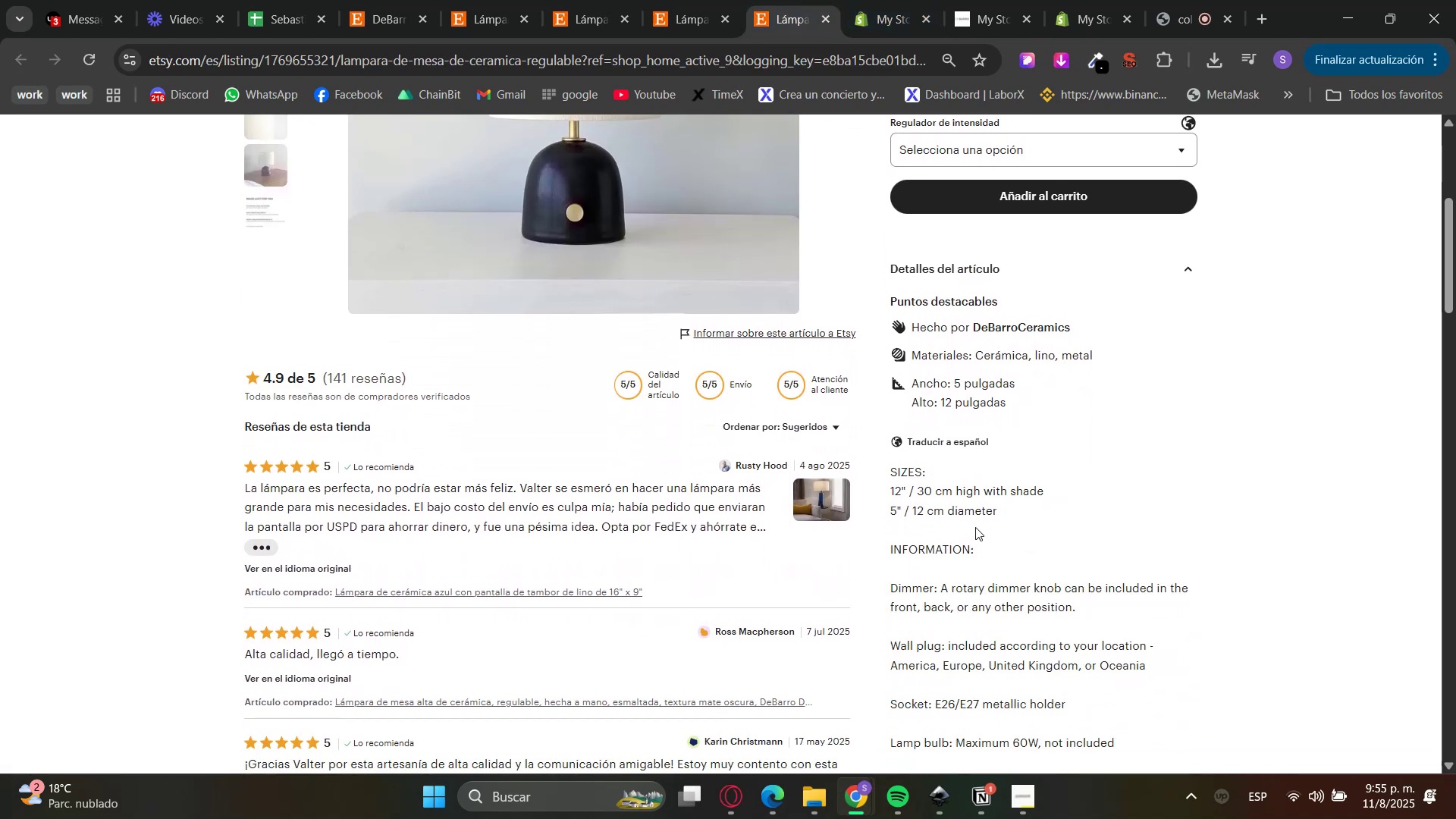 
scroll: coordinate [977, 531], scroll_direction: up, amount: 5.0
 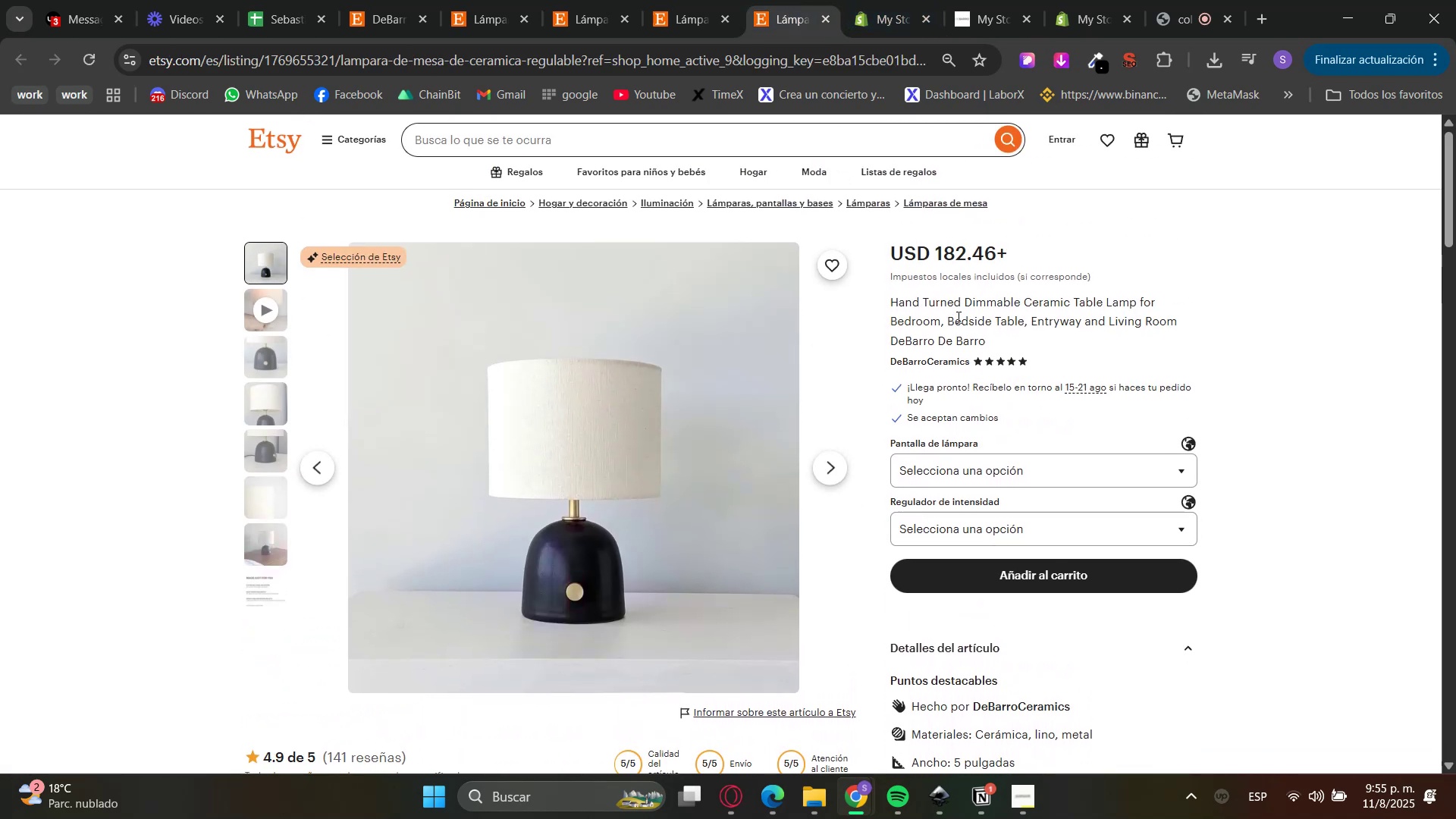 
double_click([957, 317])
 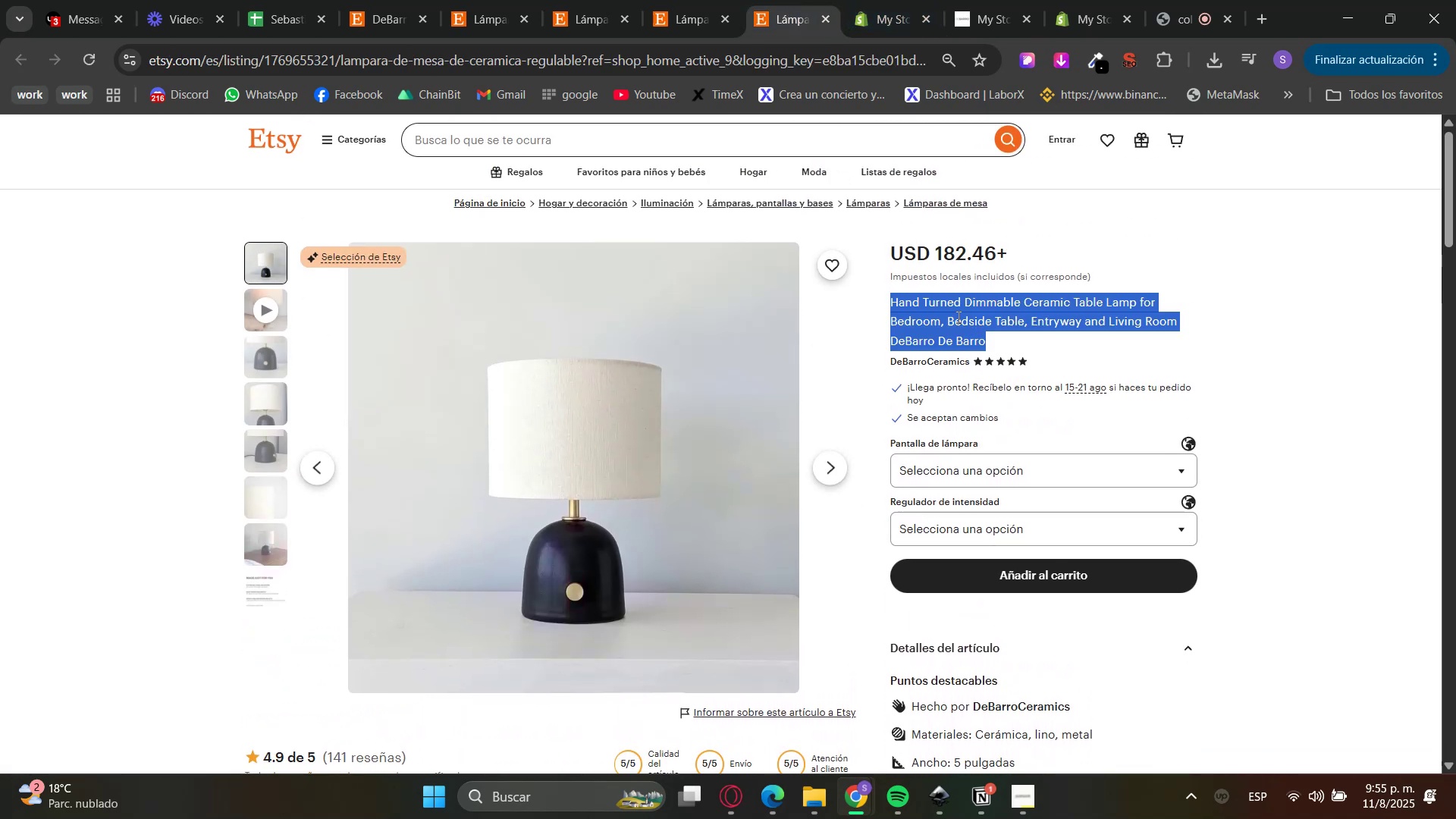 
triple_click([957, 317])
 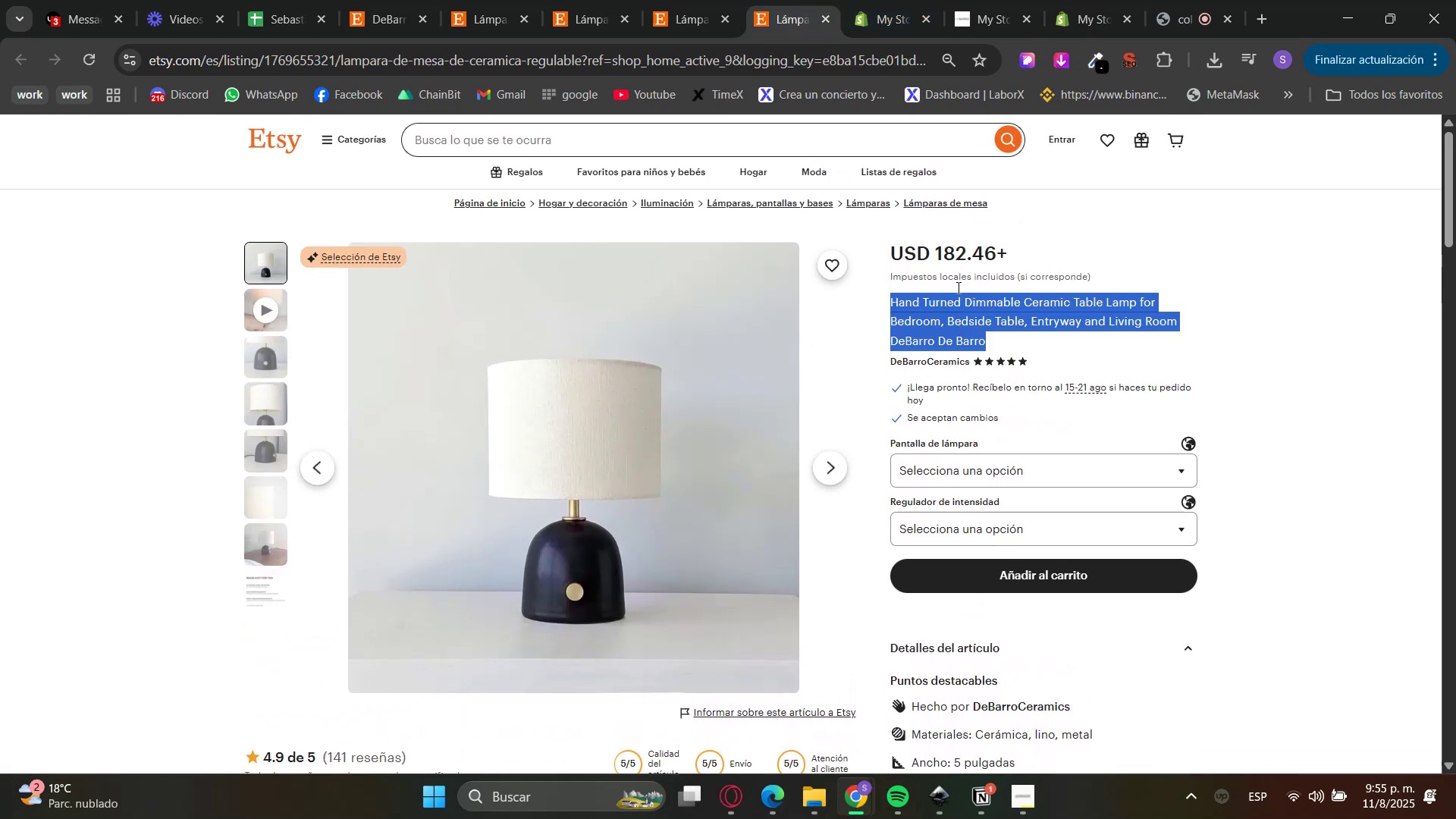 
key(Control+C)
 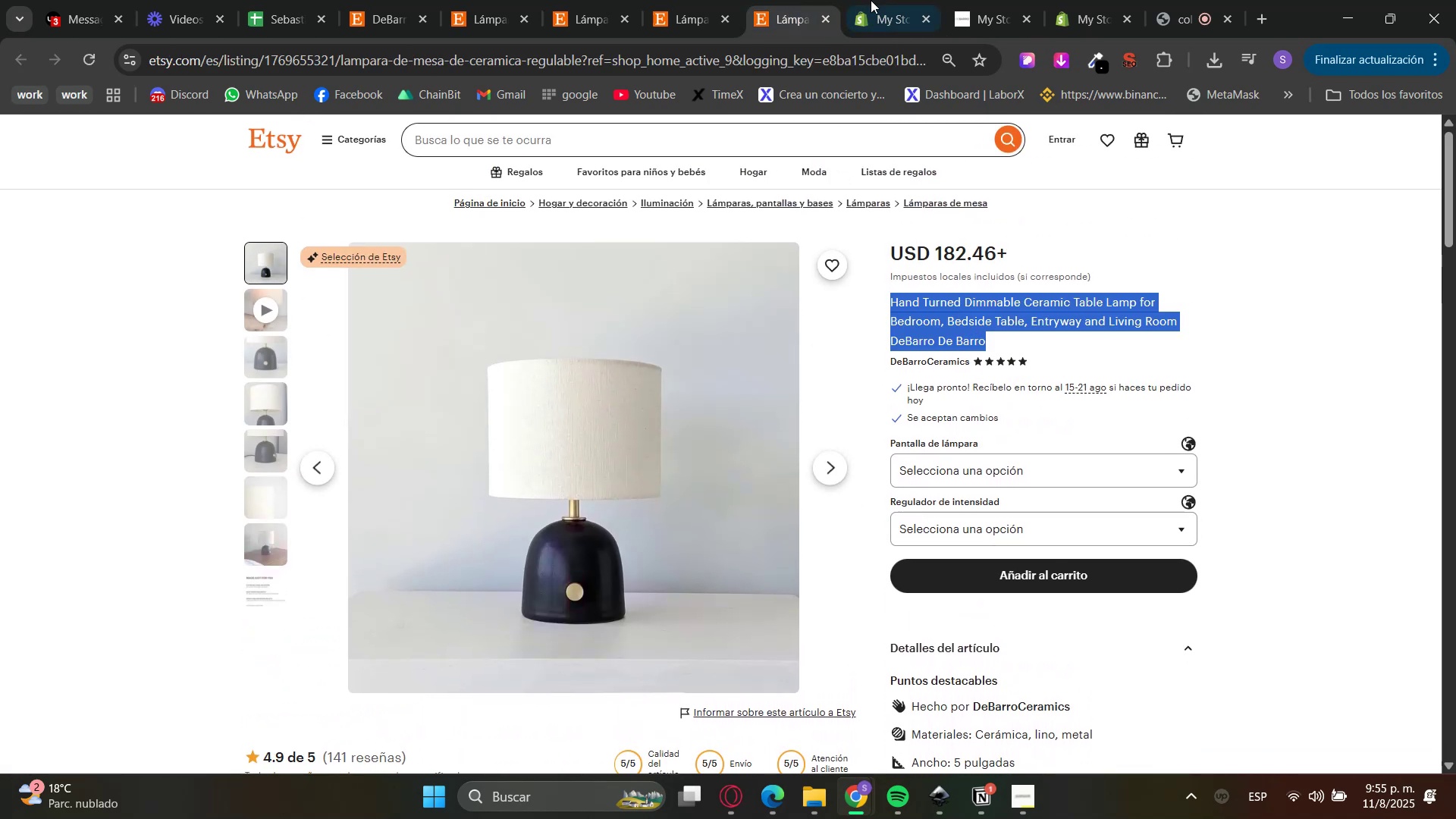 
key(Control+C)
 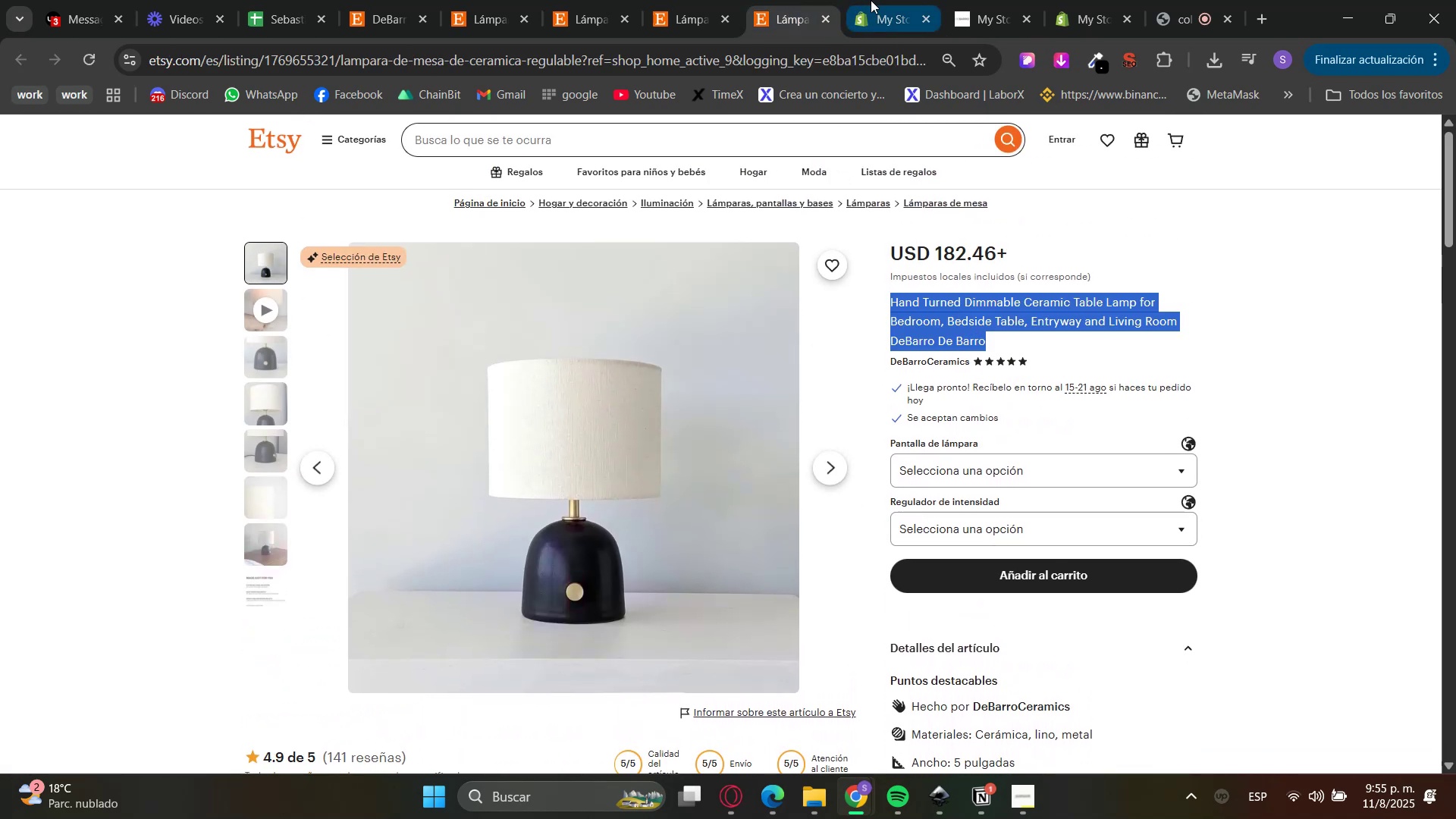 
triple_click([871, 0])
 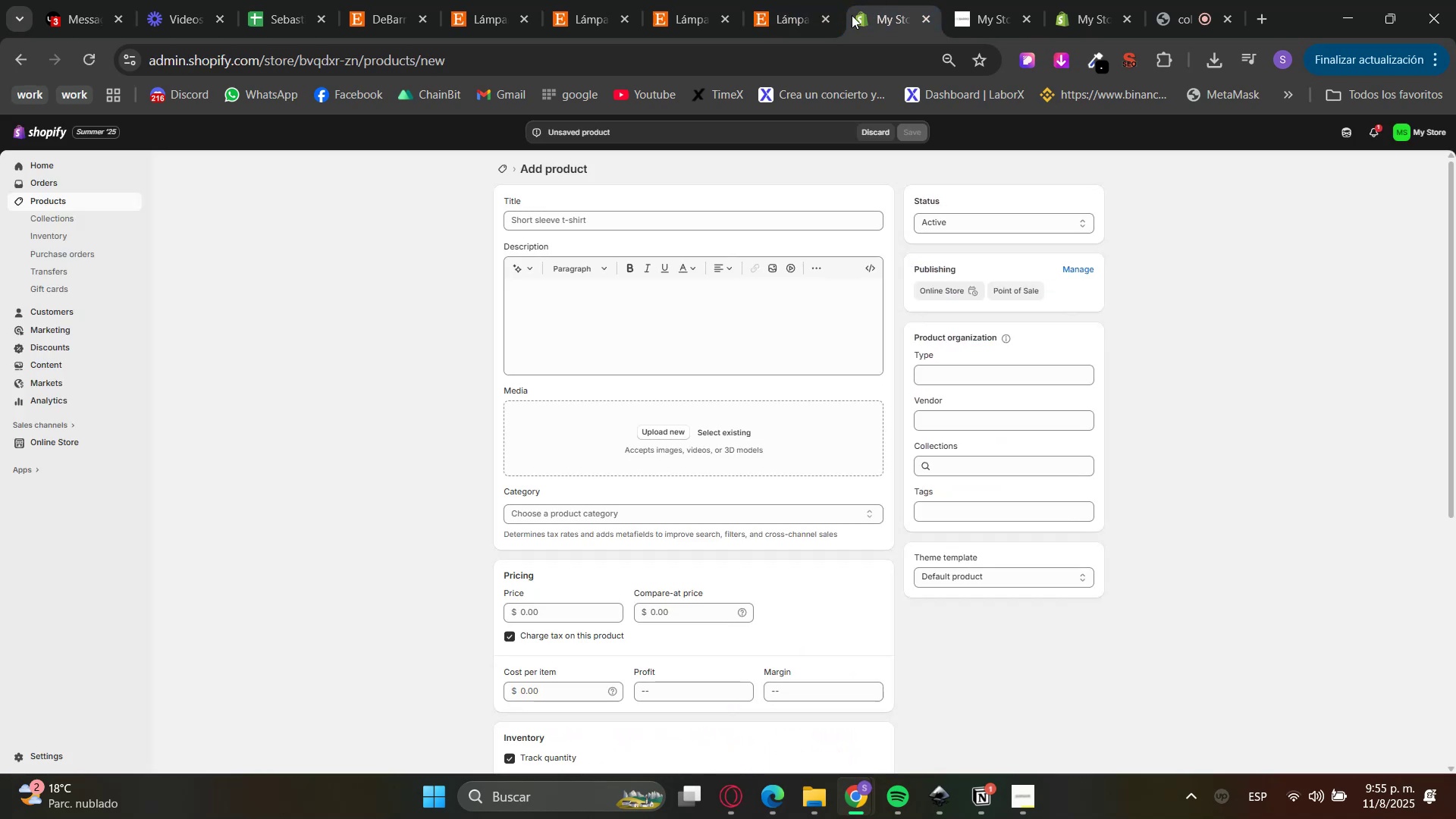 
key(Control+V)
 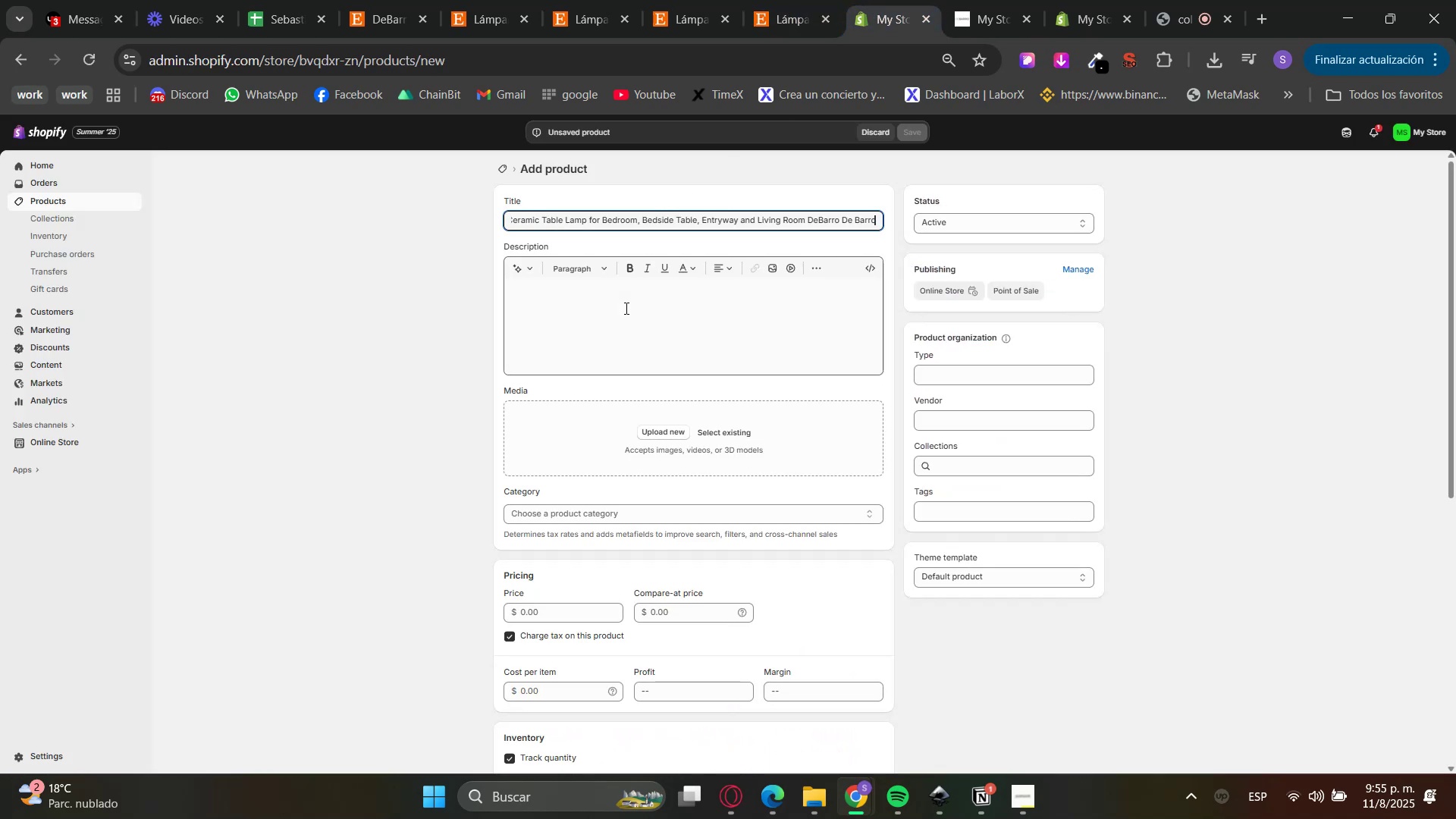 
triple_click([625, 308])
 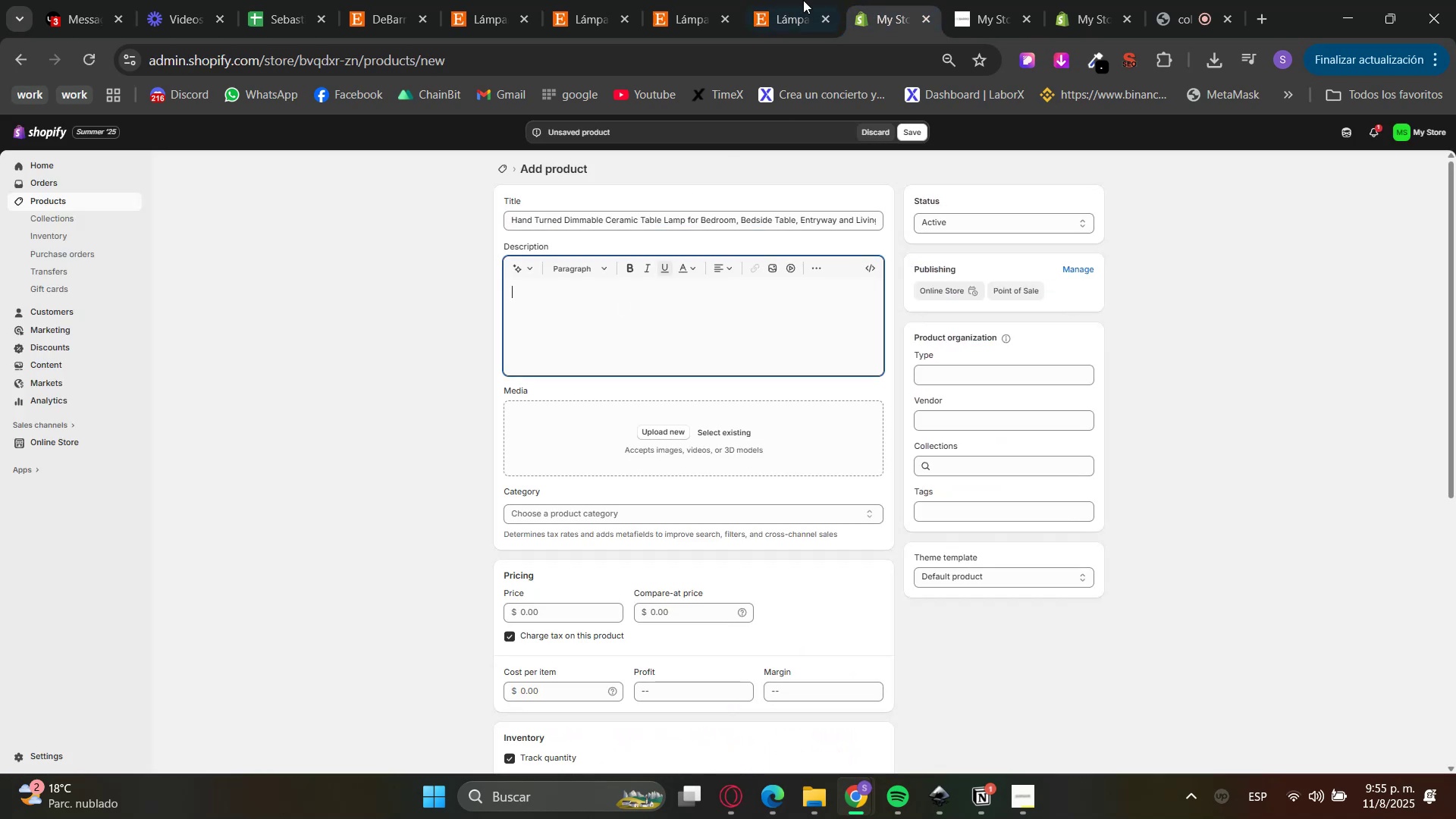 
triple_click([799, 0])
 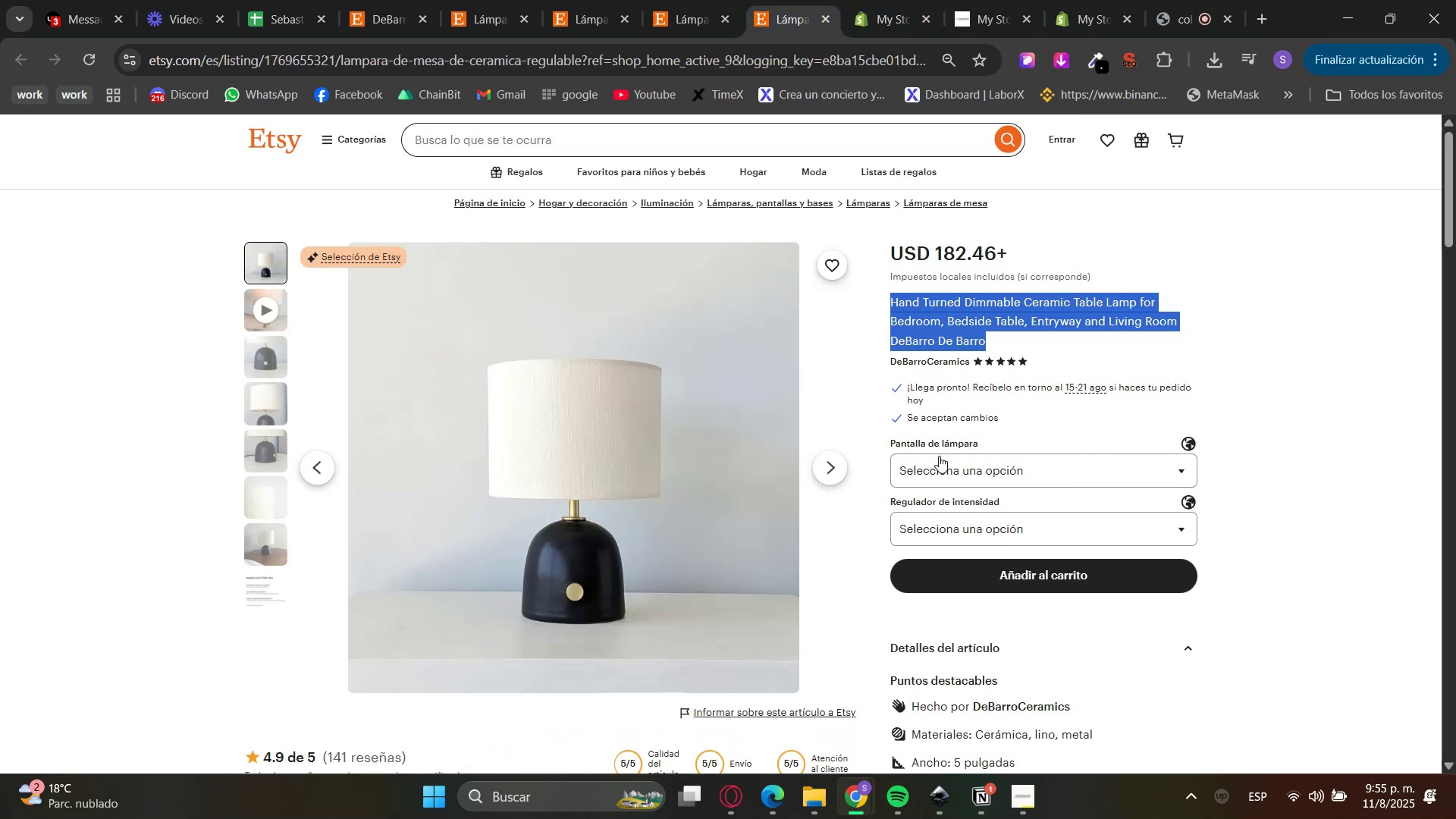 
scroll: coordinate [943, 474], scroll_direction: down, amount: 7.0
 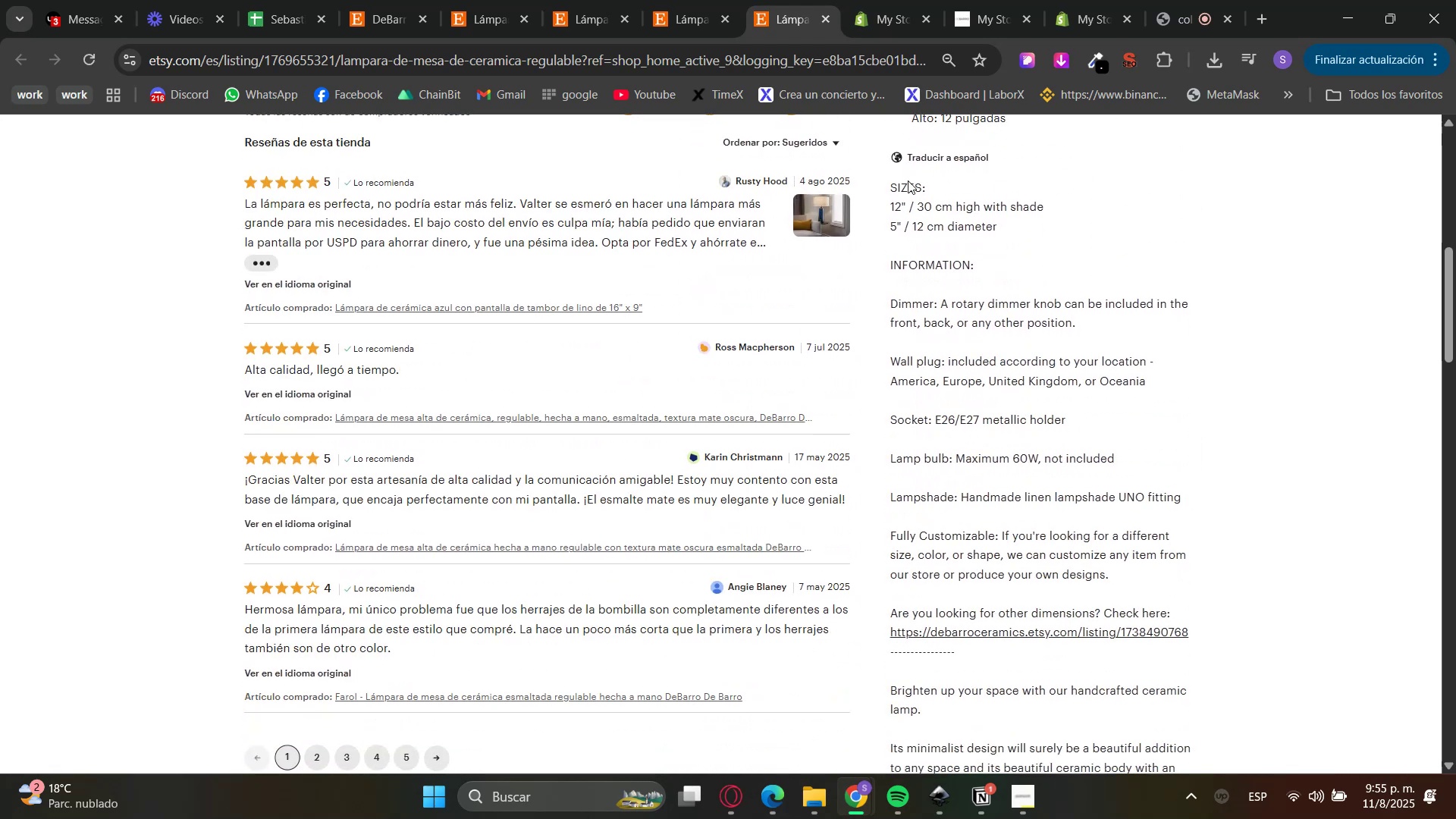 
double_click([908, 180])
 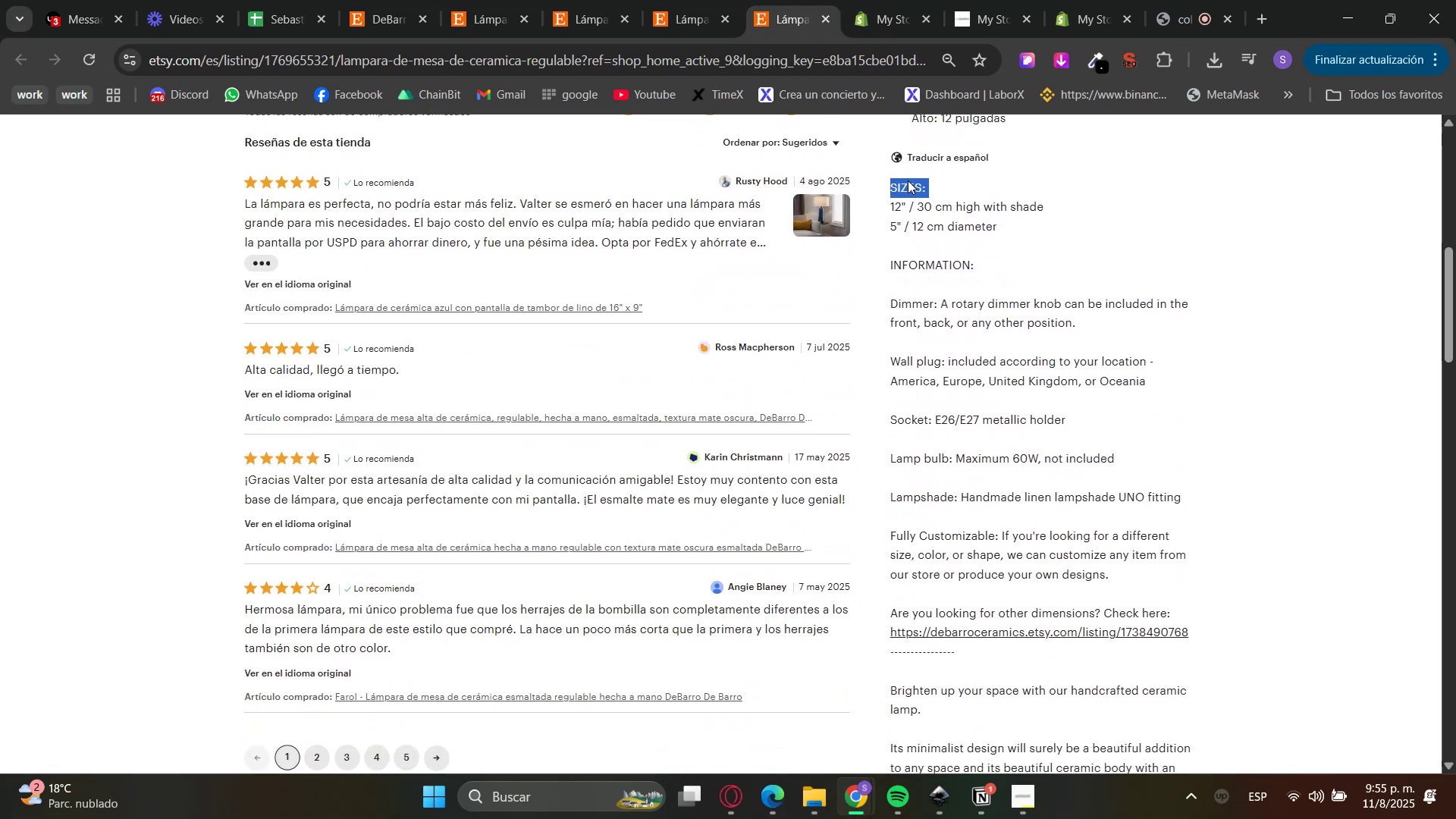 
left_click_drag(start_coordinate=[908, 180], to_coordinate=[1012, 515])
 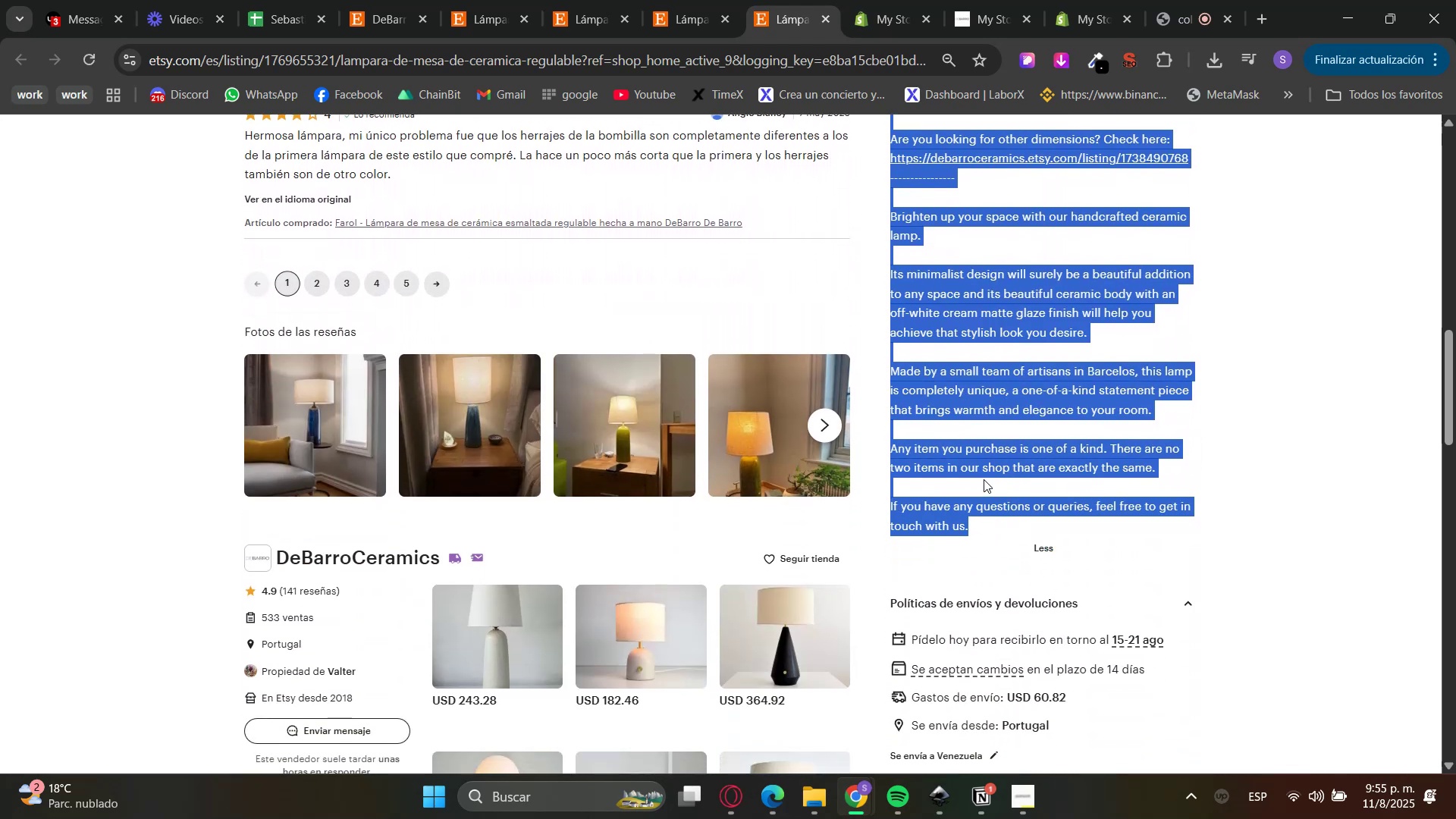 
scroll: coordinate [1007, 550], scroll_direction: down, amount: 5.0
 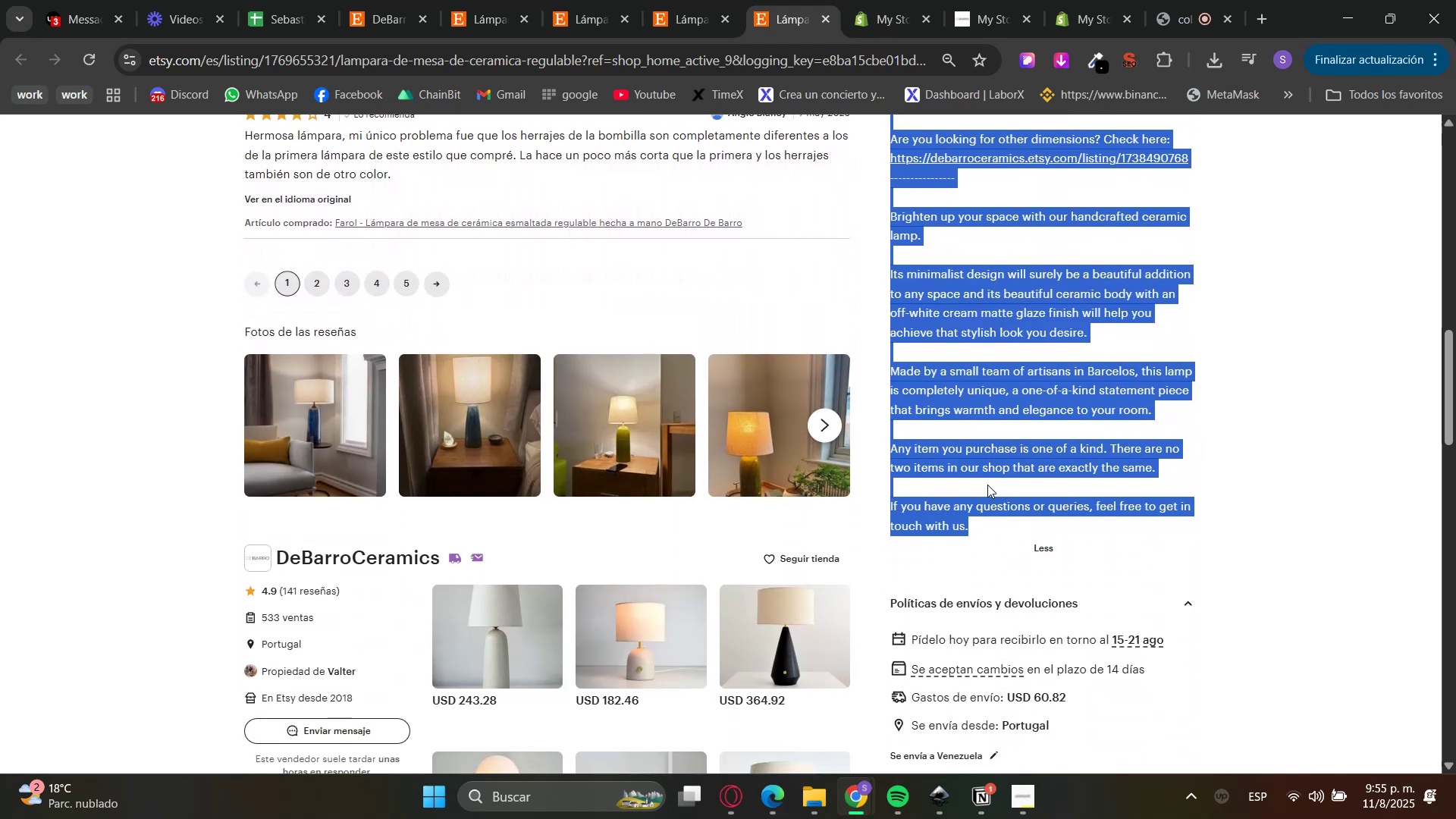 
right_click([964, 464])
 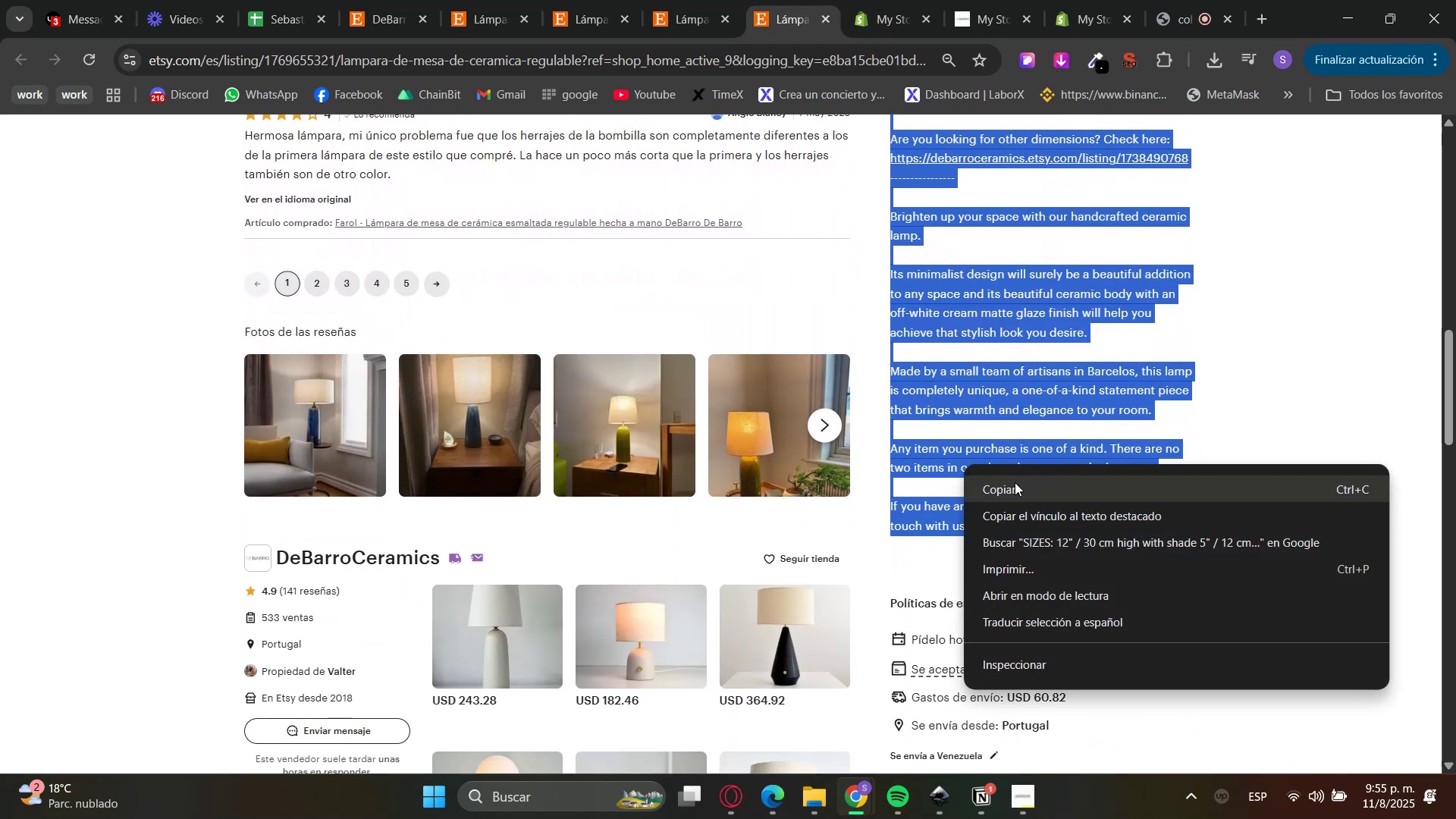 
left_click([1015, 491])
 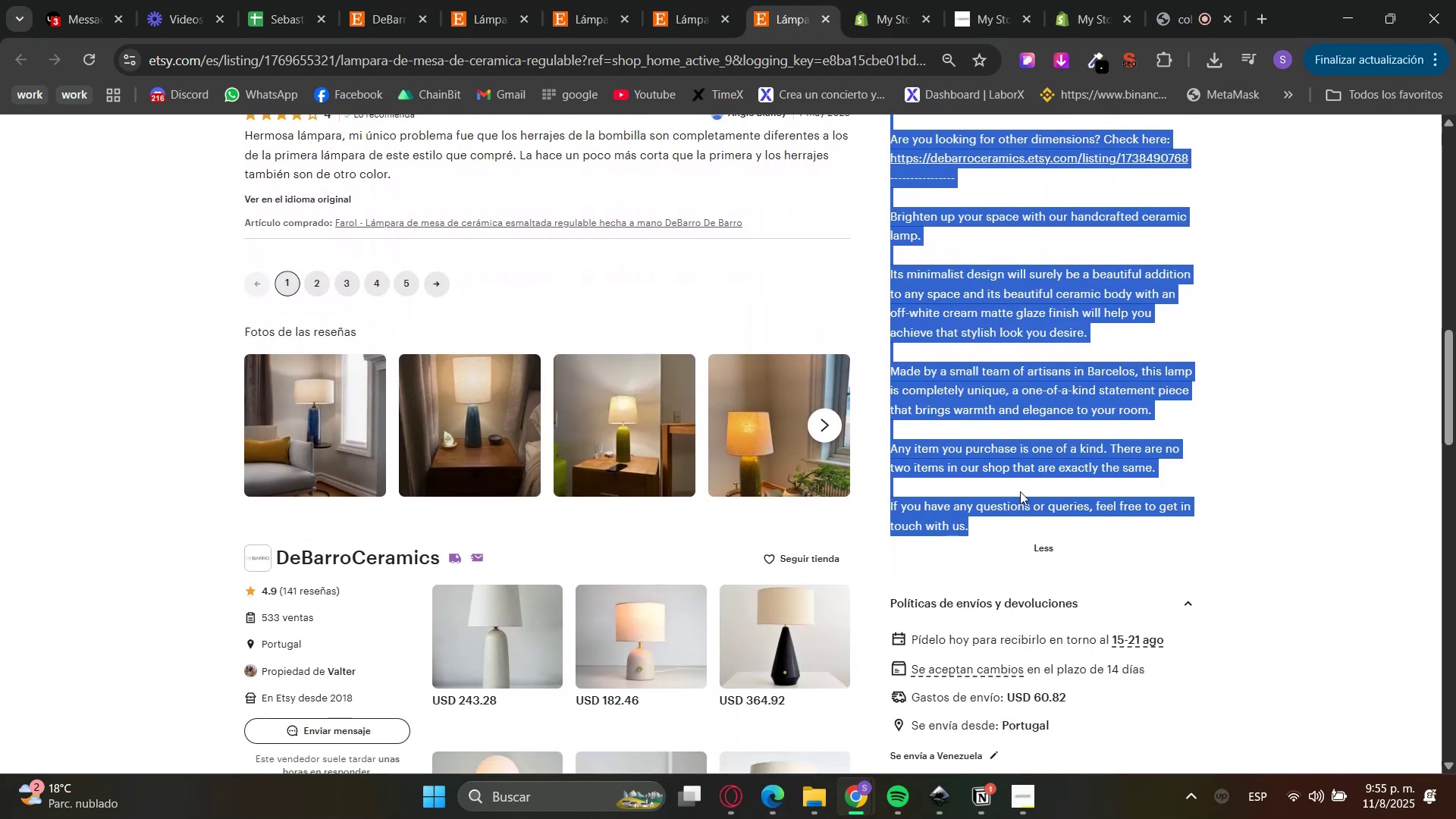 
key(MediaTrackNext)
 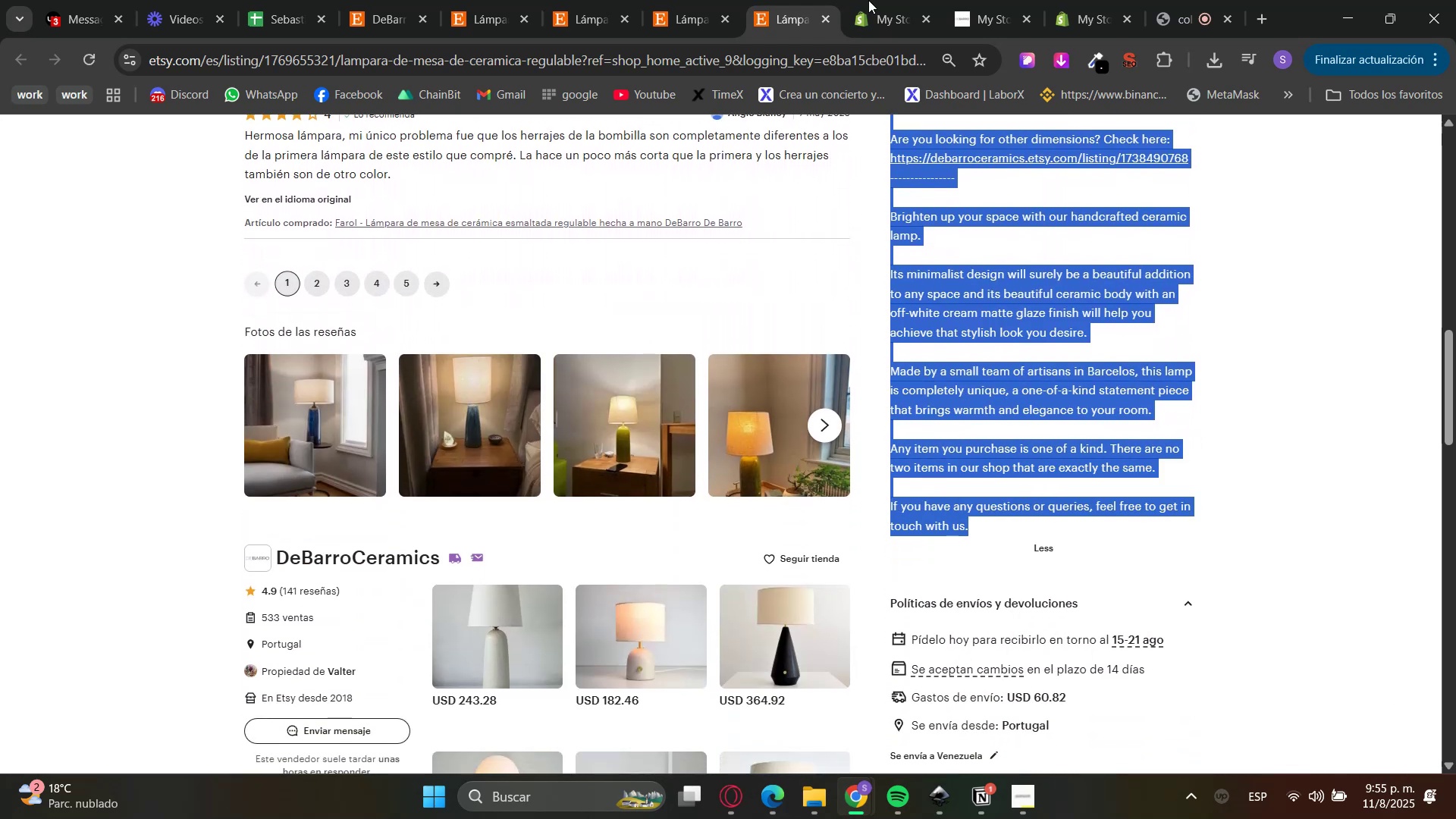 
left_click([842, 0])
 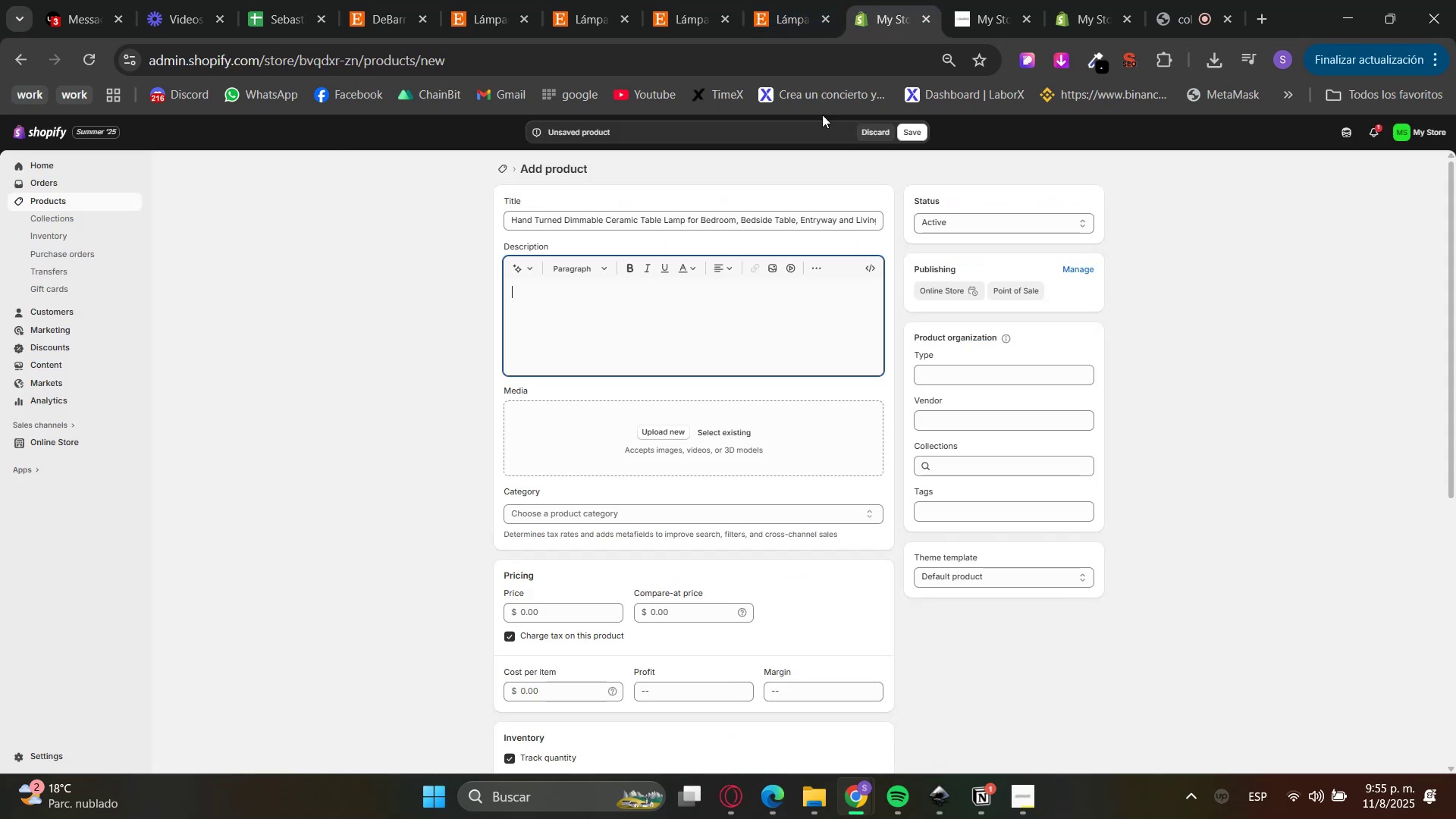 
key(Control+ControlLeft)
 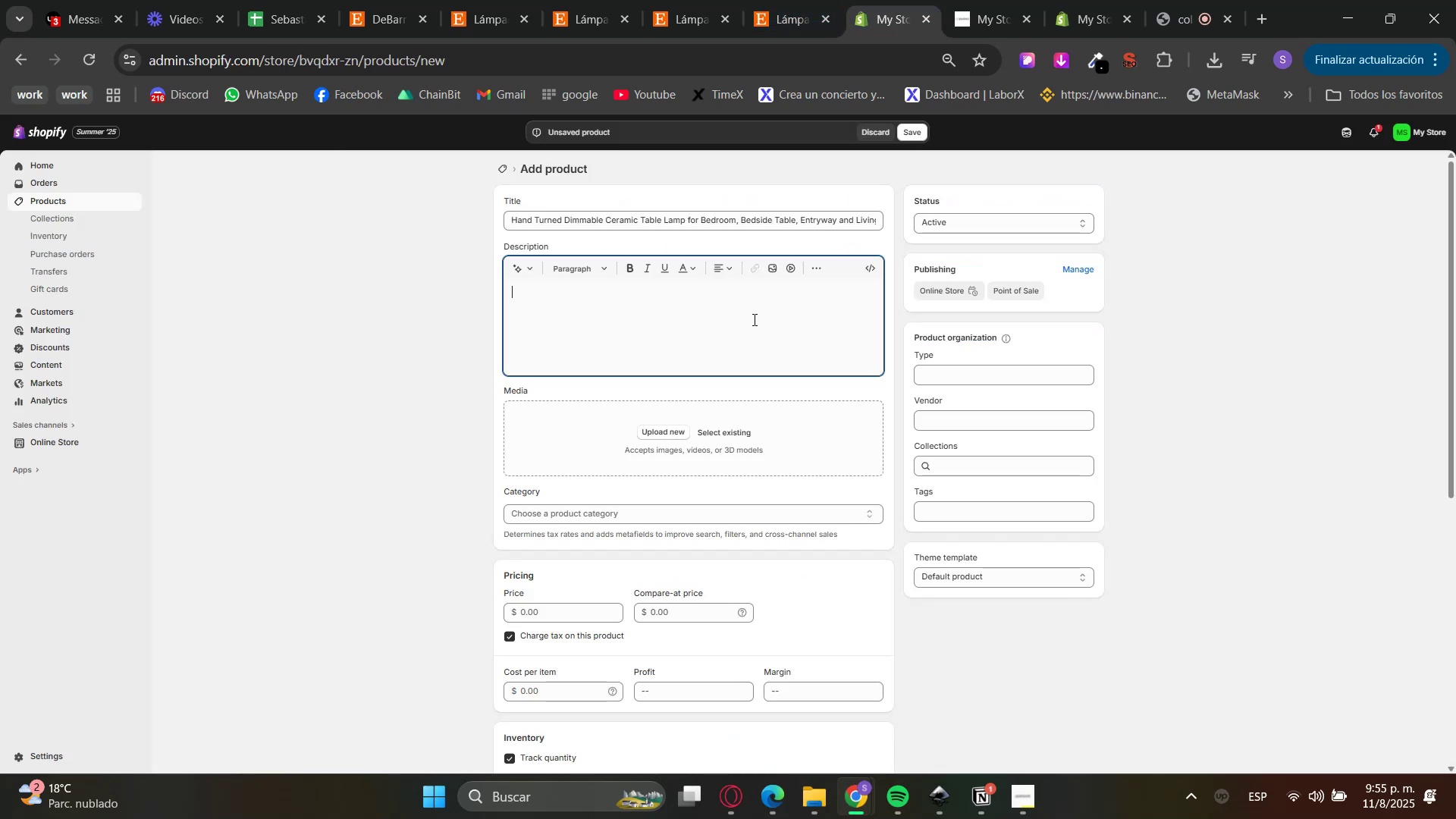 
key(Control+V)
 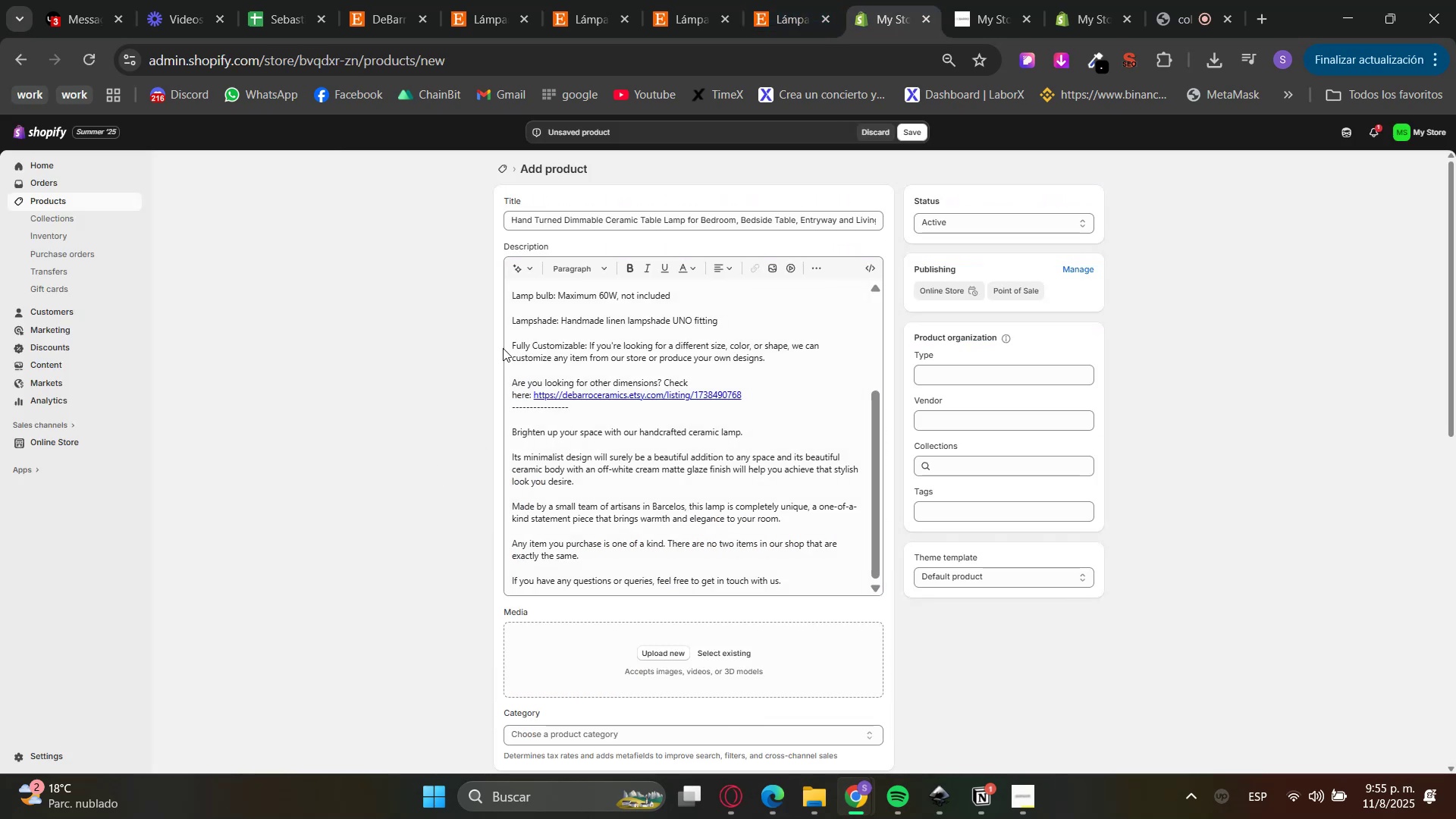 
double_click([812, 0])
 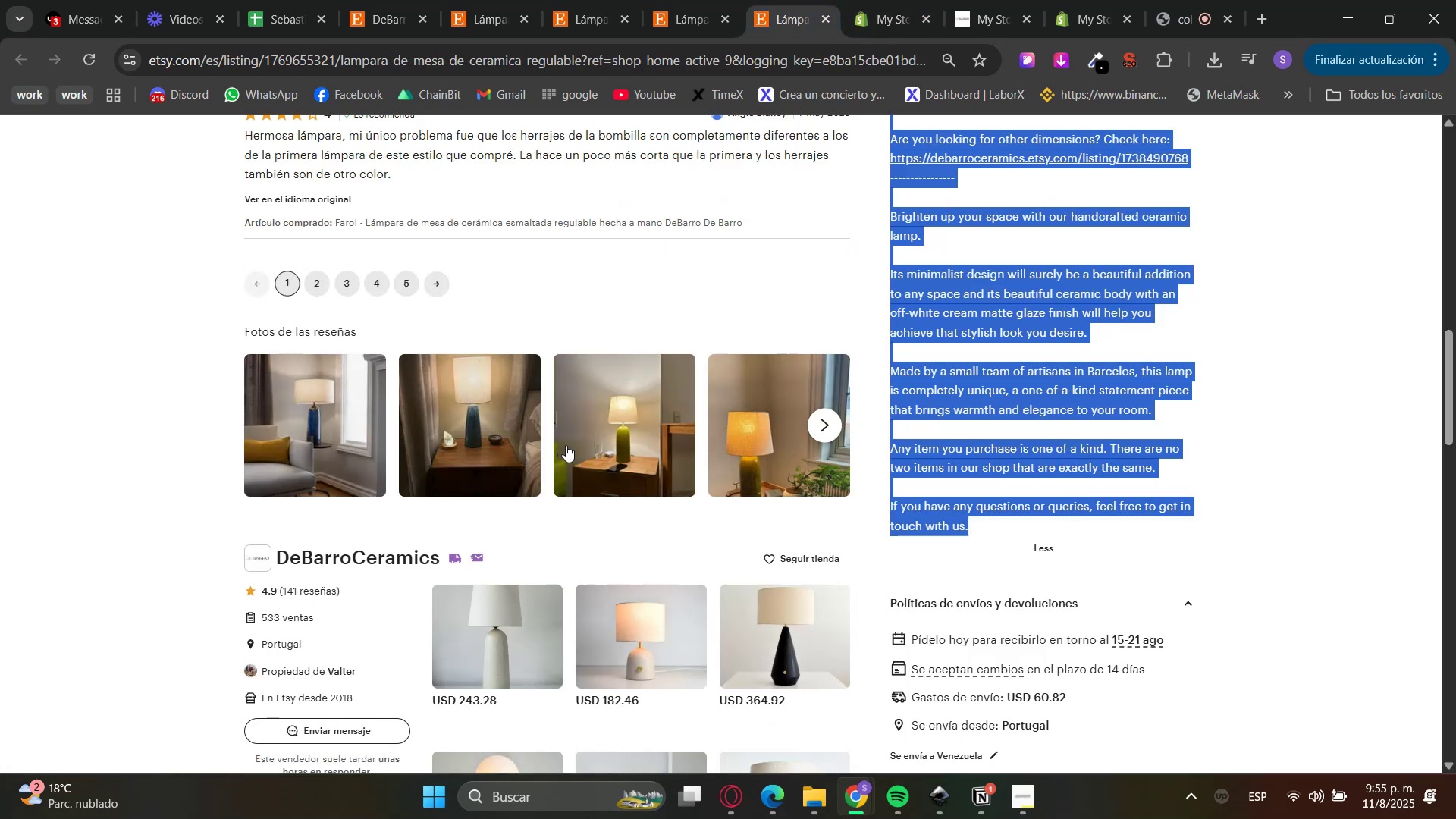 
scroll: coordinate [656, 538], scroll_direction: up, amount: 12.0
 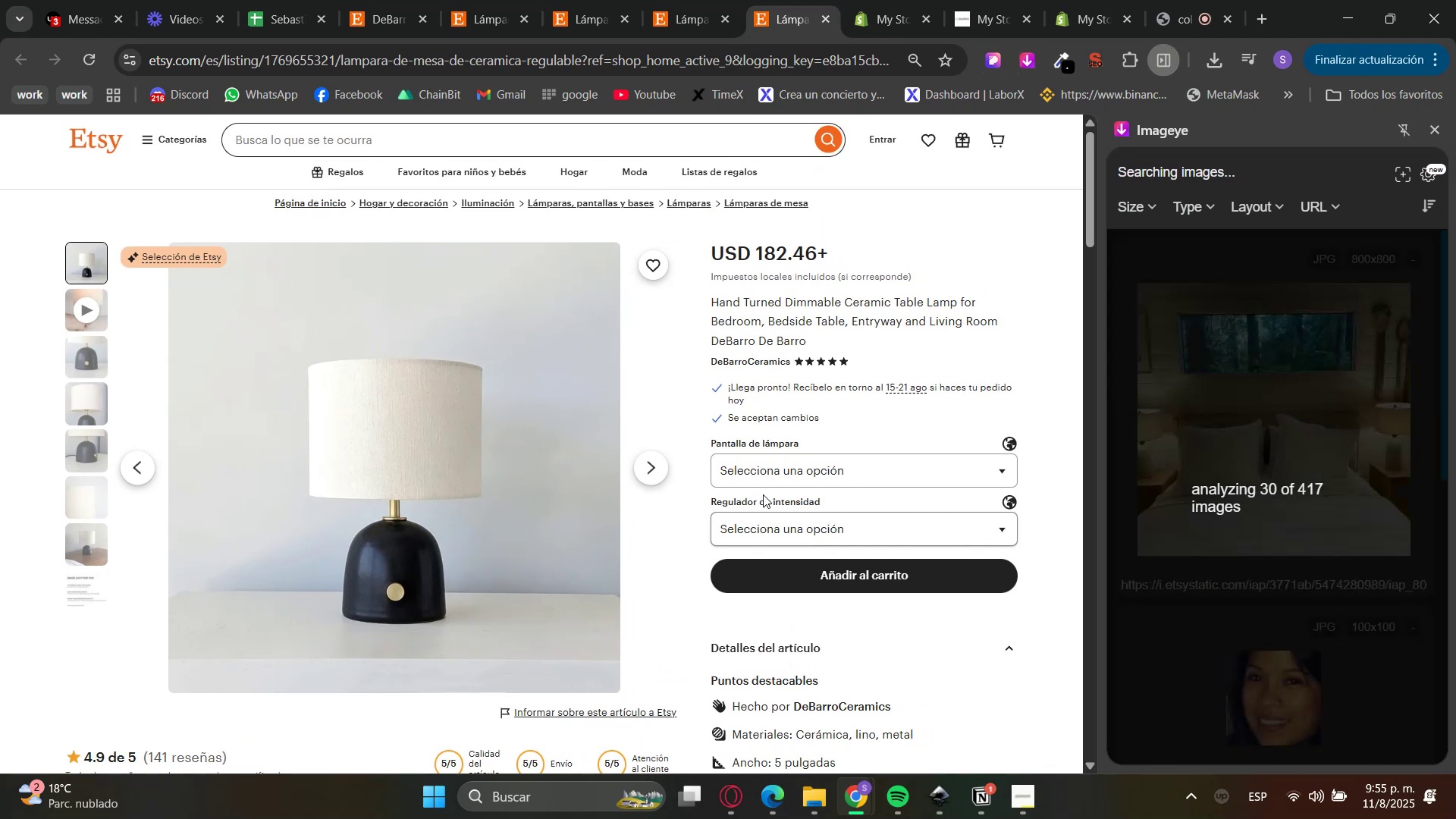 
left_click([783, 474])
 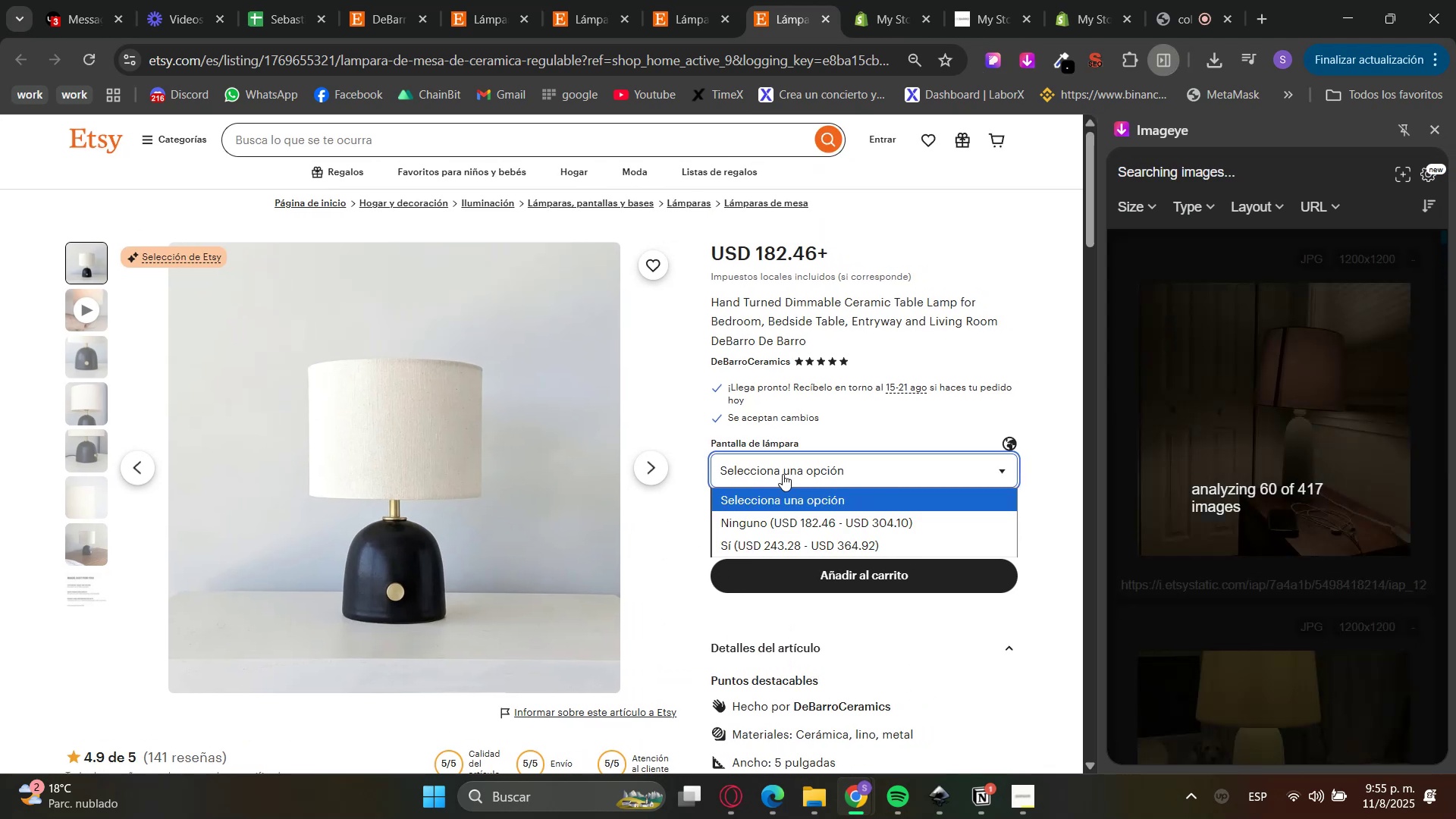 
left_click([783, 474])
 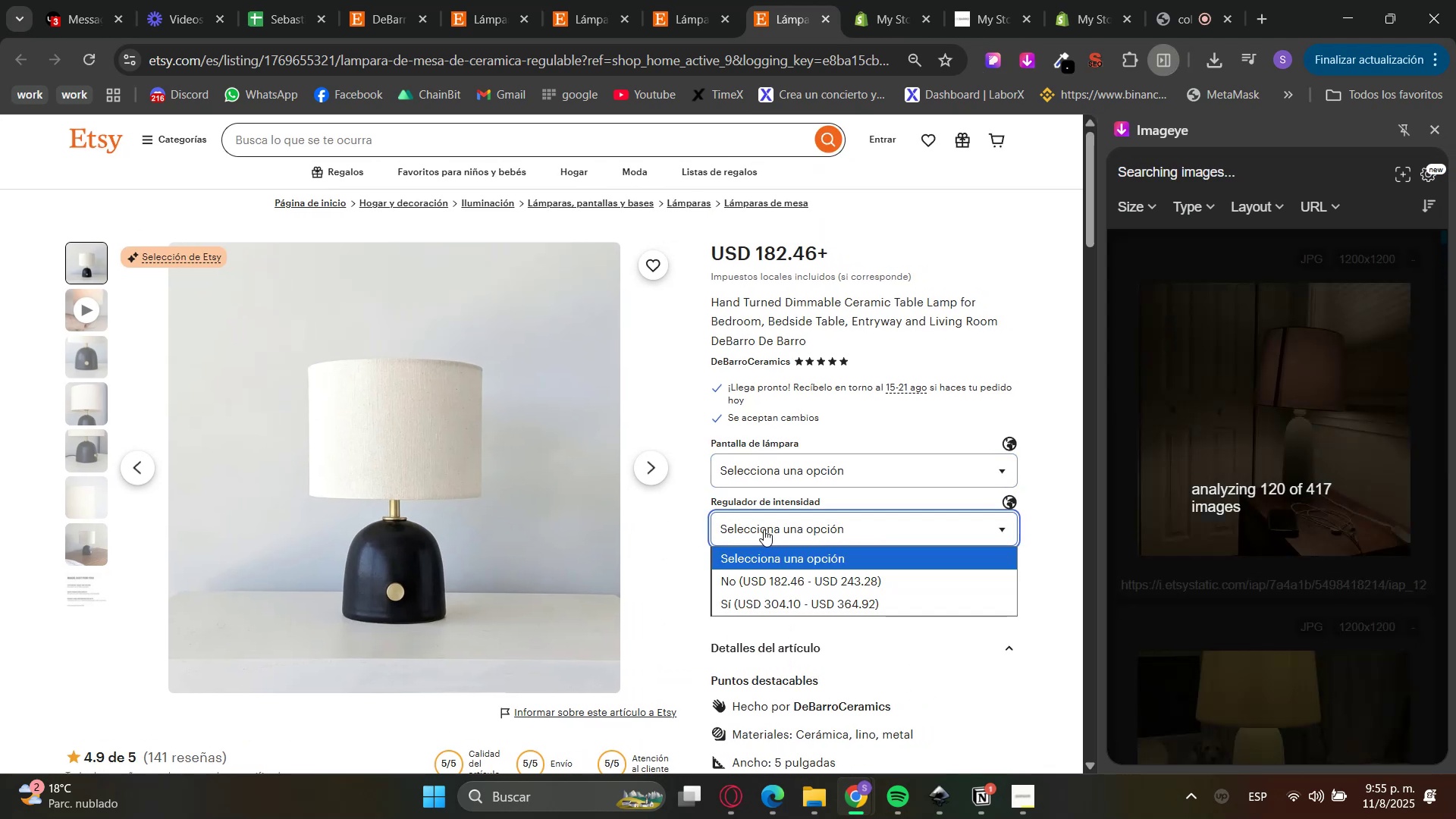 
left_click([764, 529])
 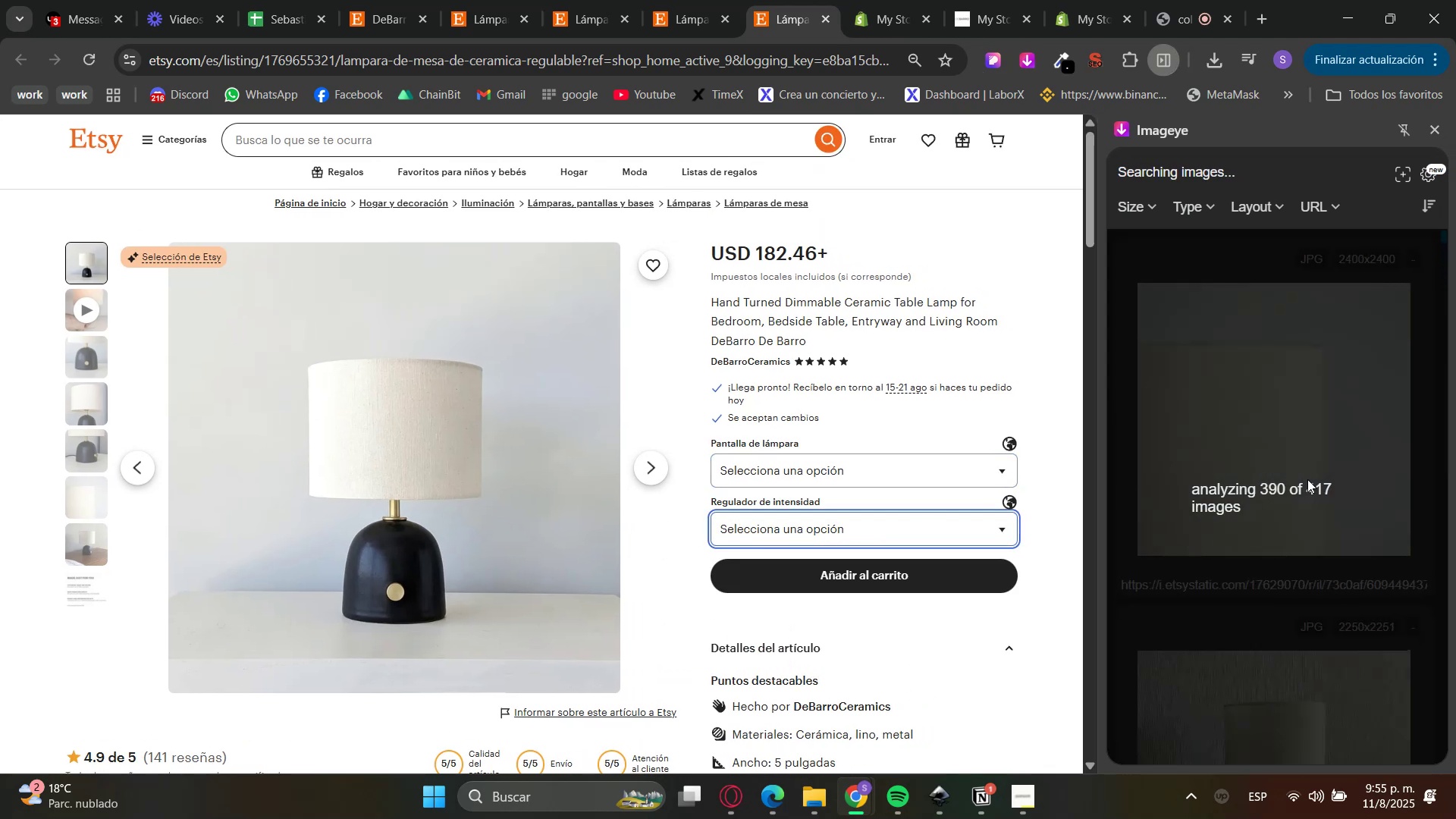 
scroll: coordinate [1285, 460], scroll_direction: down, amount: 3.0
 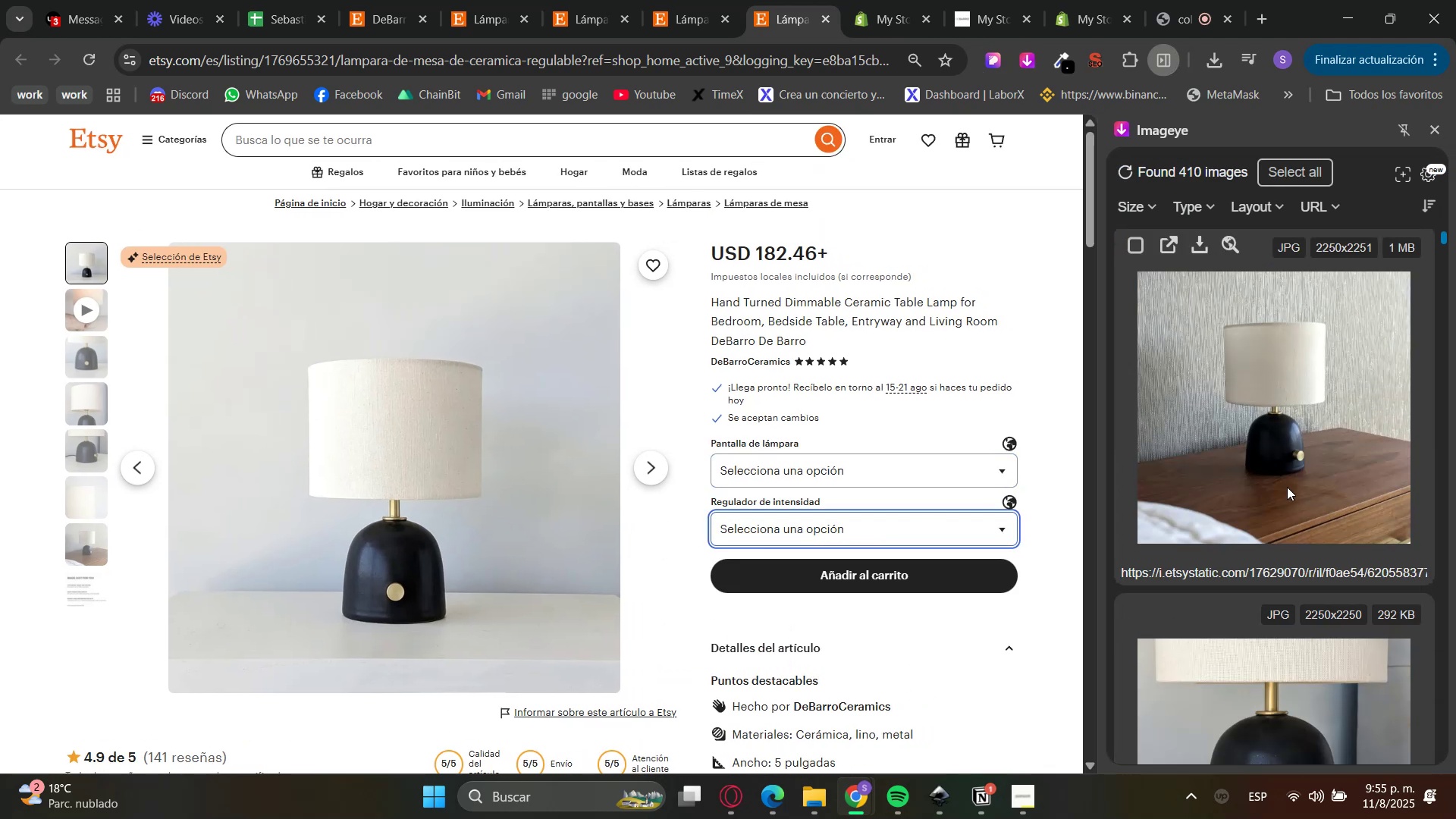 
scroll: coordinate [1271, 483], scroll_direction: up, amount: 4.0
 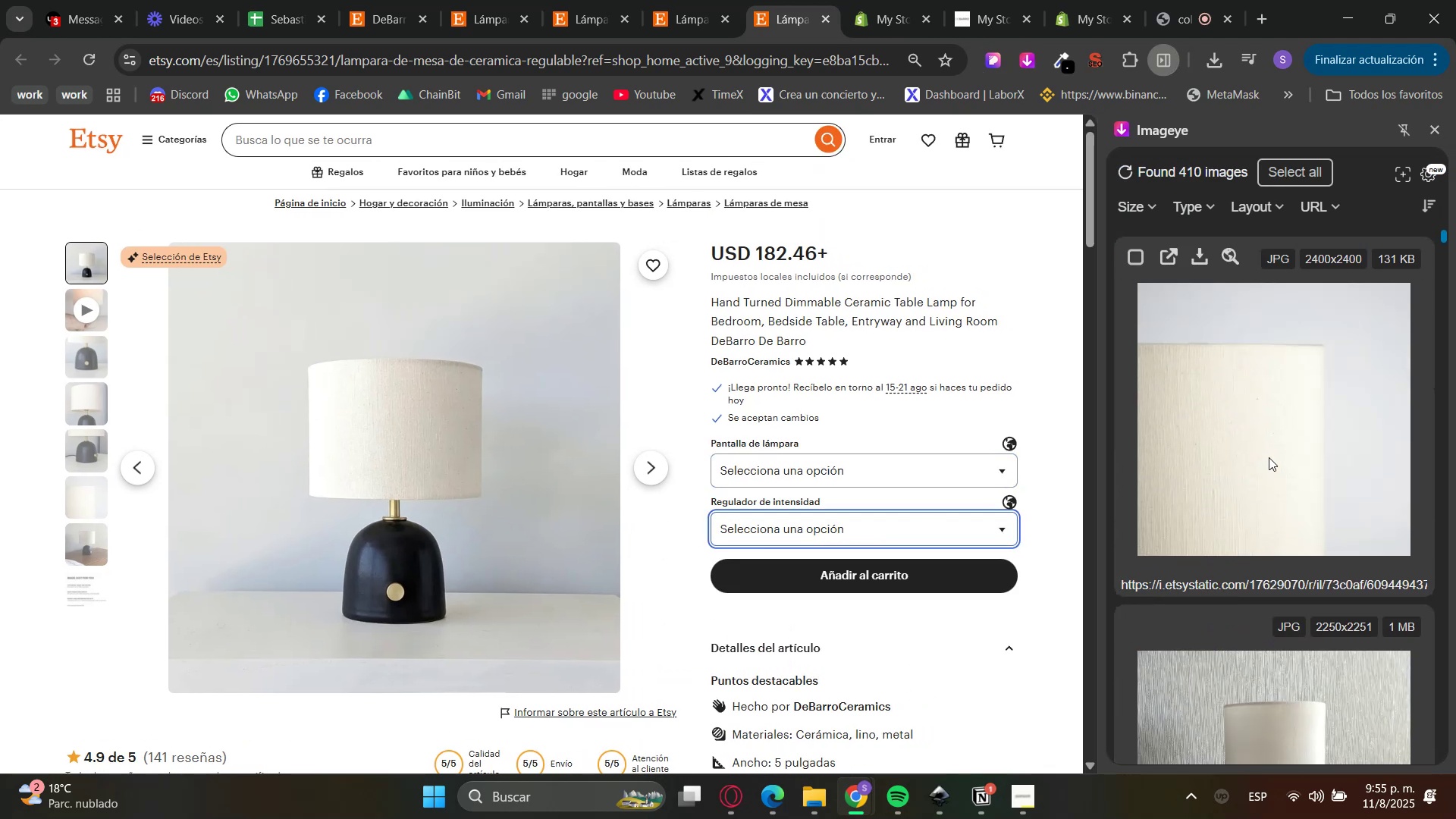 
left_click([1269, 457])
 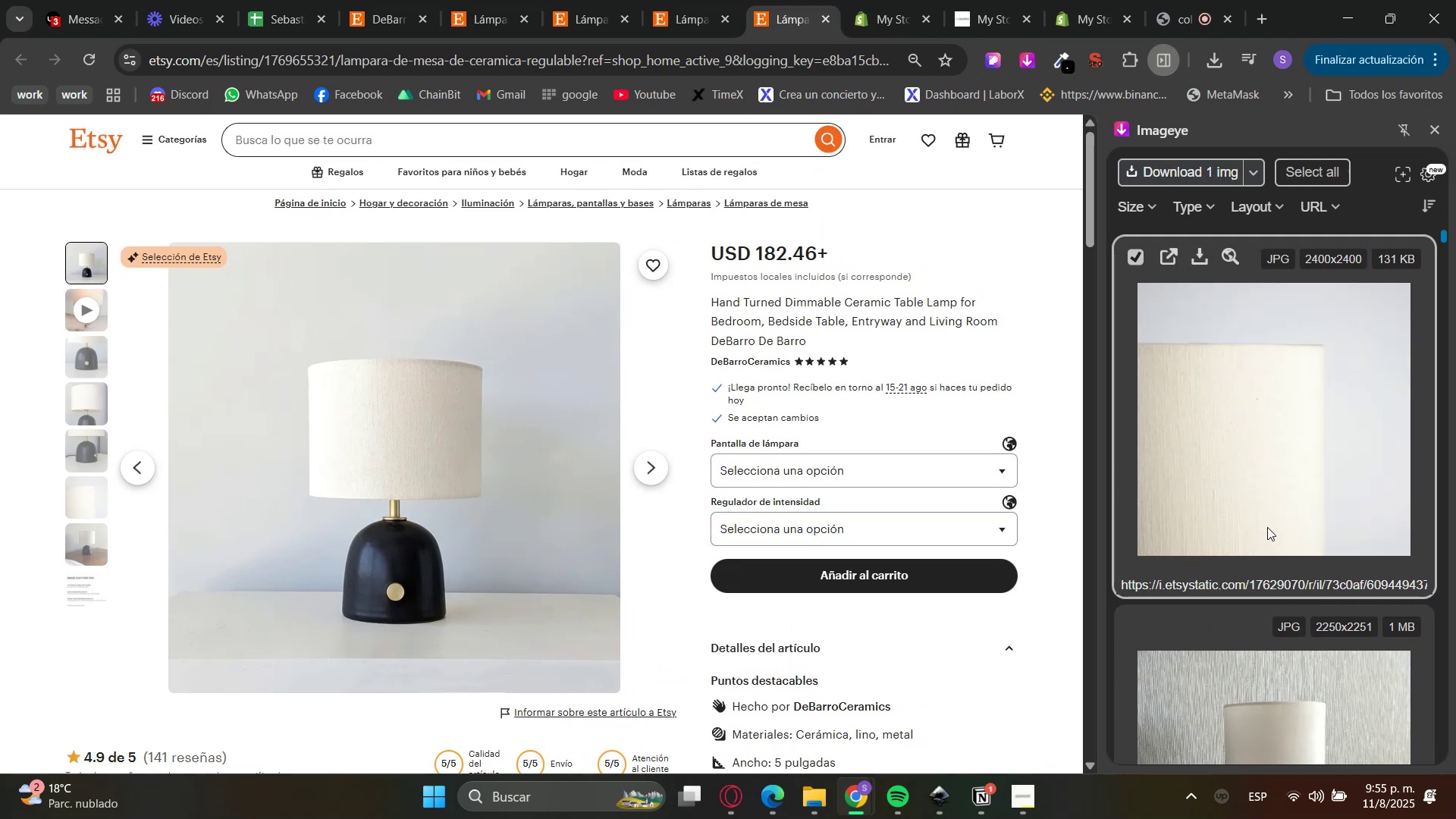 
scroll: coordinate [1263, 532], scroll_direction: down, amount: 14.0
 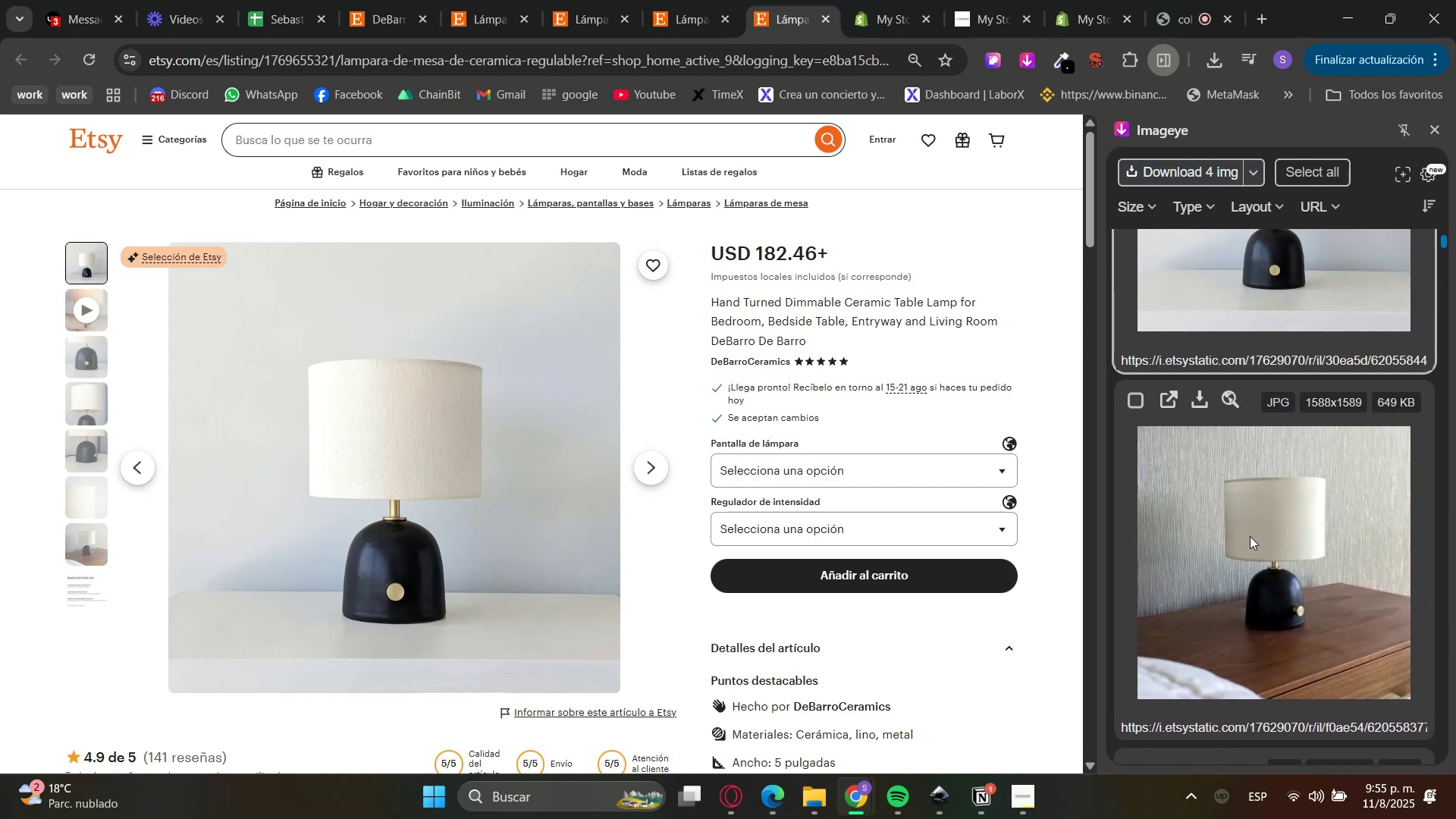 
left_click([1272, 538])
 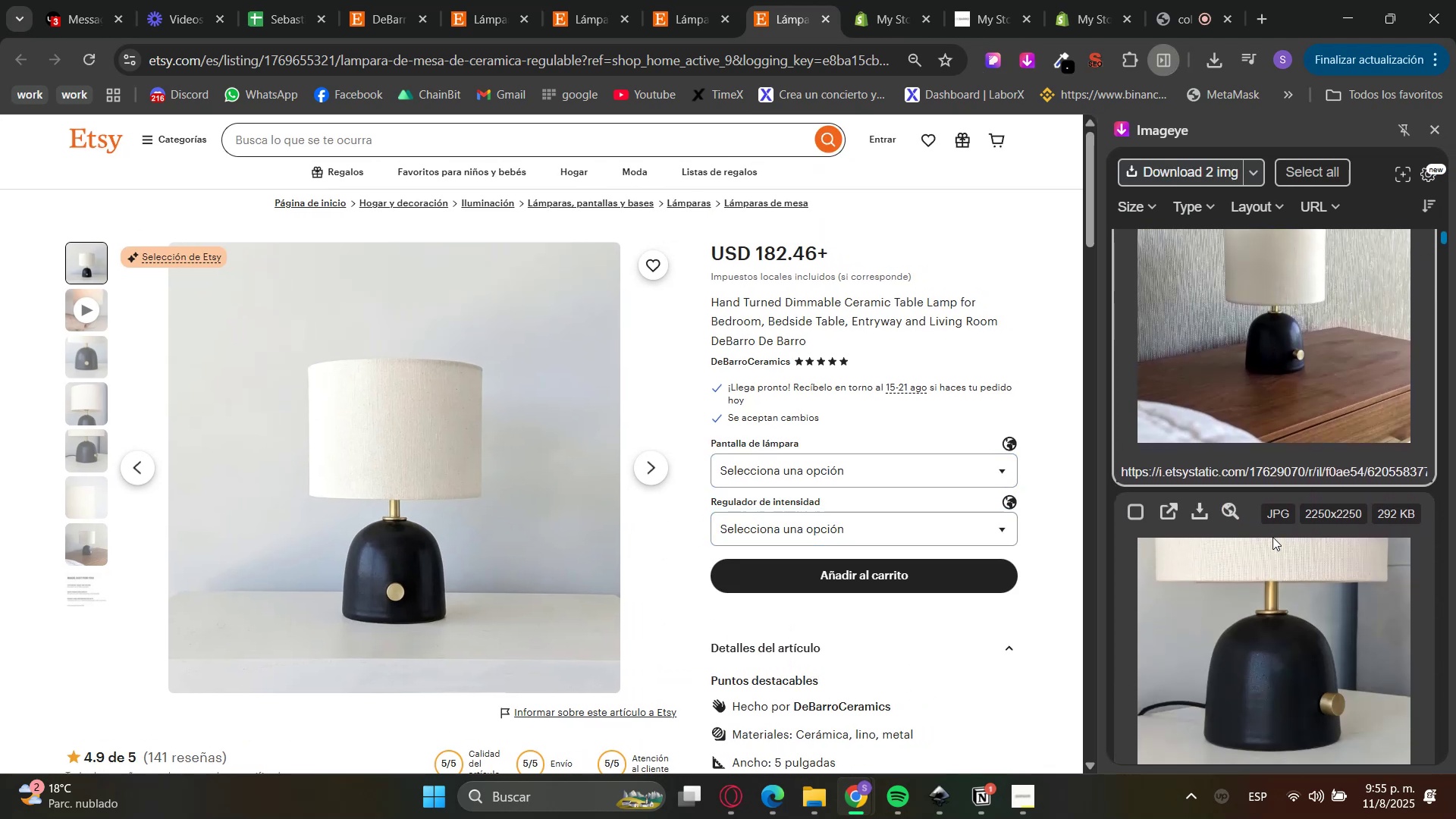 
left_click([1272, 529])
 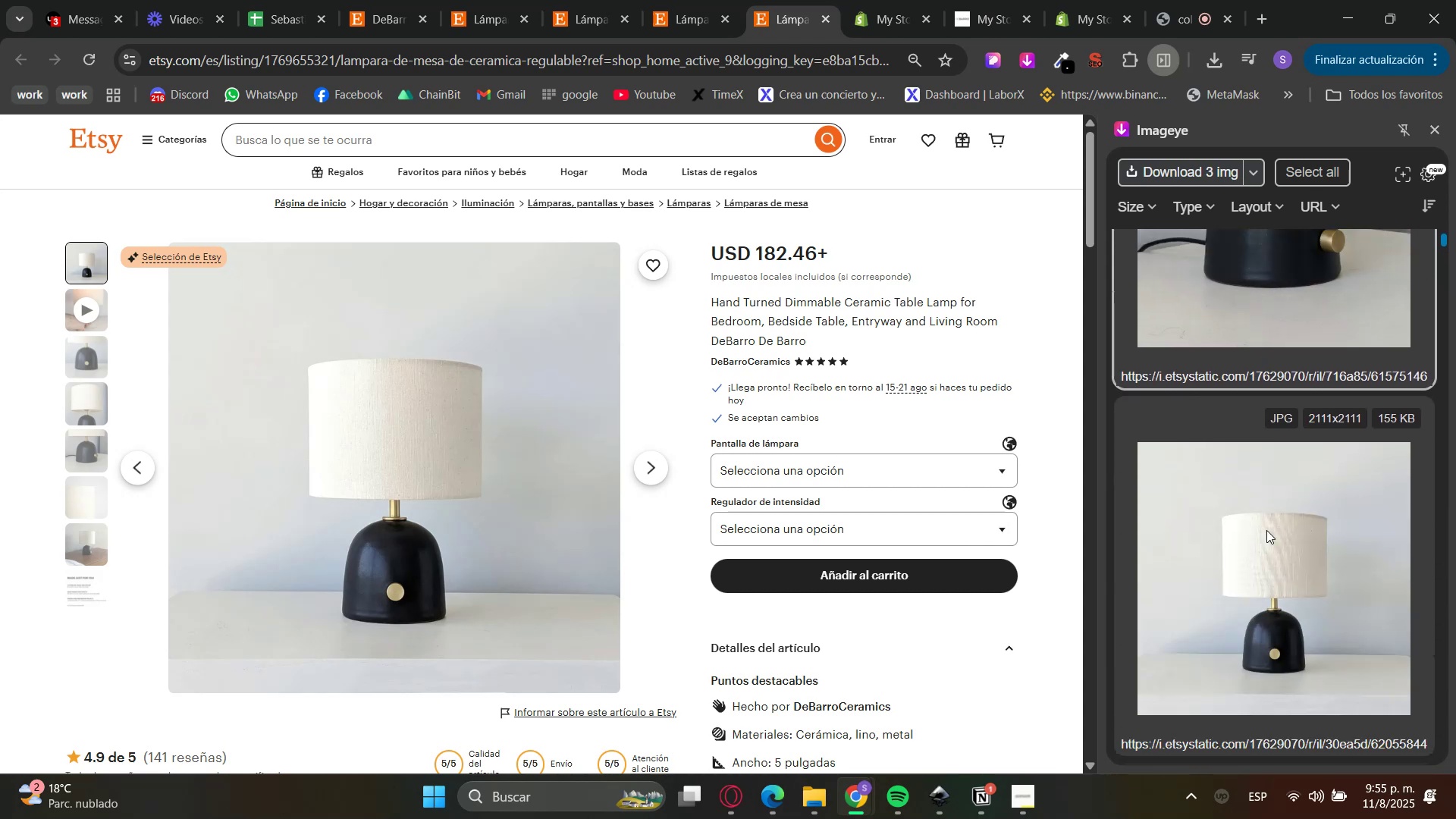 
left_click([1266, 530])
 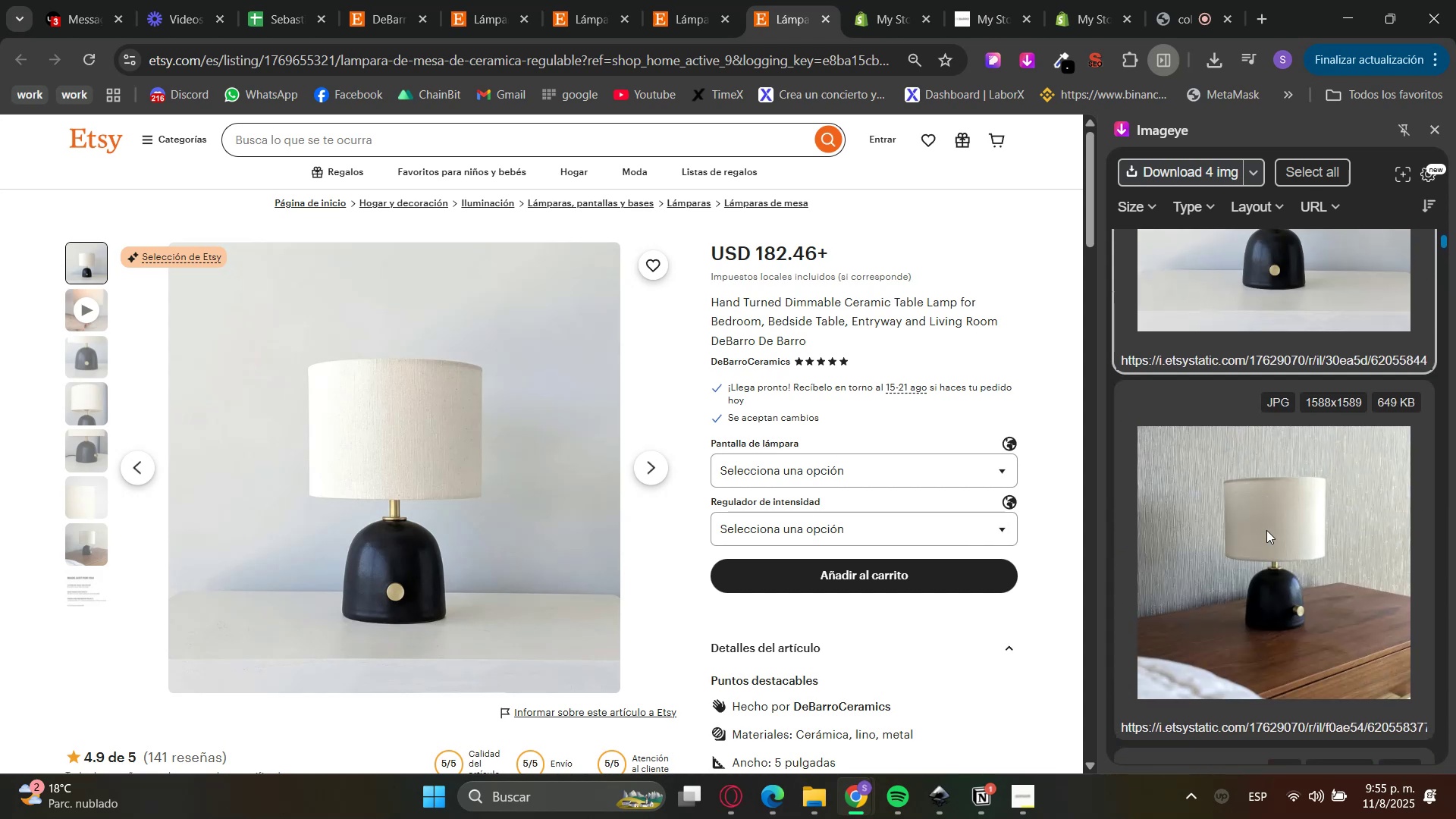 
left_click([1266, 530])
 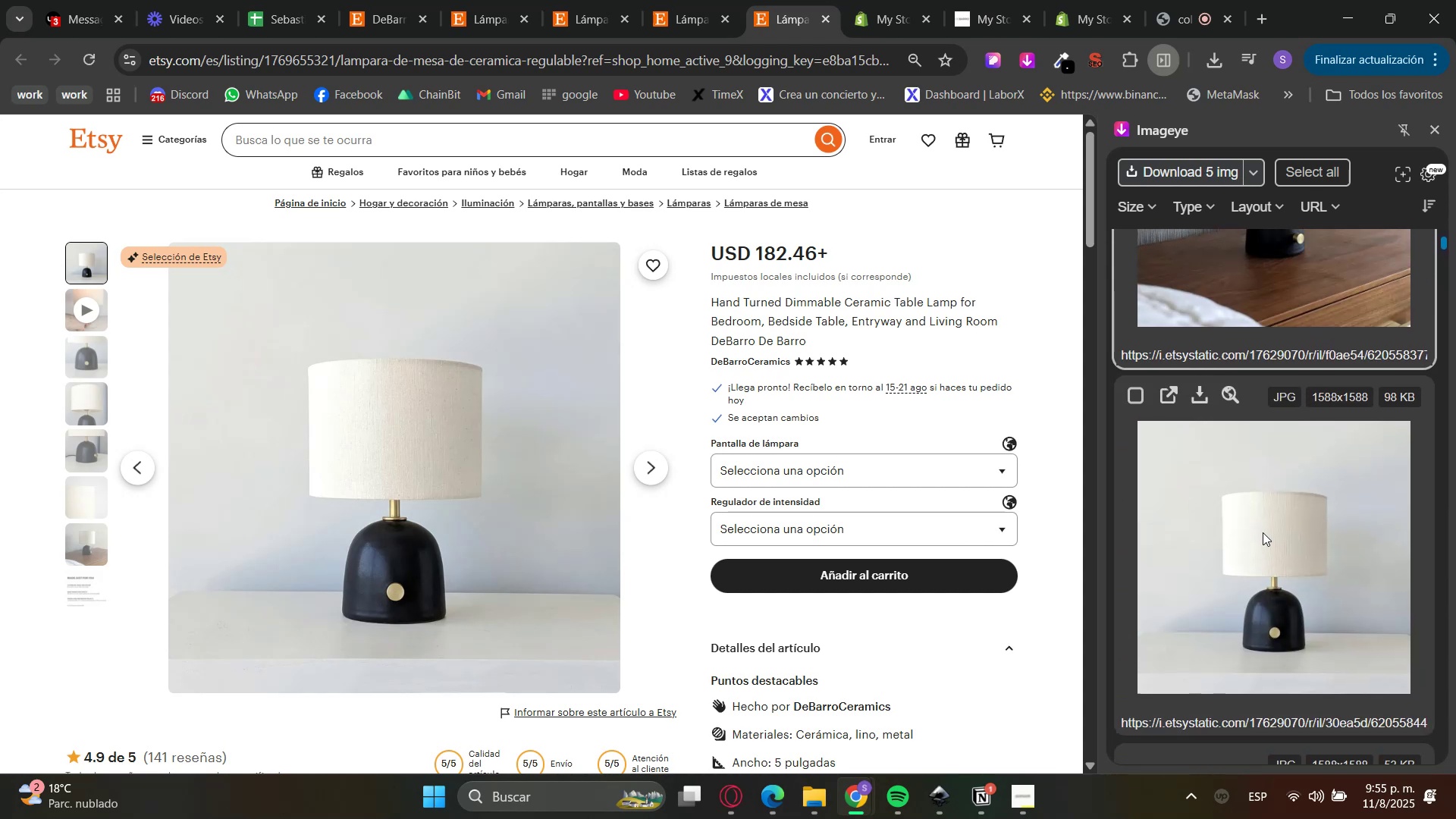 
left_click([1262, 532])
 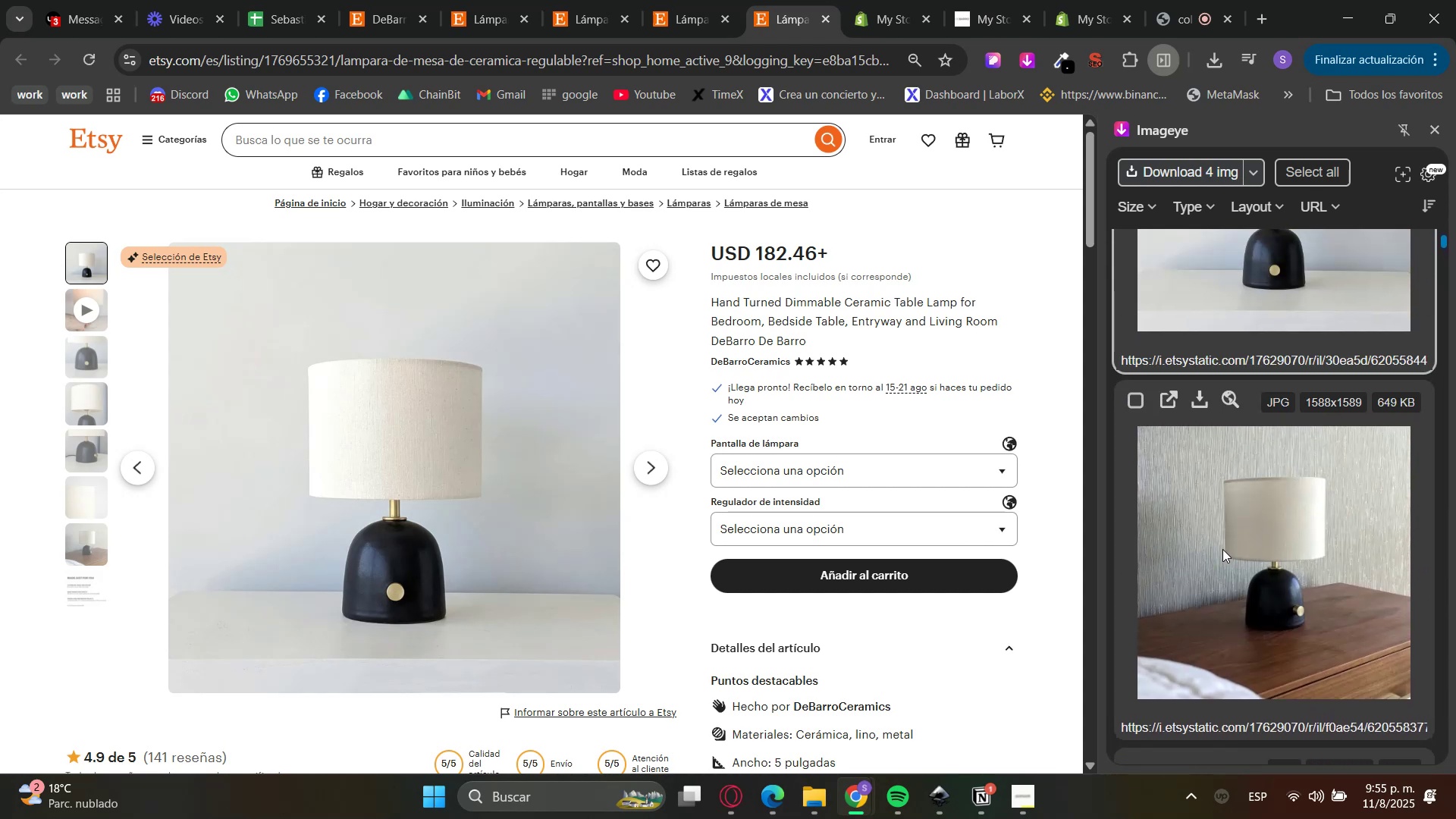 
scroll: coordinate [1266, 551], scroll_direction: down, amount: 3.0
 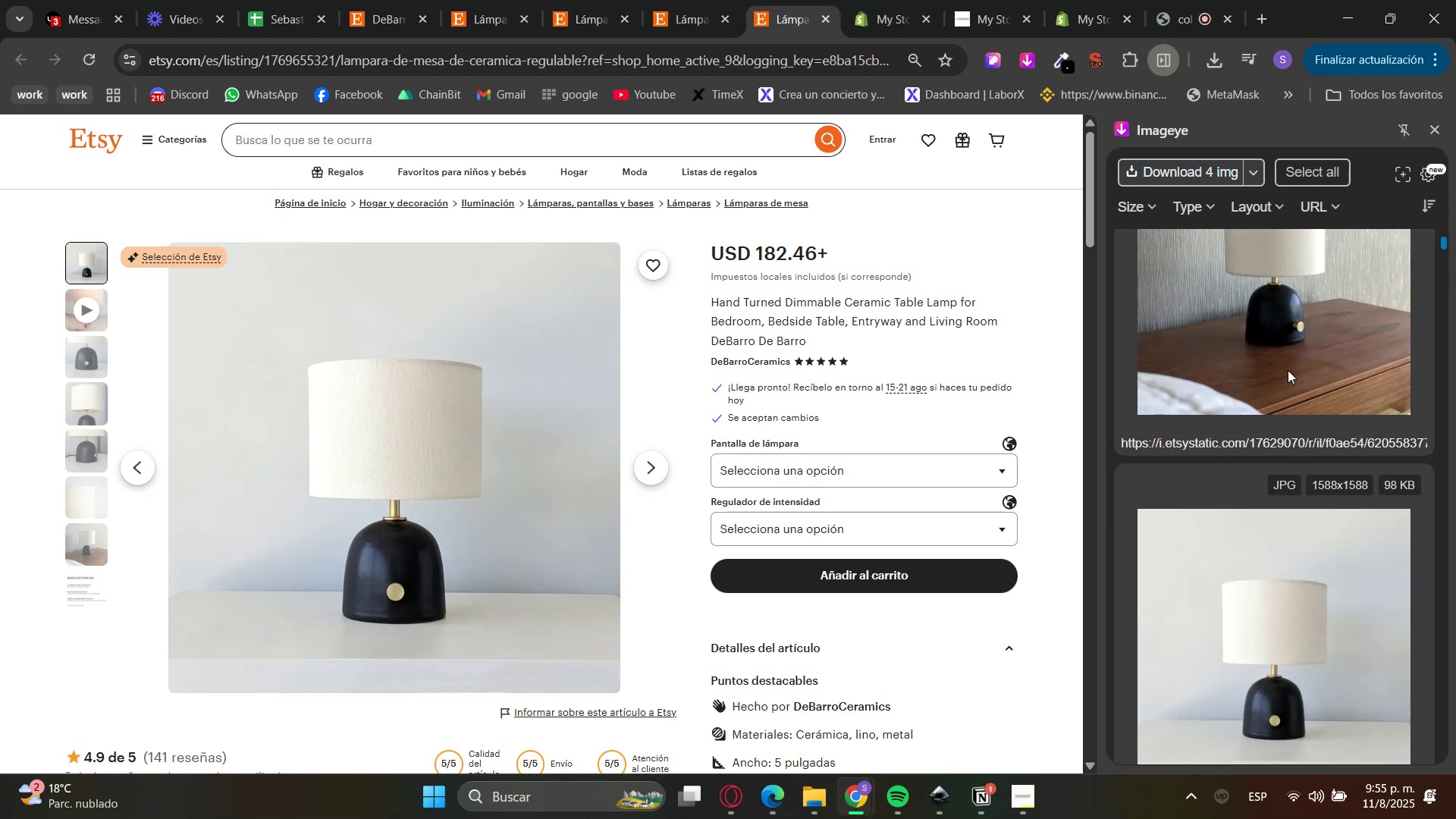 
left_click([1289, 366])
 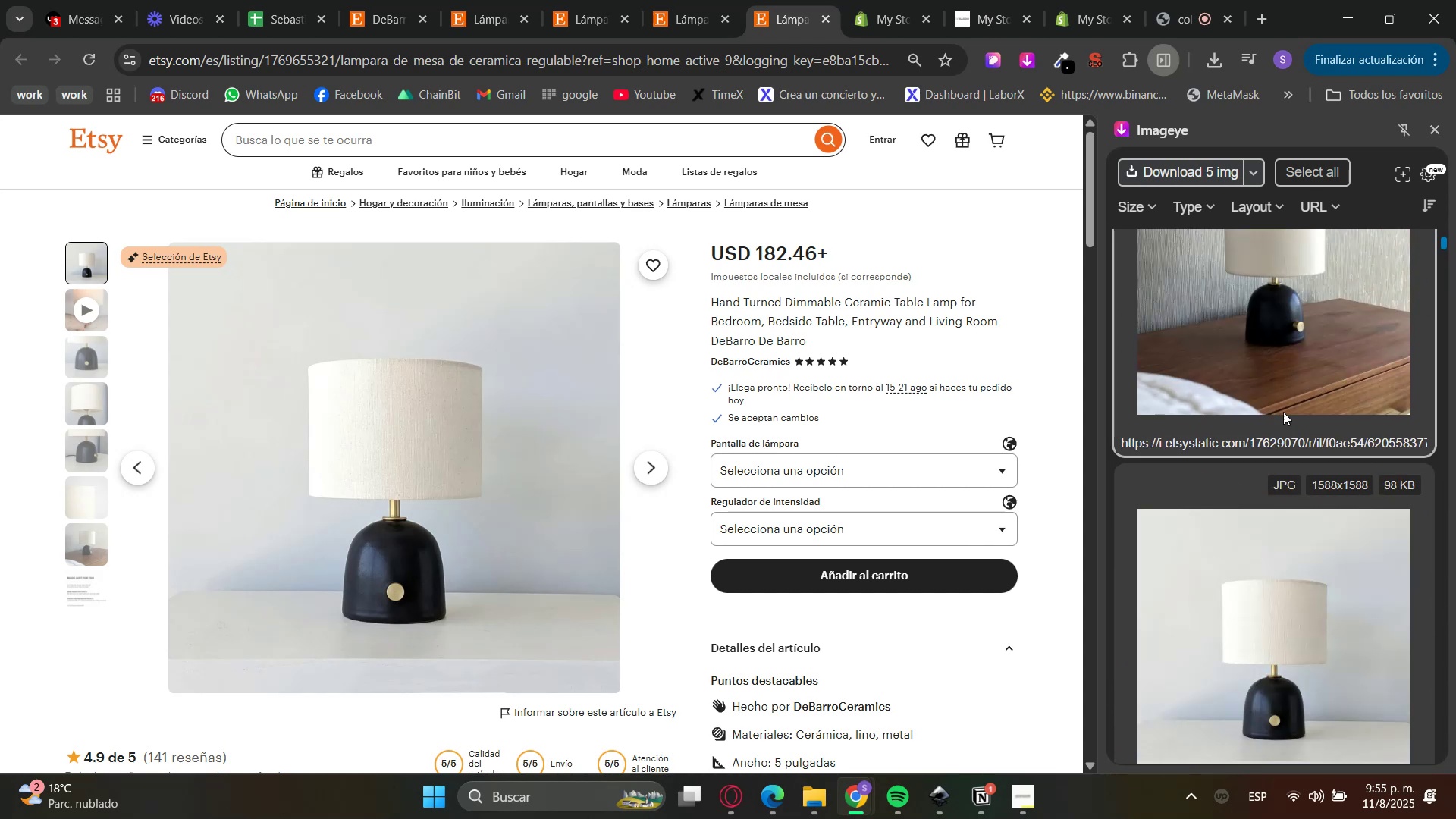 
scroll: coordinate [1265, 504], scroll_direction: down, amount: 10.0
 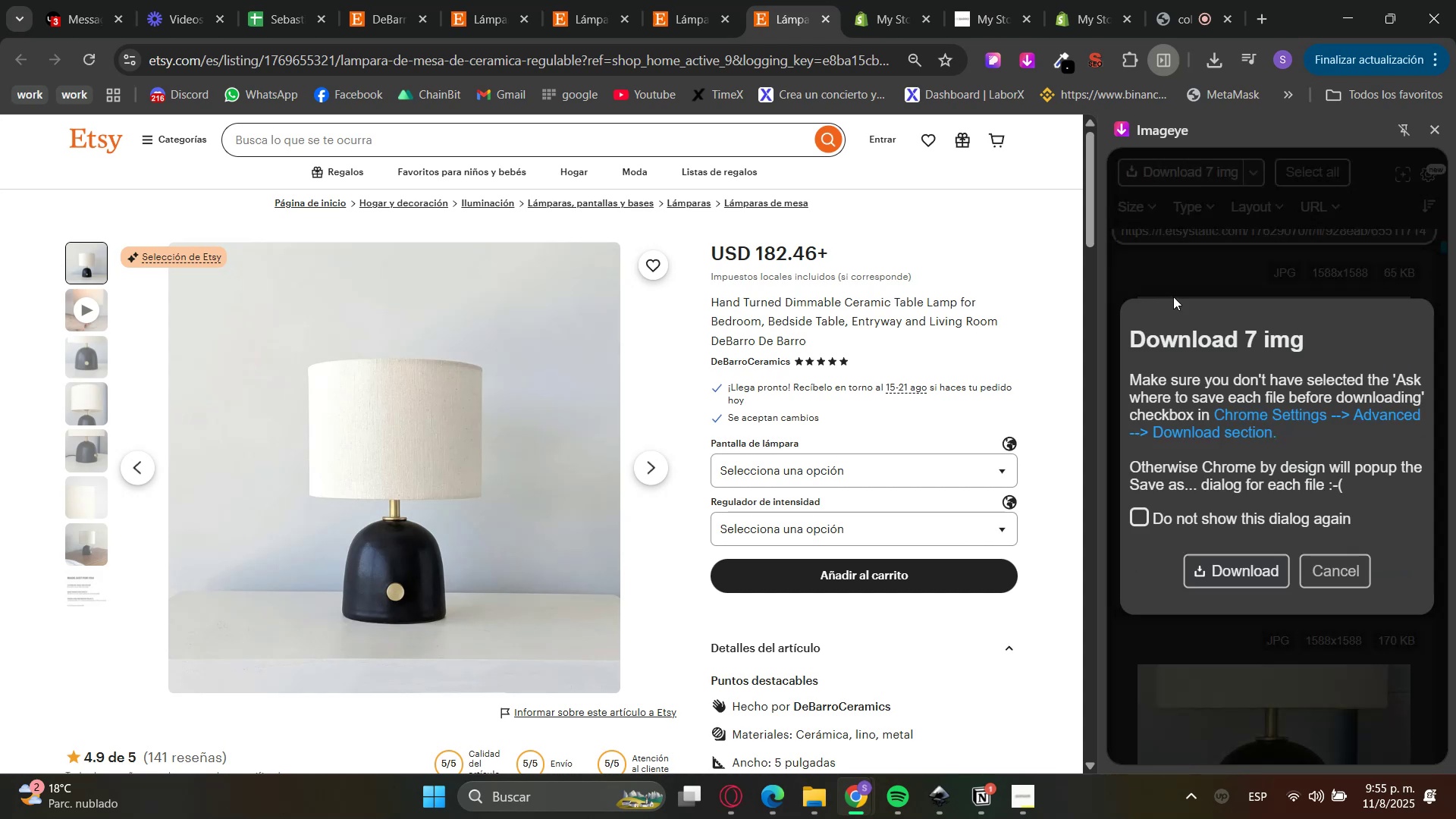 
left_click([1216, 566])
 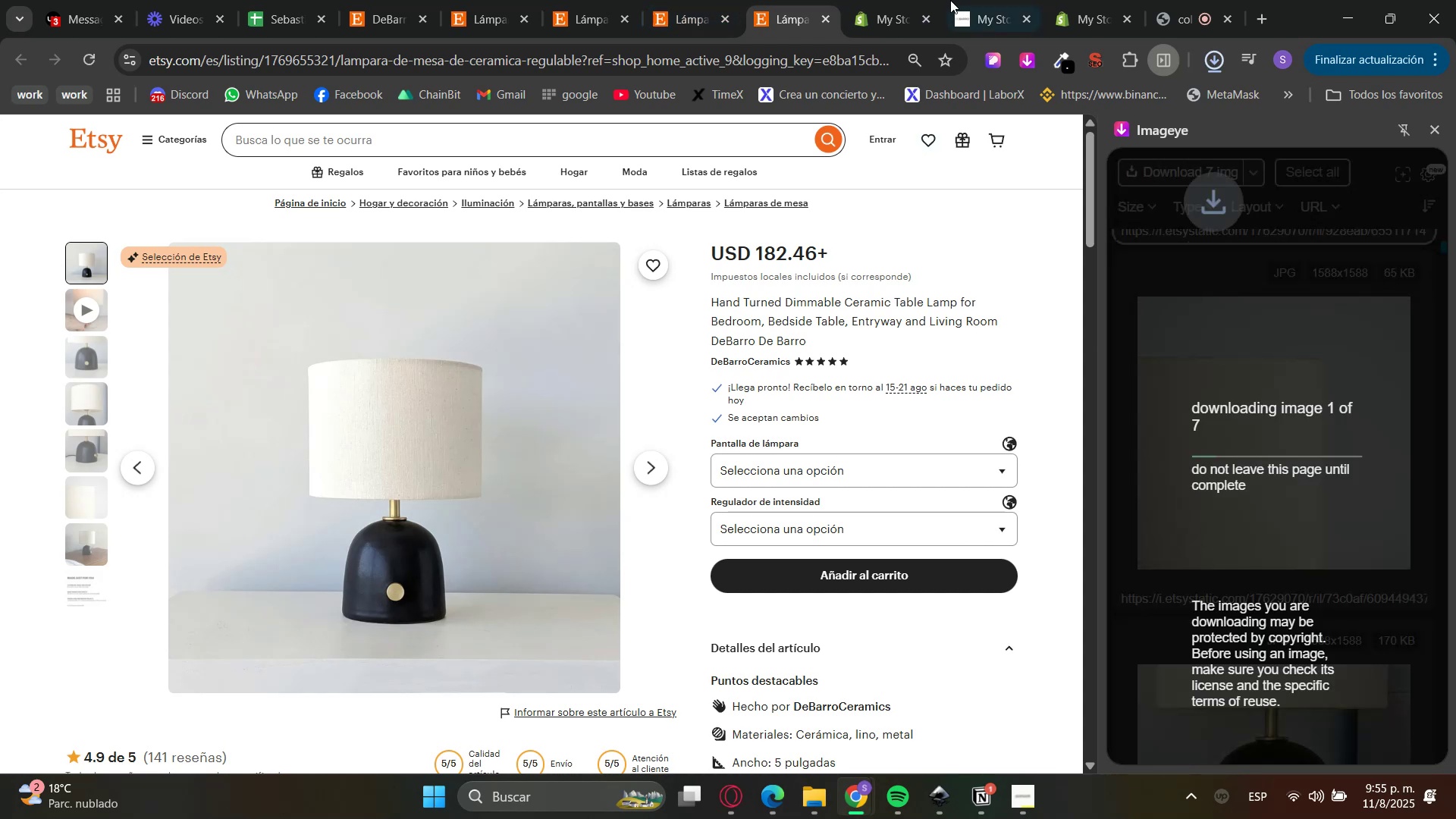 
double_click([908, 0])
 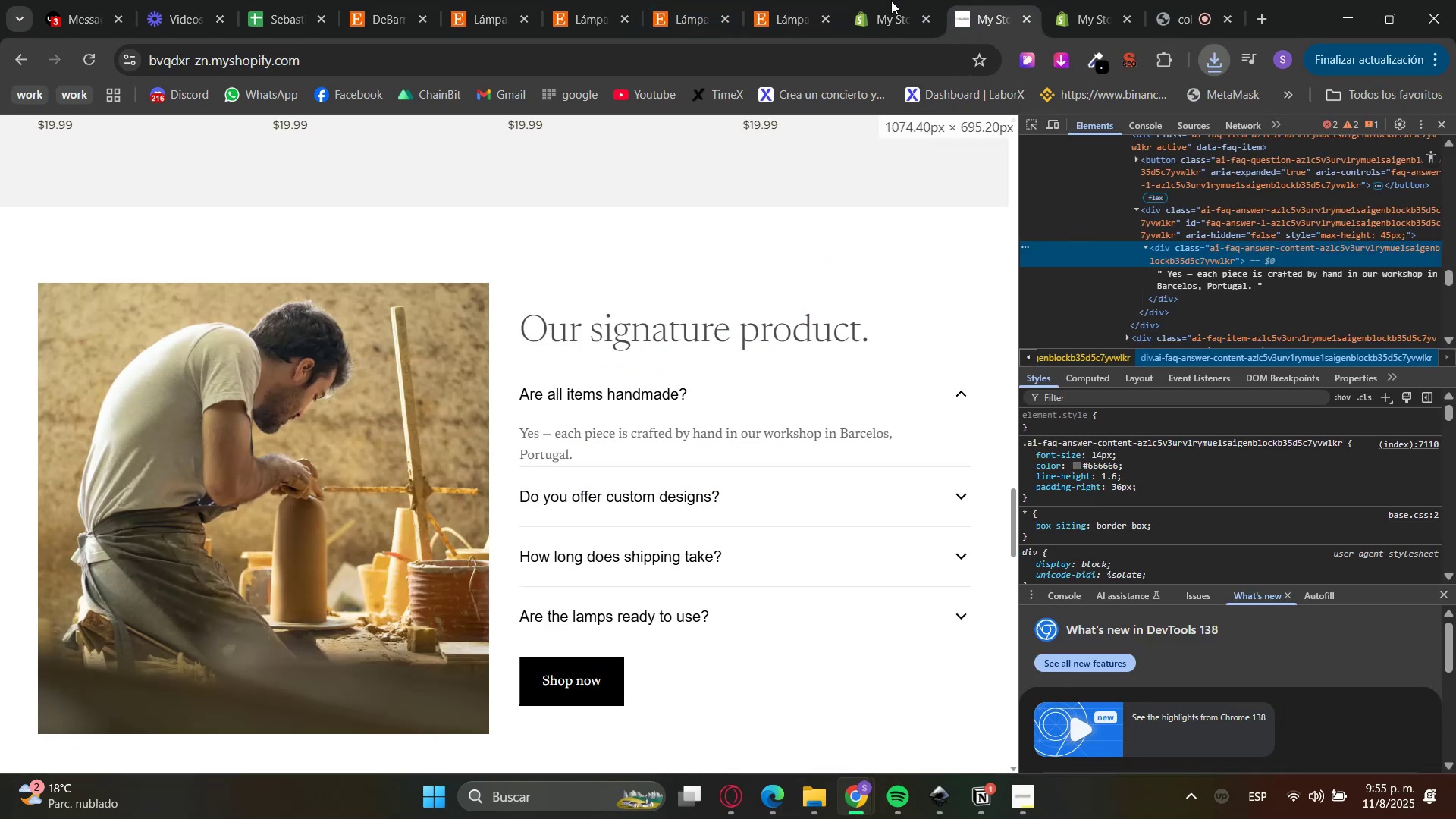 
mouse_move([848, 0])
 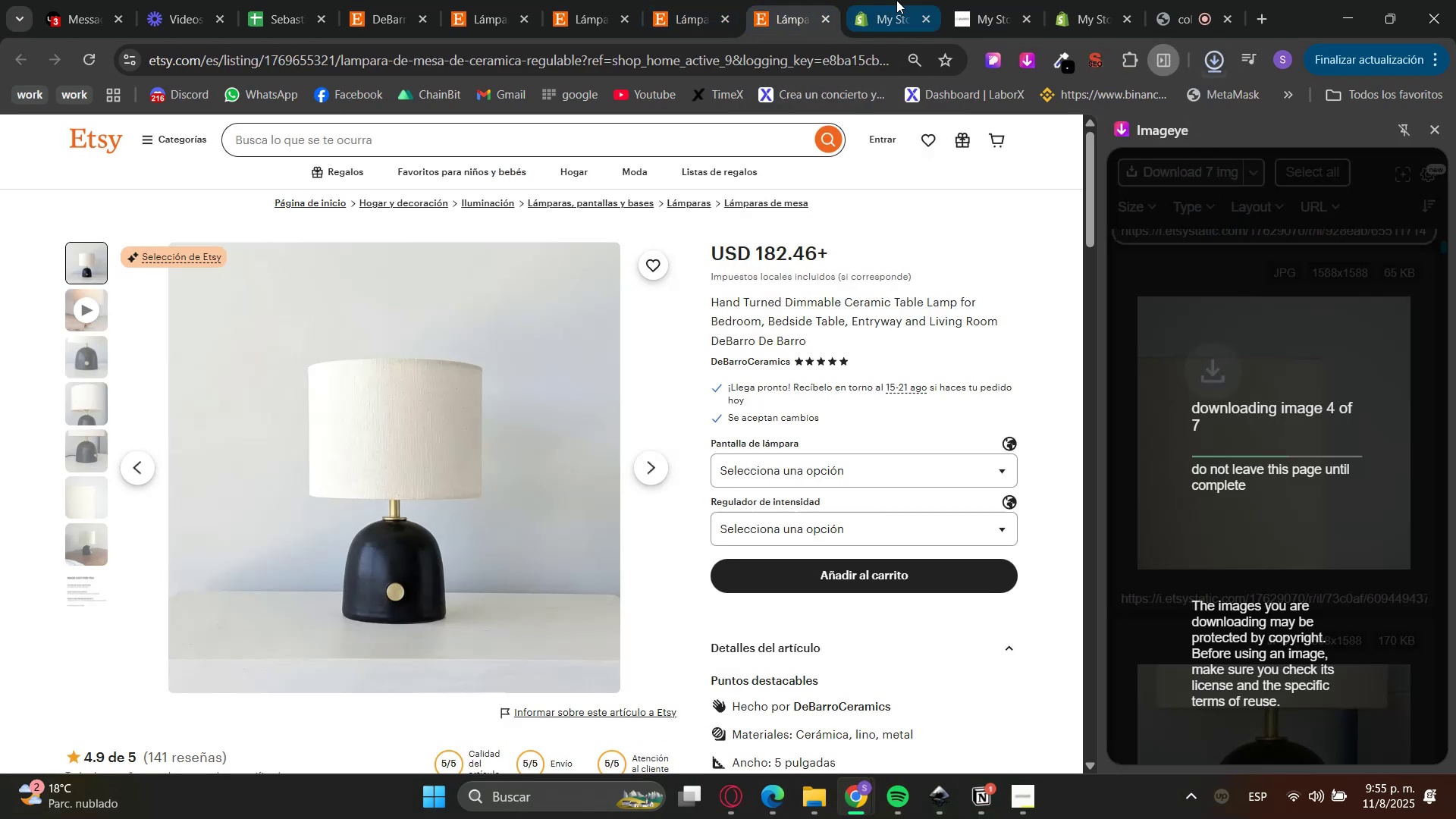 
double_click([896, 0])
 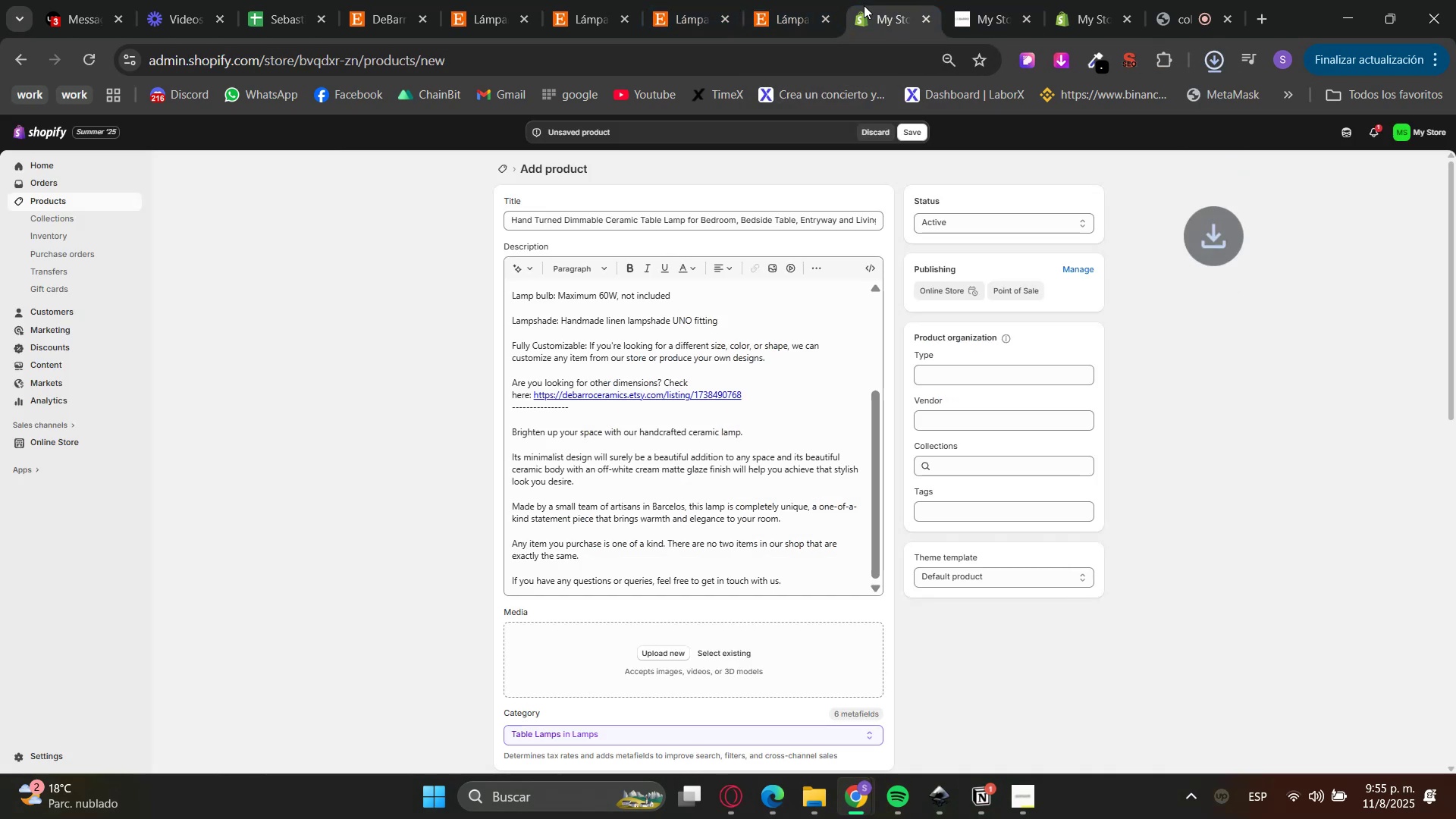 
left_click([812, 0])
 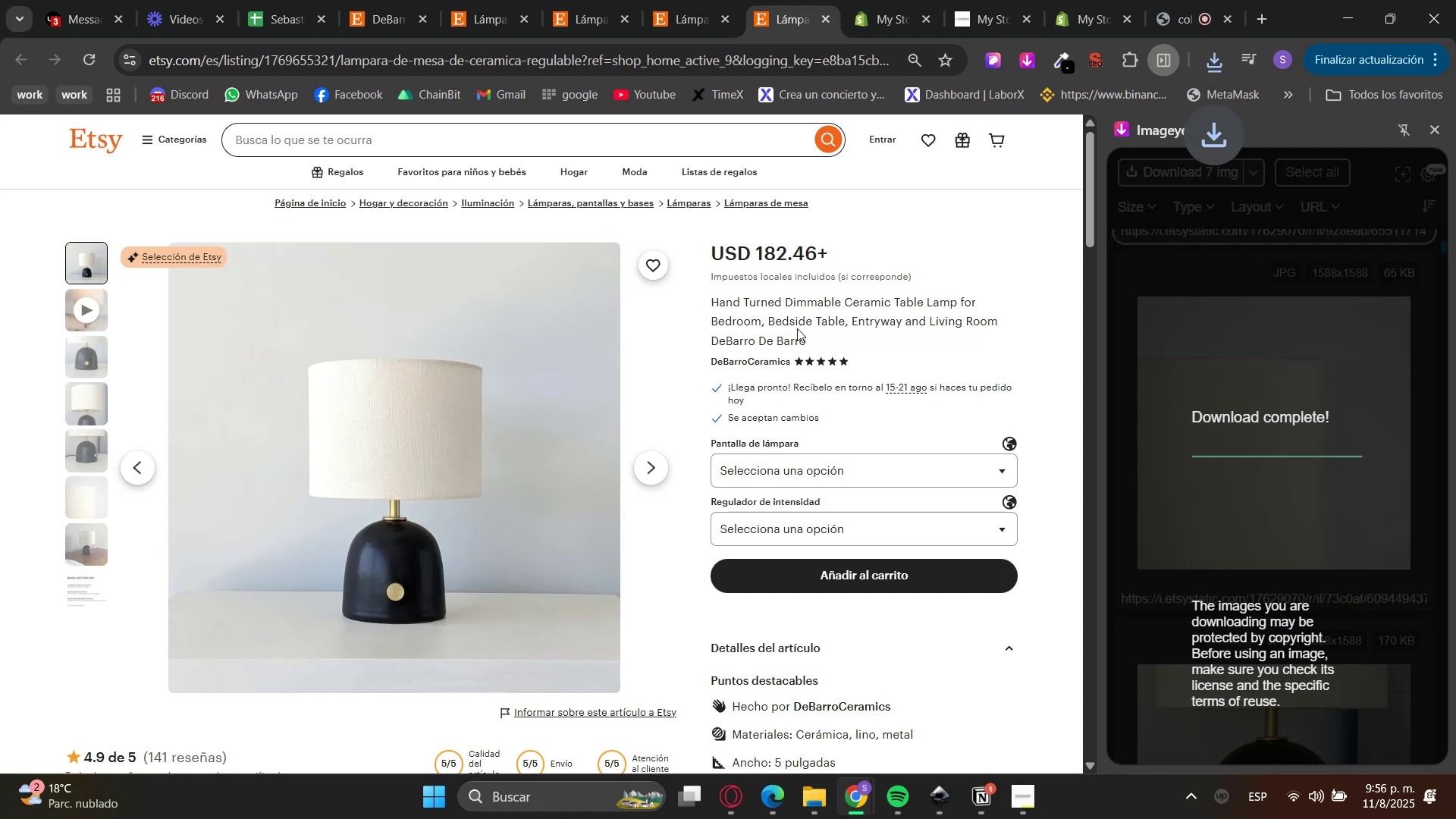 
double_click([798, 328])
 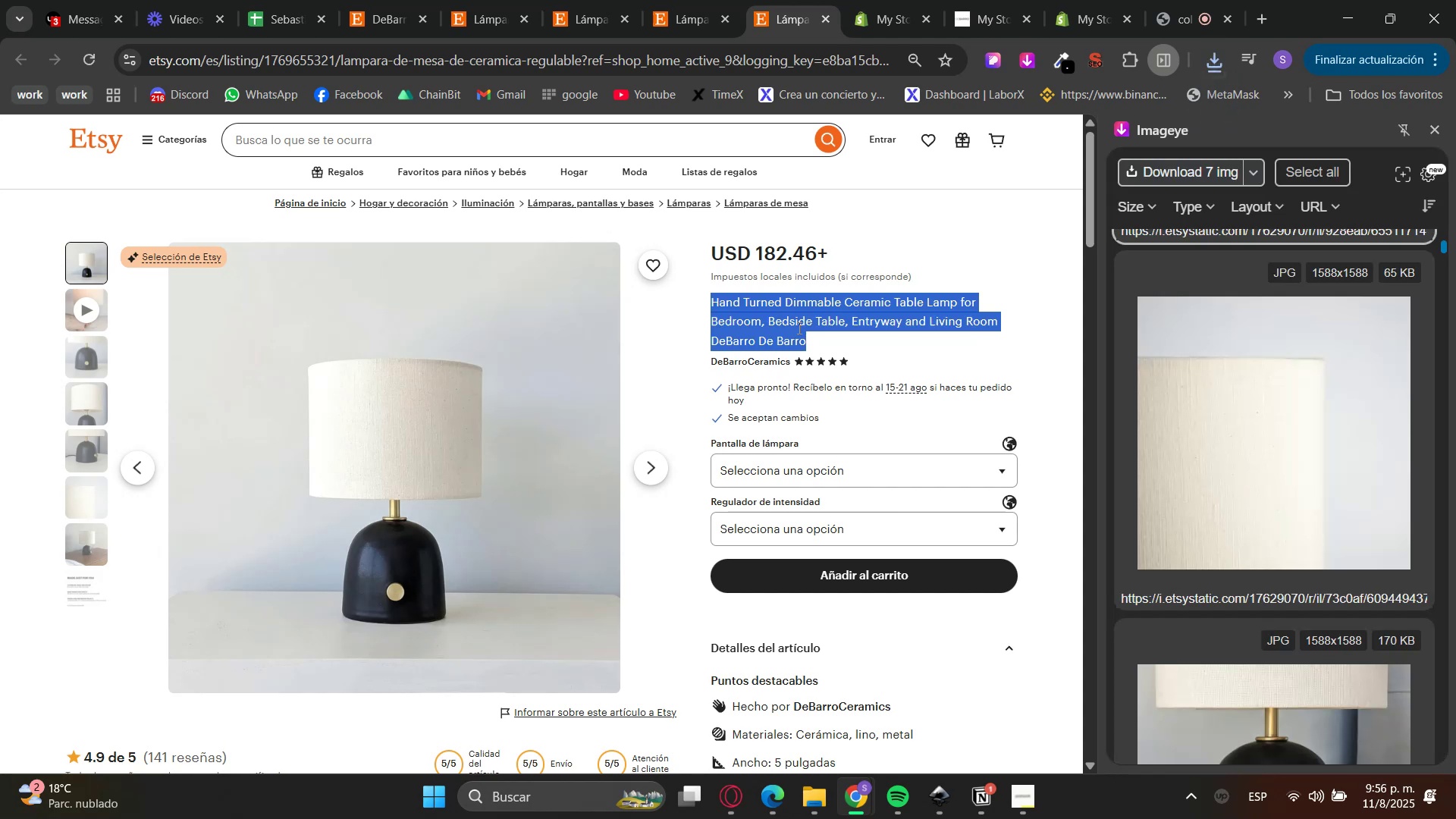 
triple_click([798, 328])
 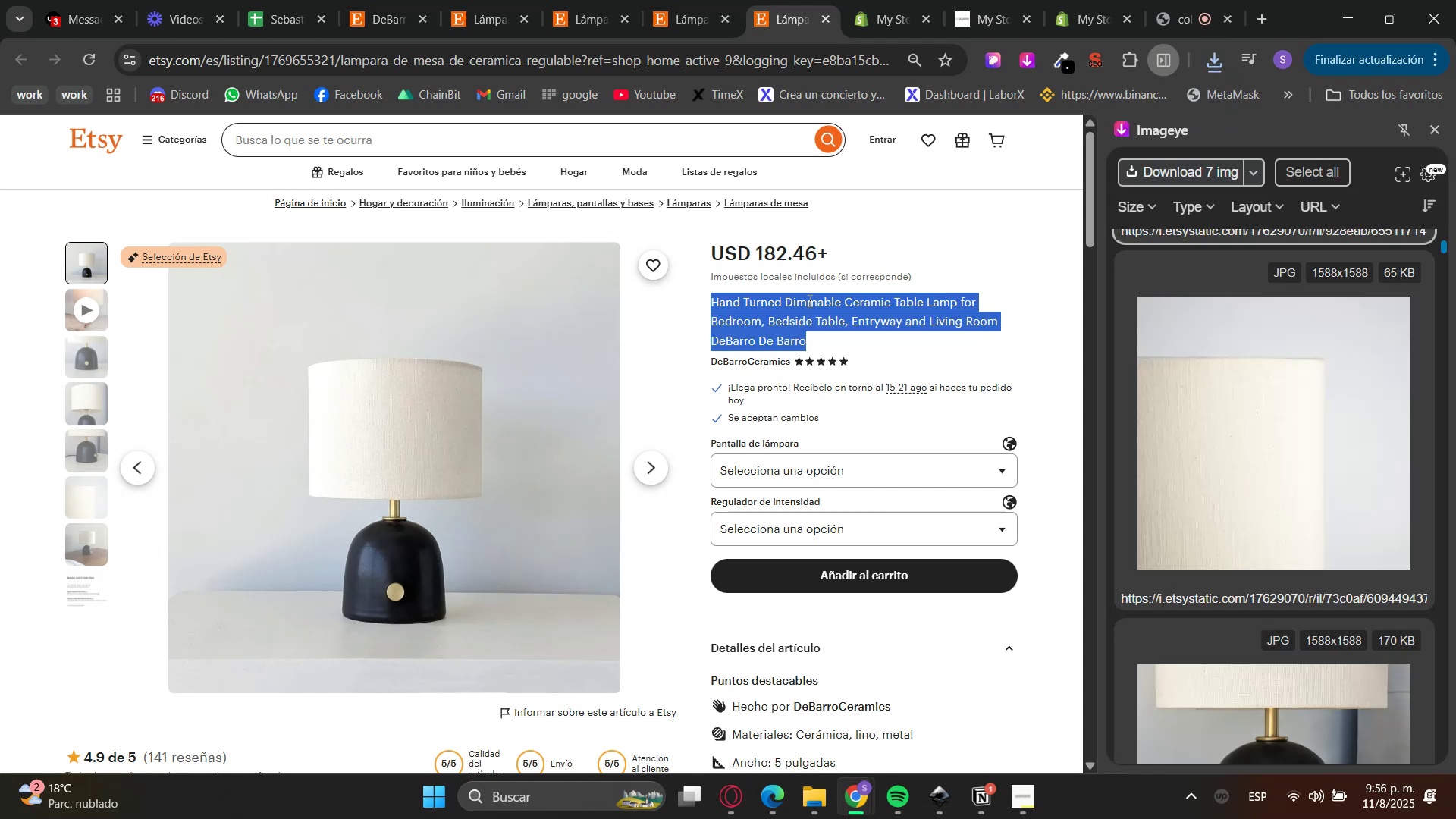 
key(Control+C)
 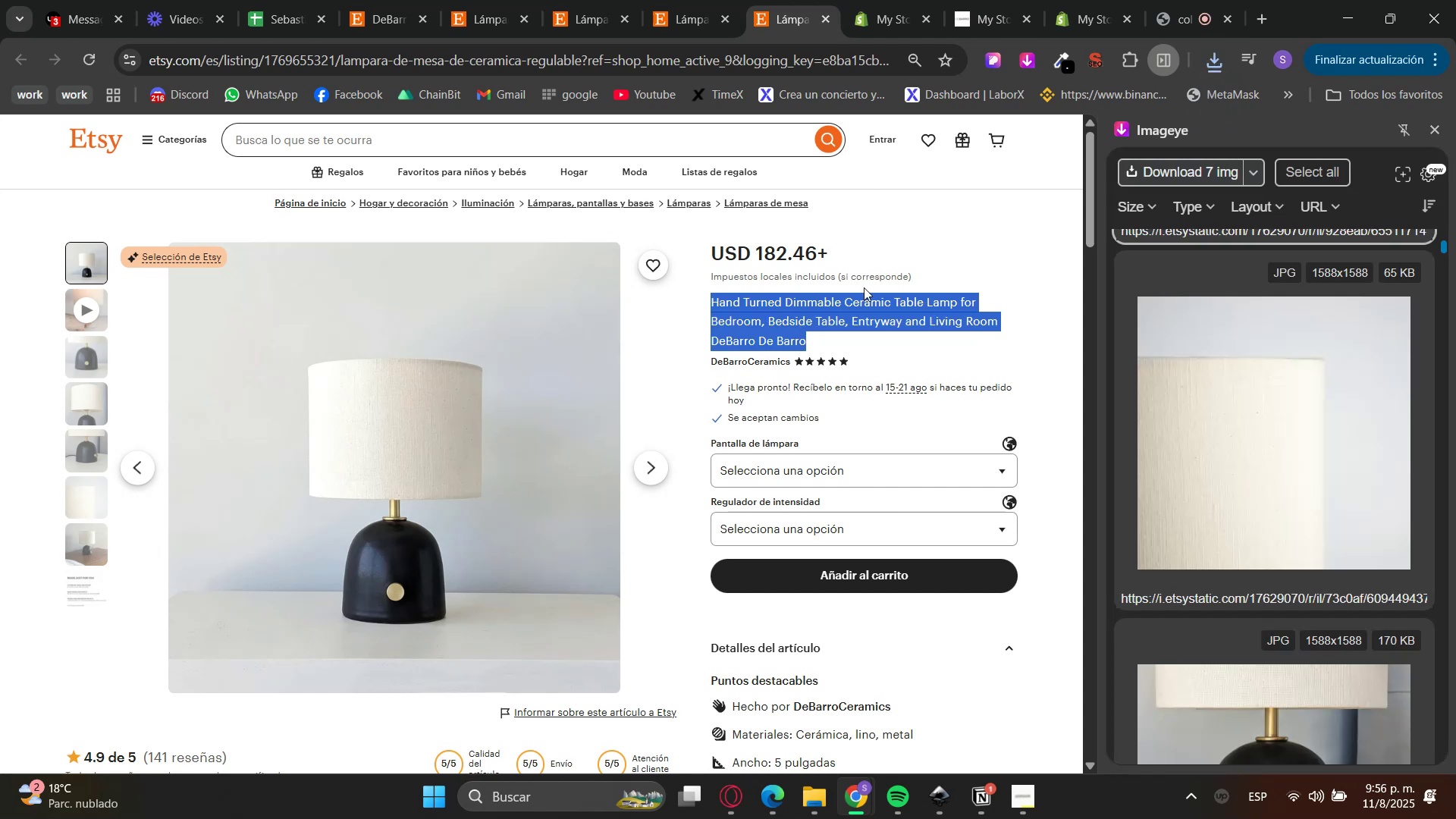 
key(Control+C)
 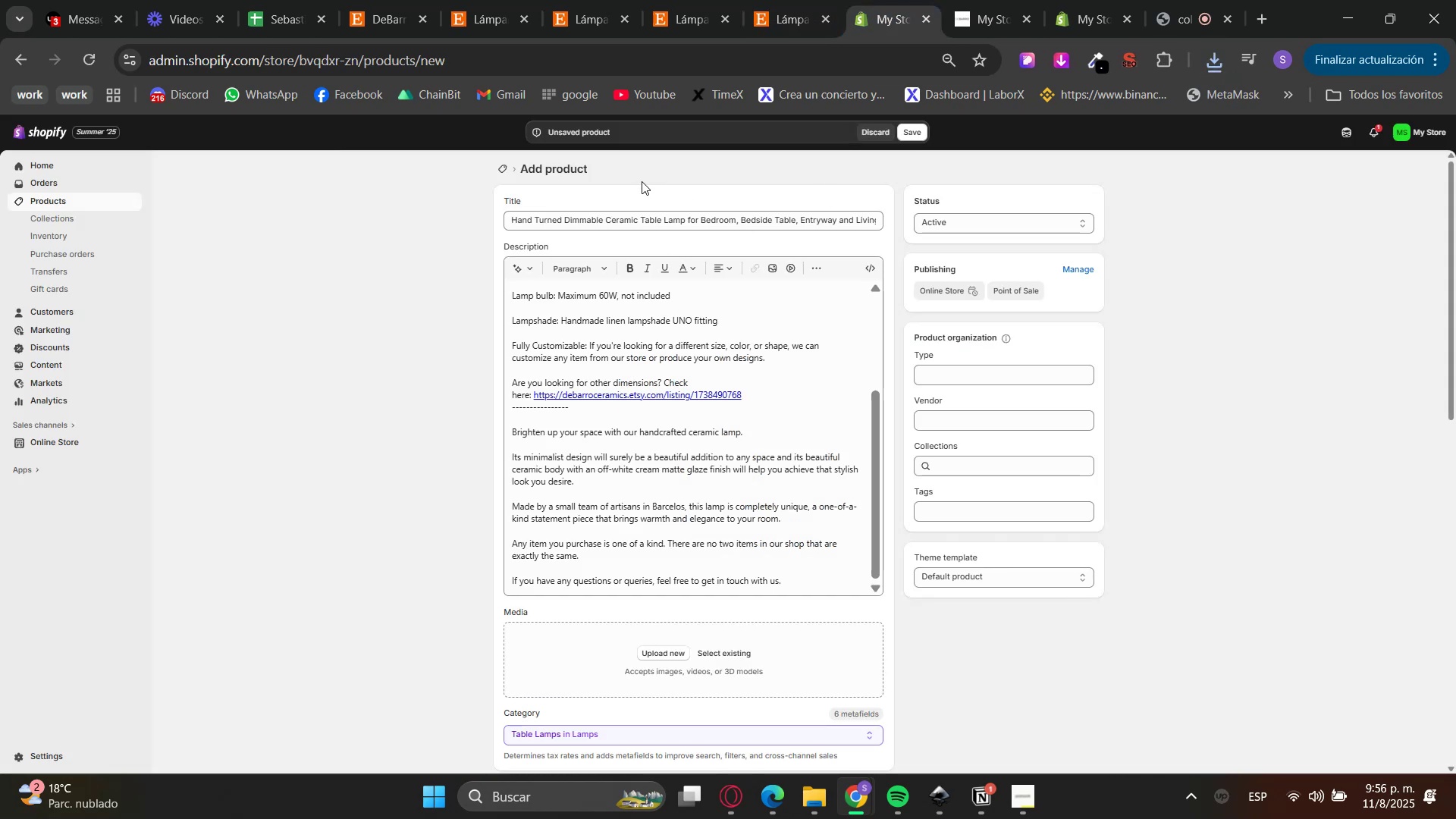 
double_click([655, 218])
 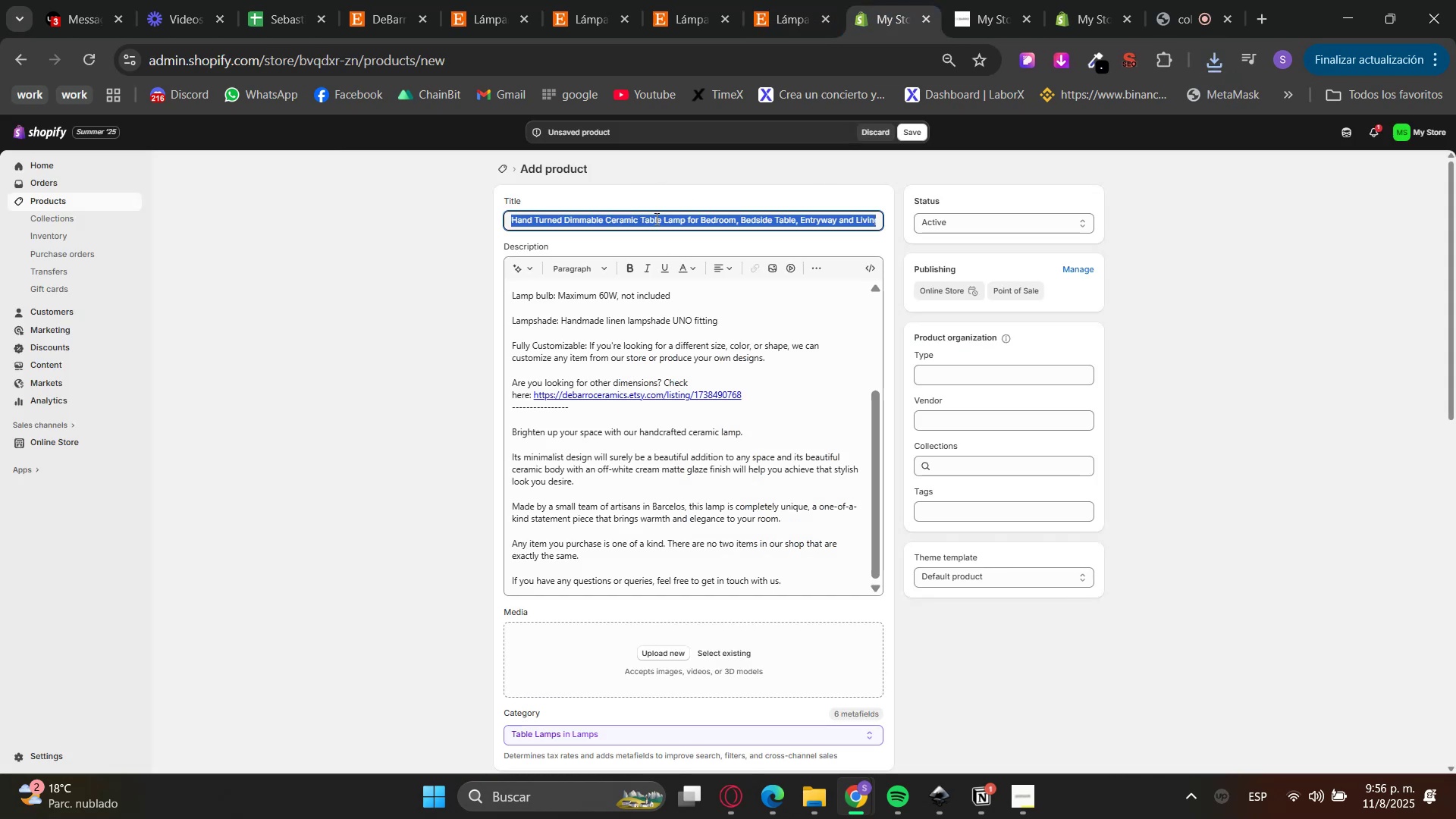 
triple_click([655, 218])
 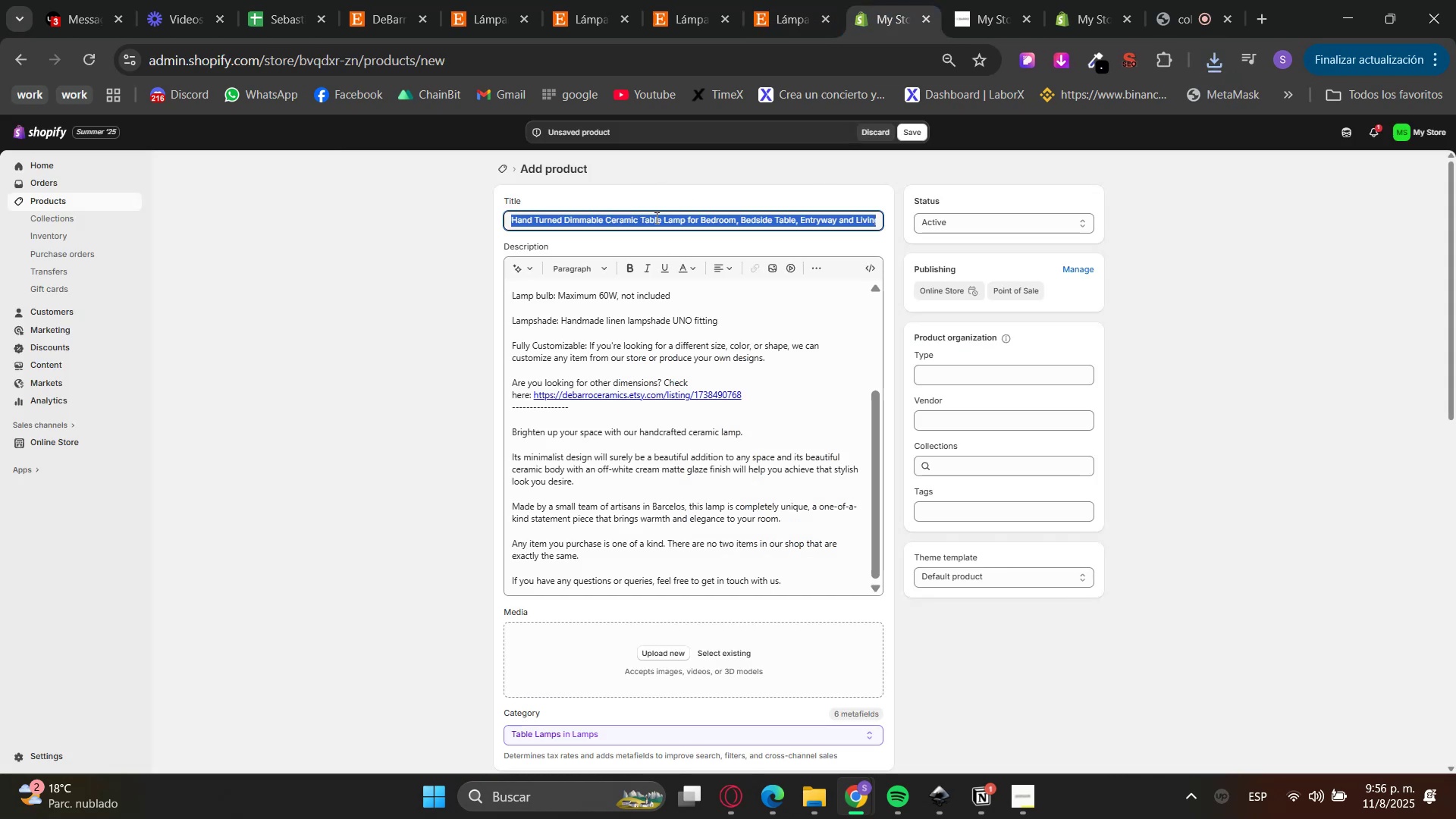 
key(Control+V)
 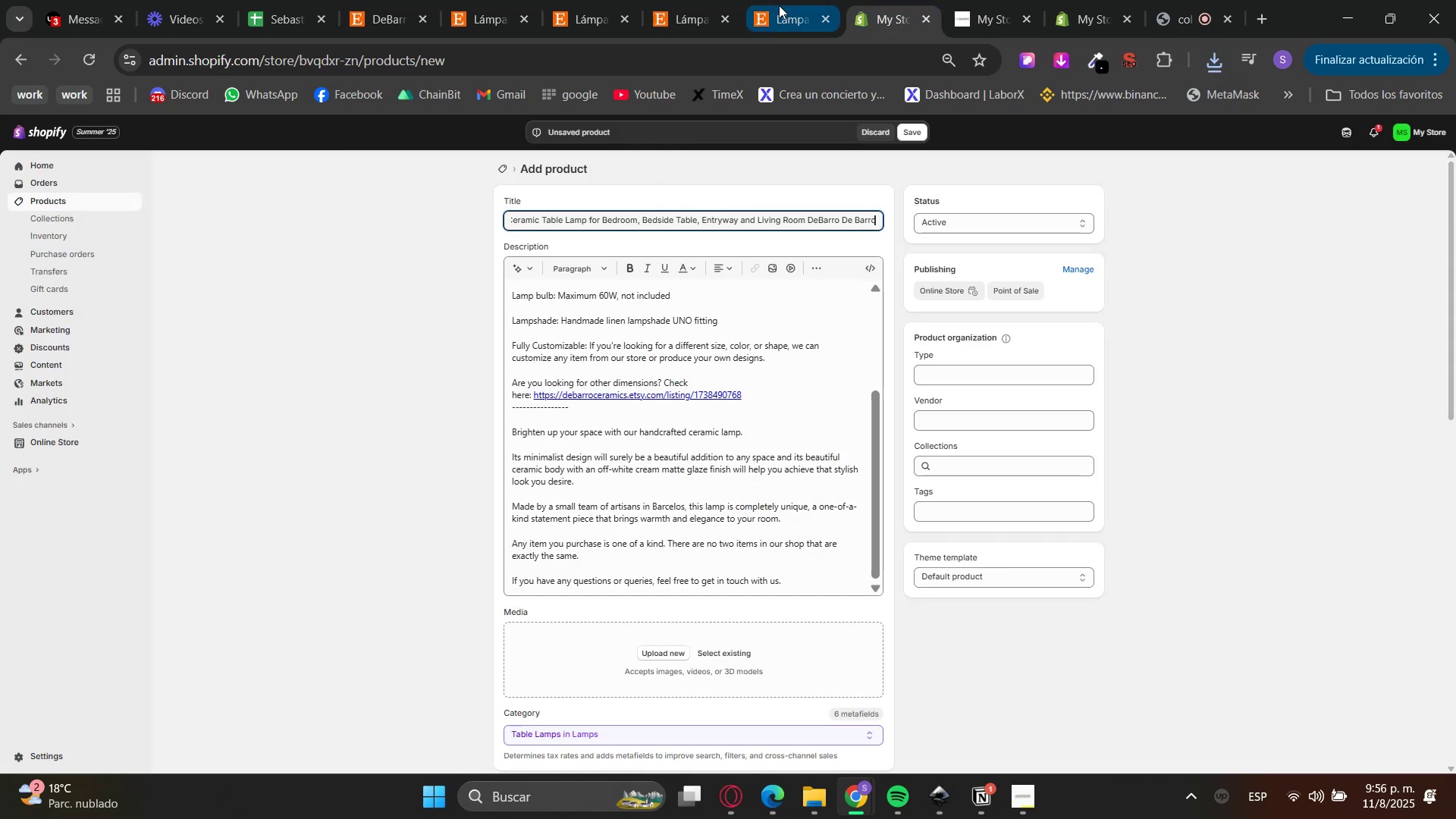 
left_click([777, 0])
 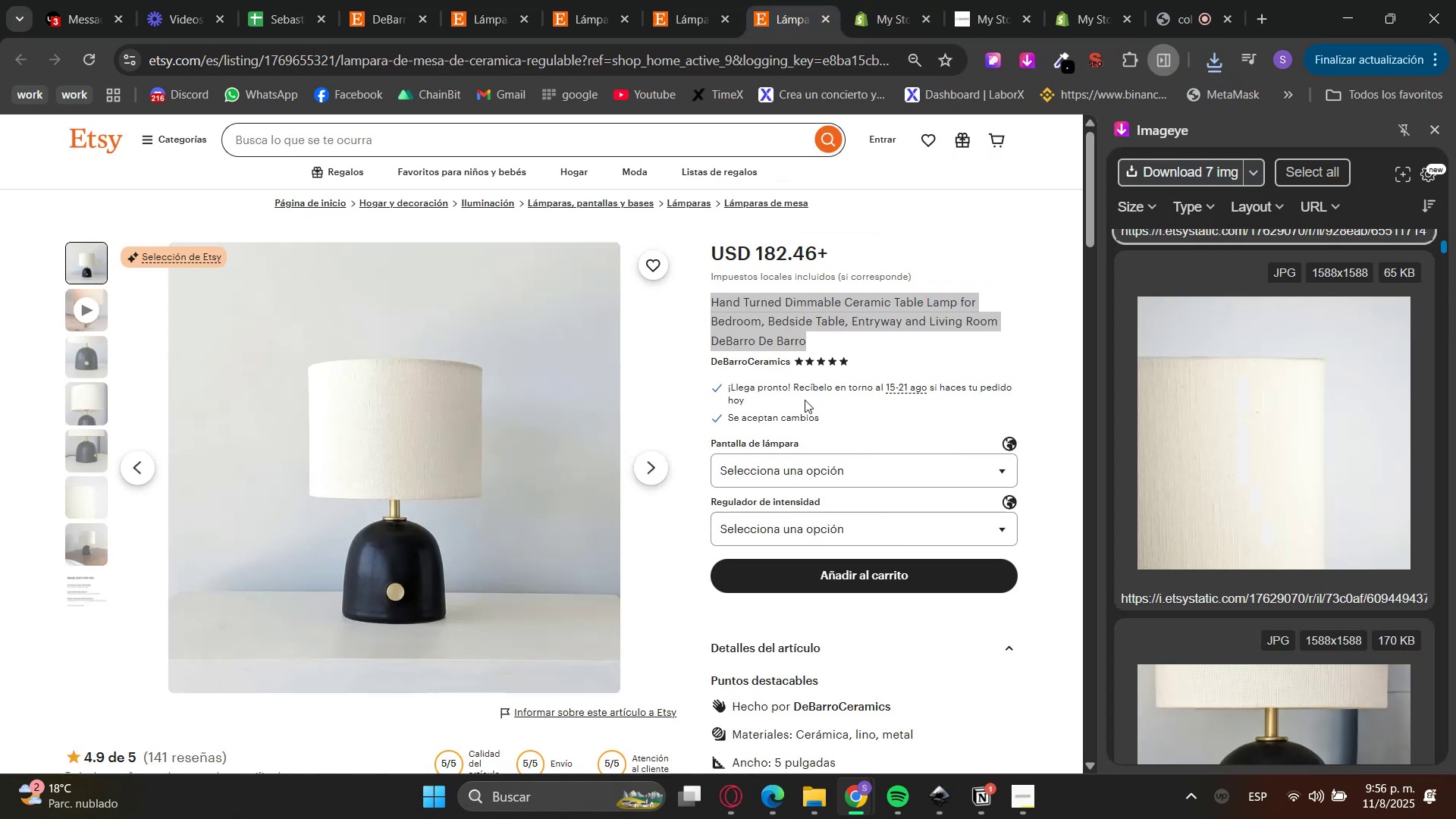 
scroll: coordinate [802, 398], scroll_direction: down, amount: 7.0
 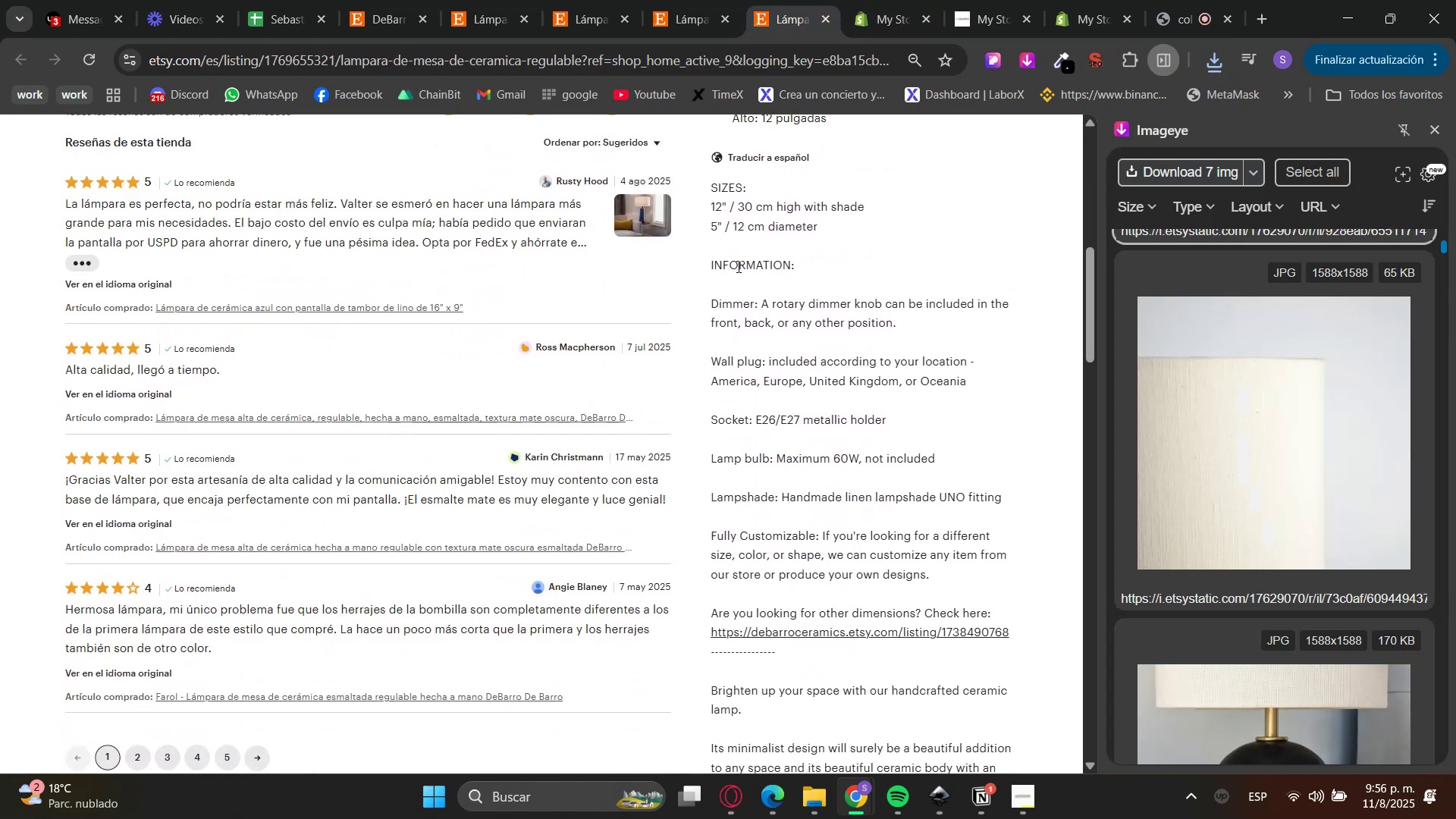 
double_click([737, 266])
 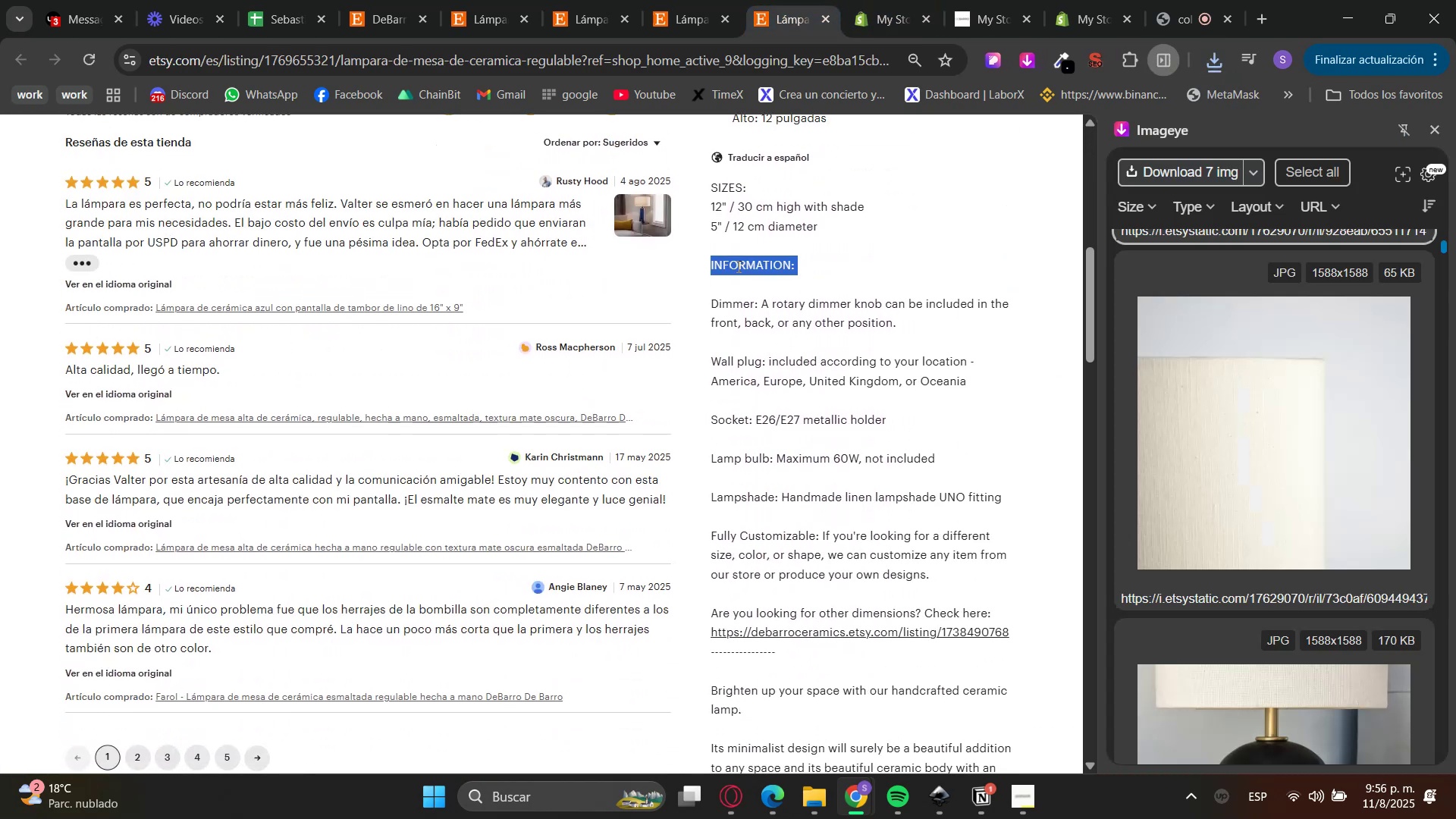 
left_click_drag(start_coordinate=[737, 266], to_coordinate=[750, 348])
 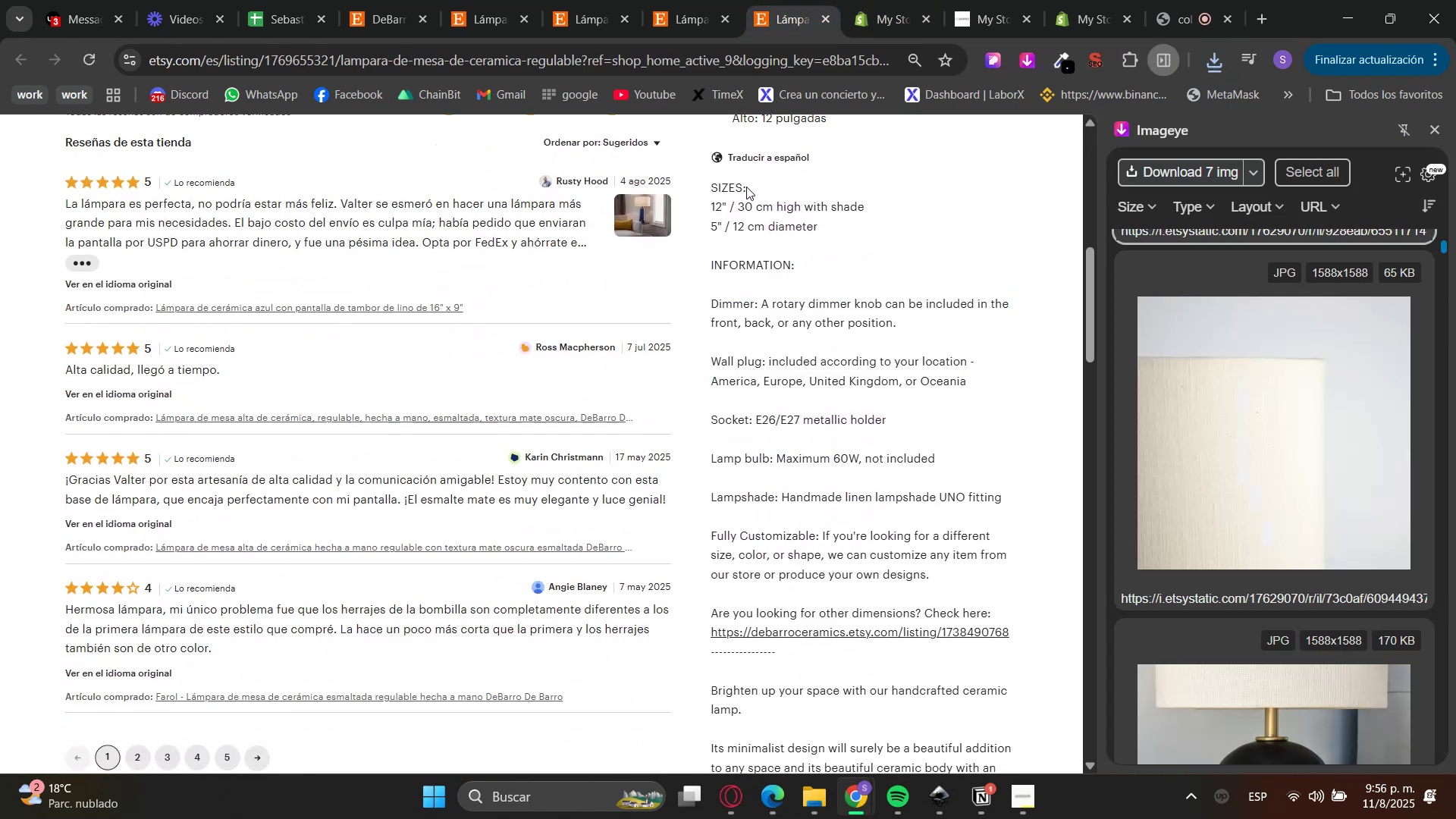 
double_click([746, 187])
 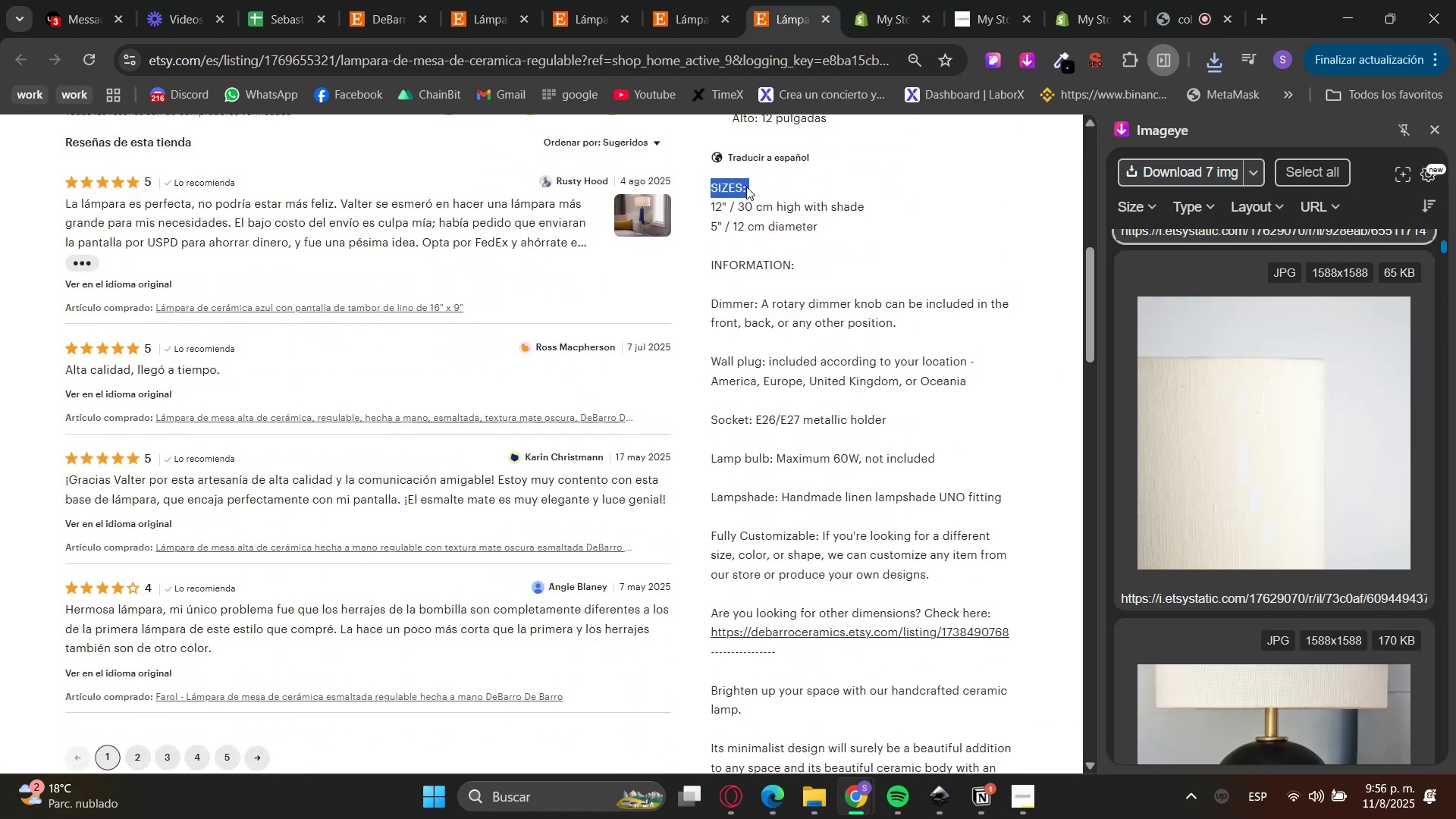 
left_click_drag(start_coordinate=[746, 187], to_coordinate=[779, 421])
 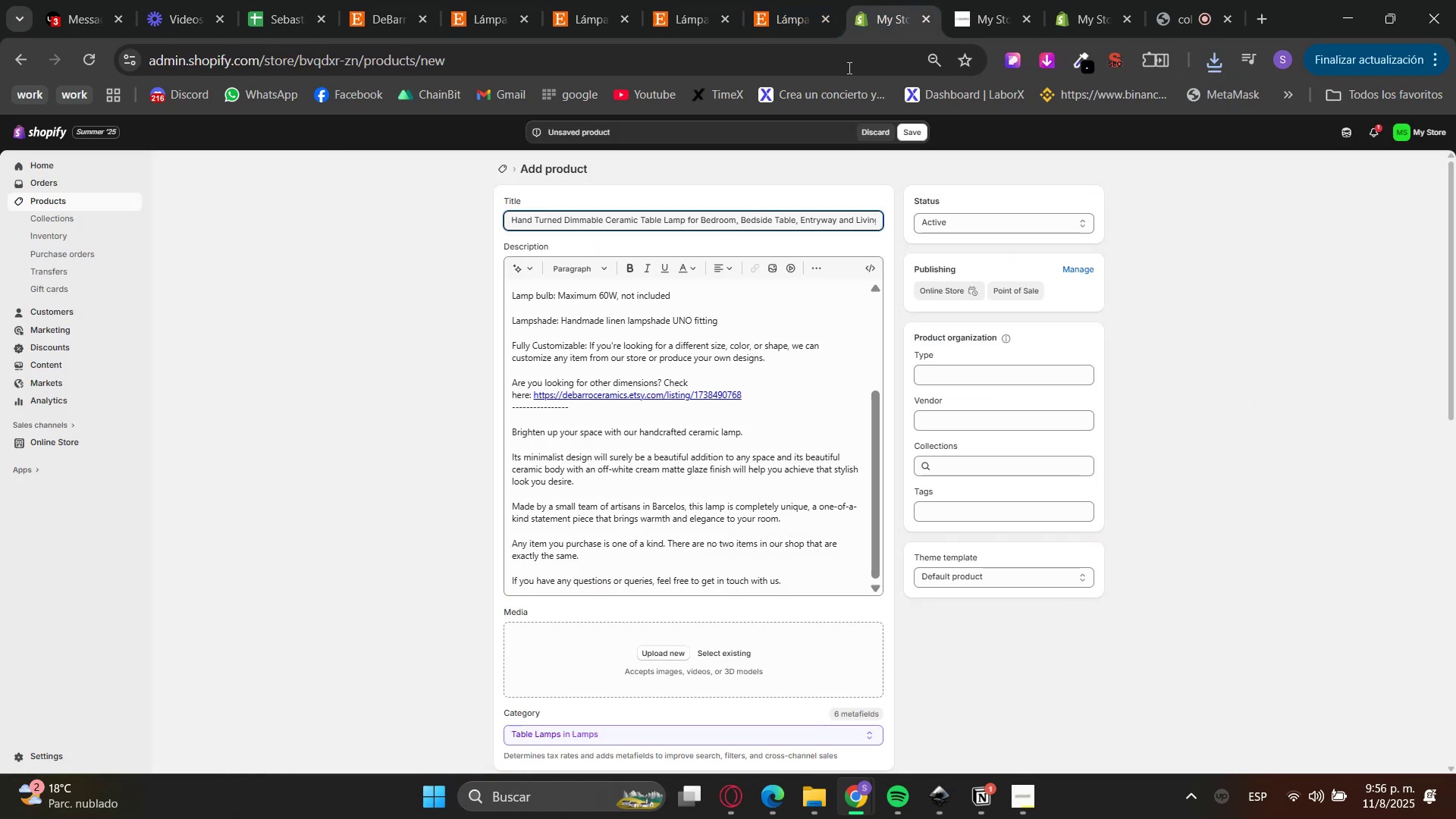 
scroll: coordinate [786, 426], scroll_direction: down, amount: 6.0
 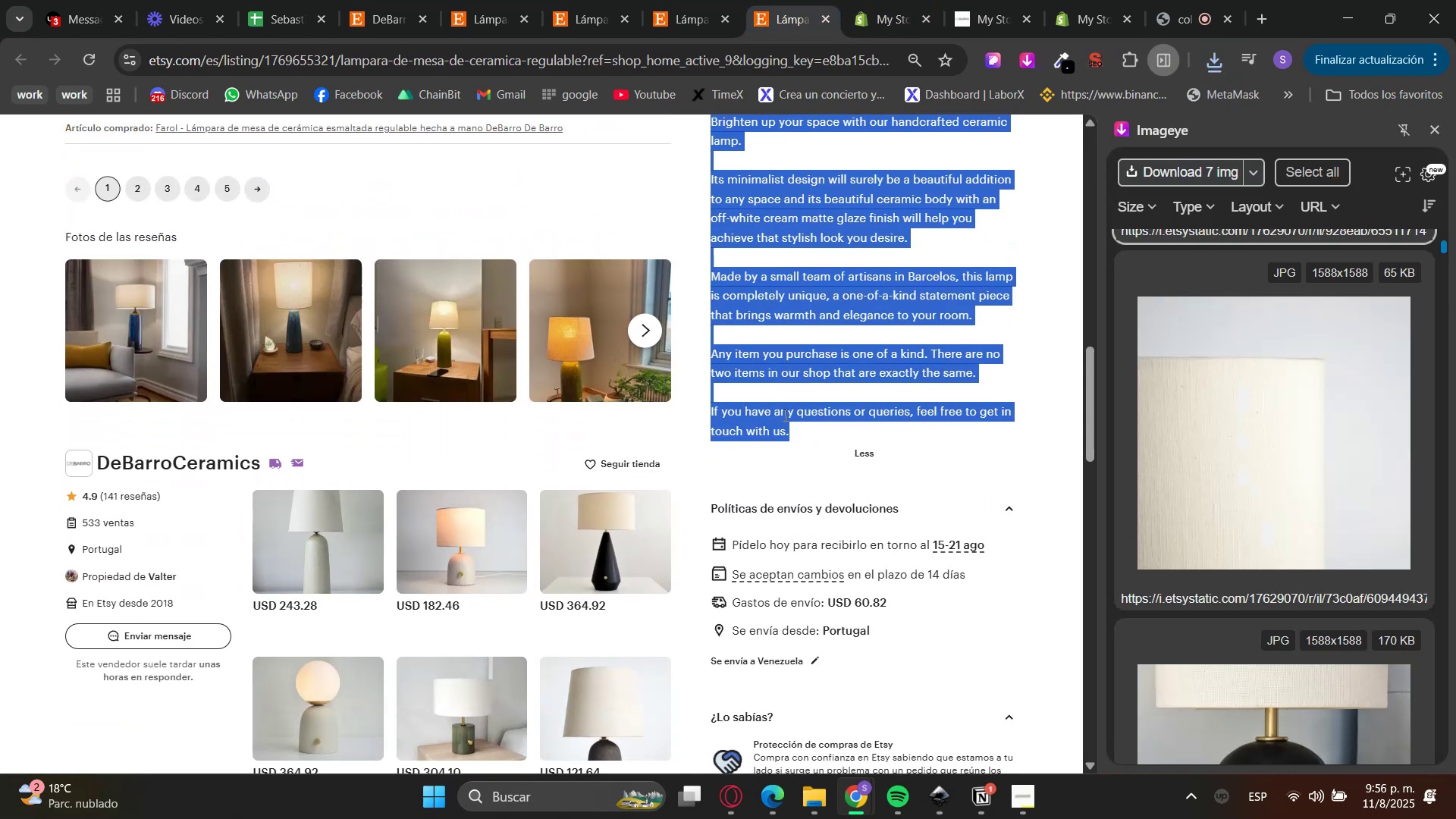 
key(Control+C)
 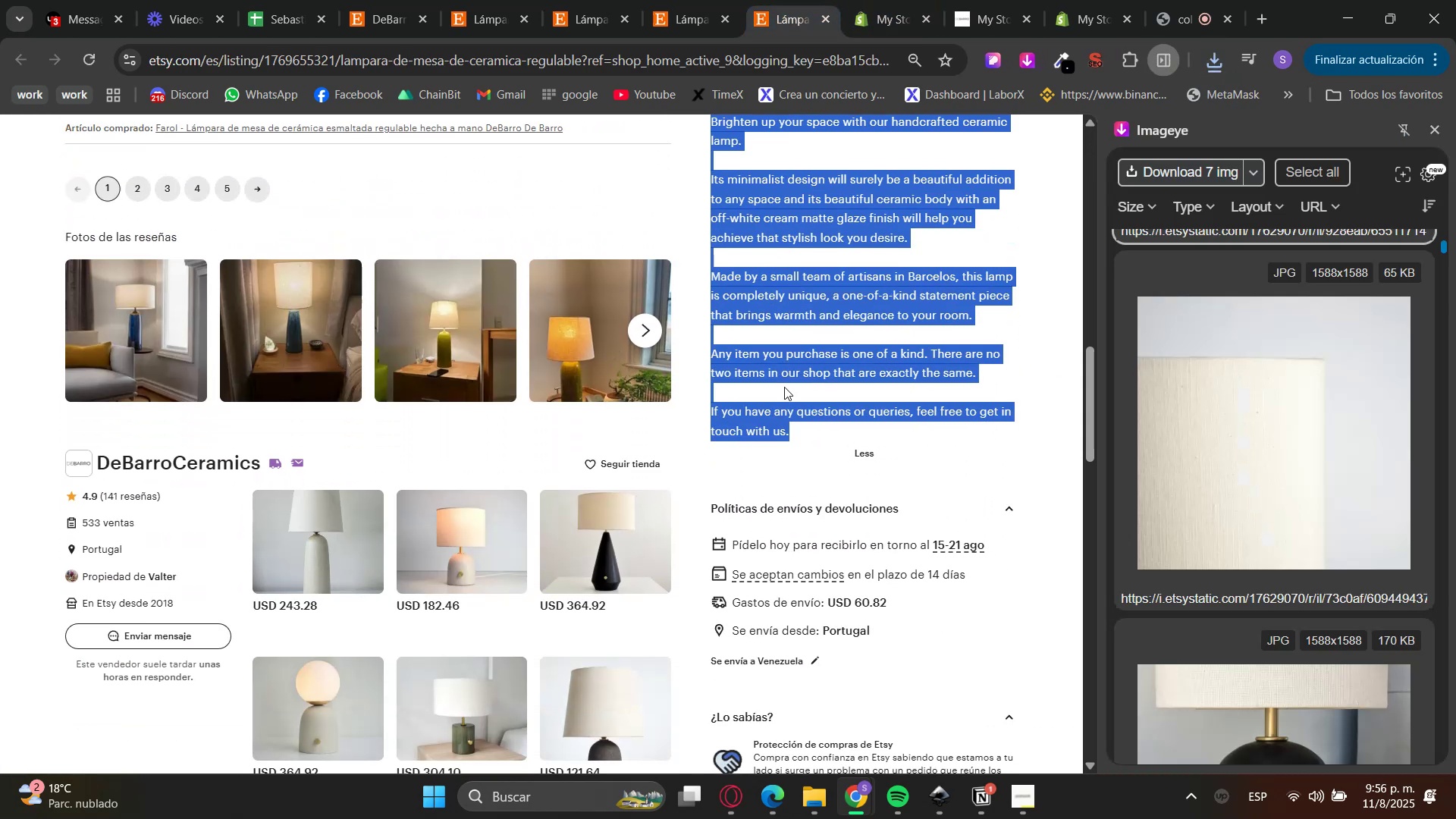 
key(Control+C)
 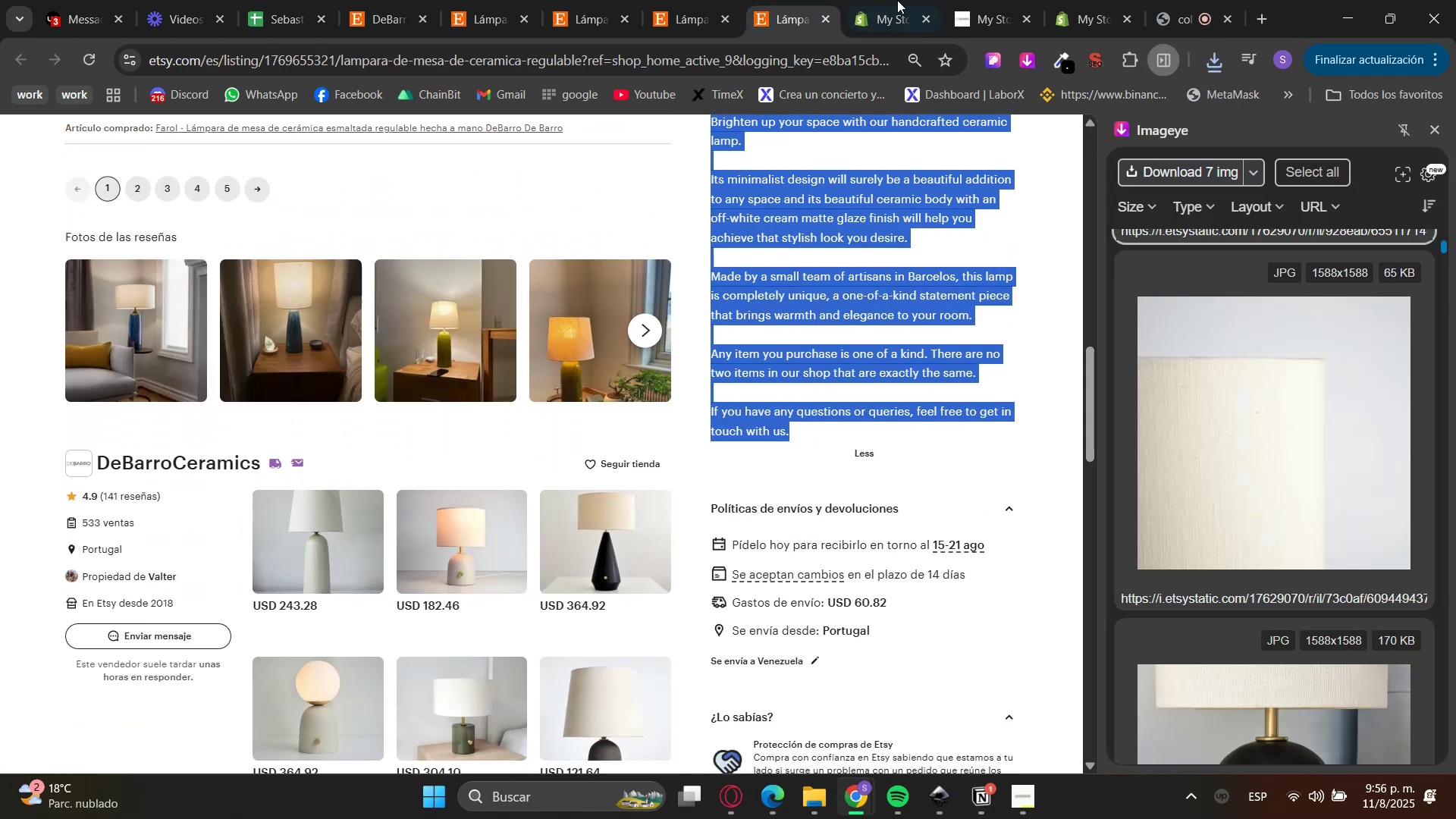 
left_click([901, 0])
 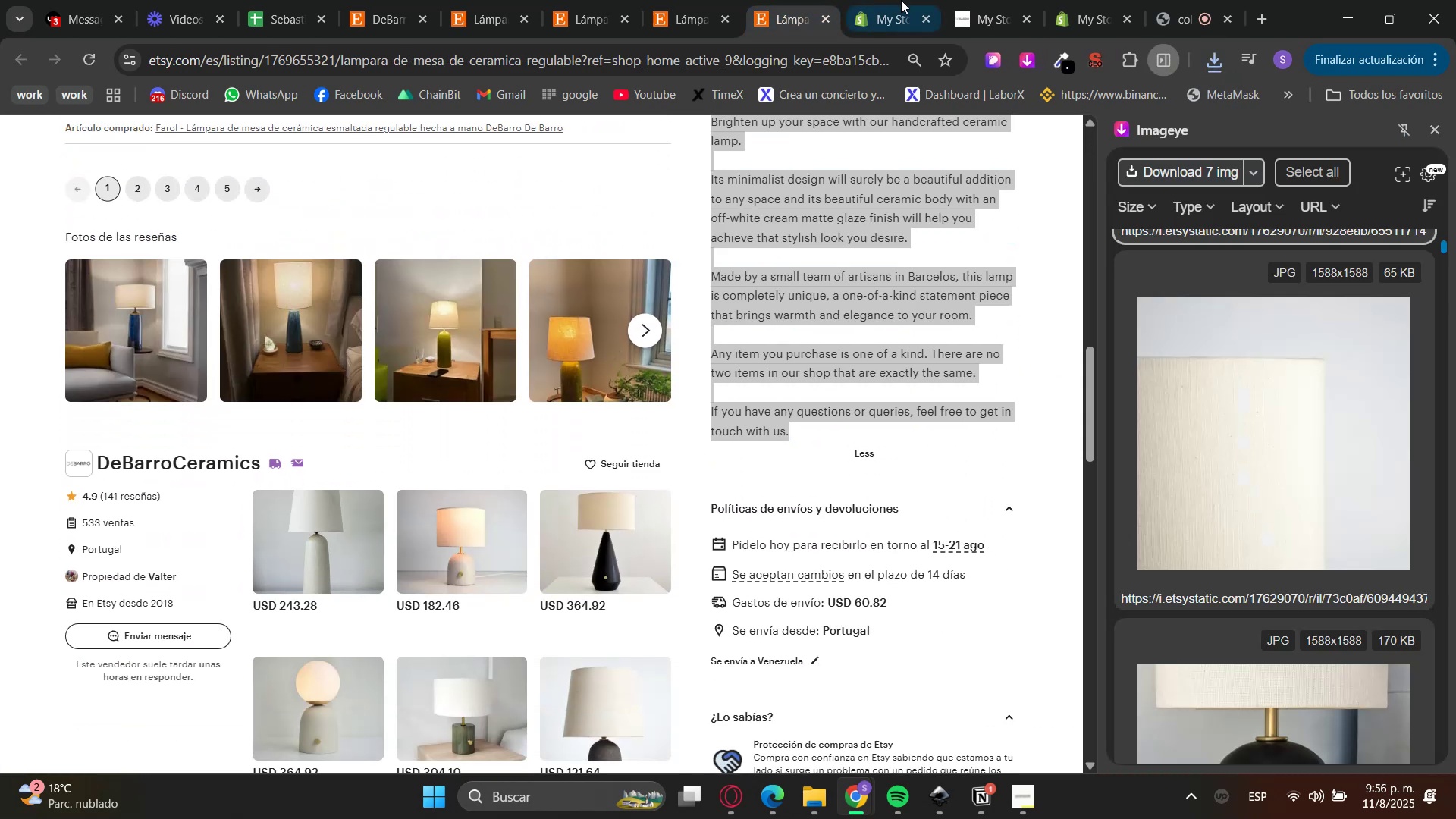 
key(Control+ControlLeft)
 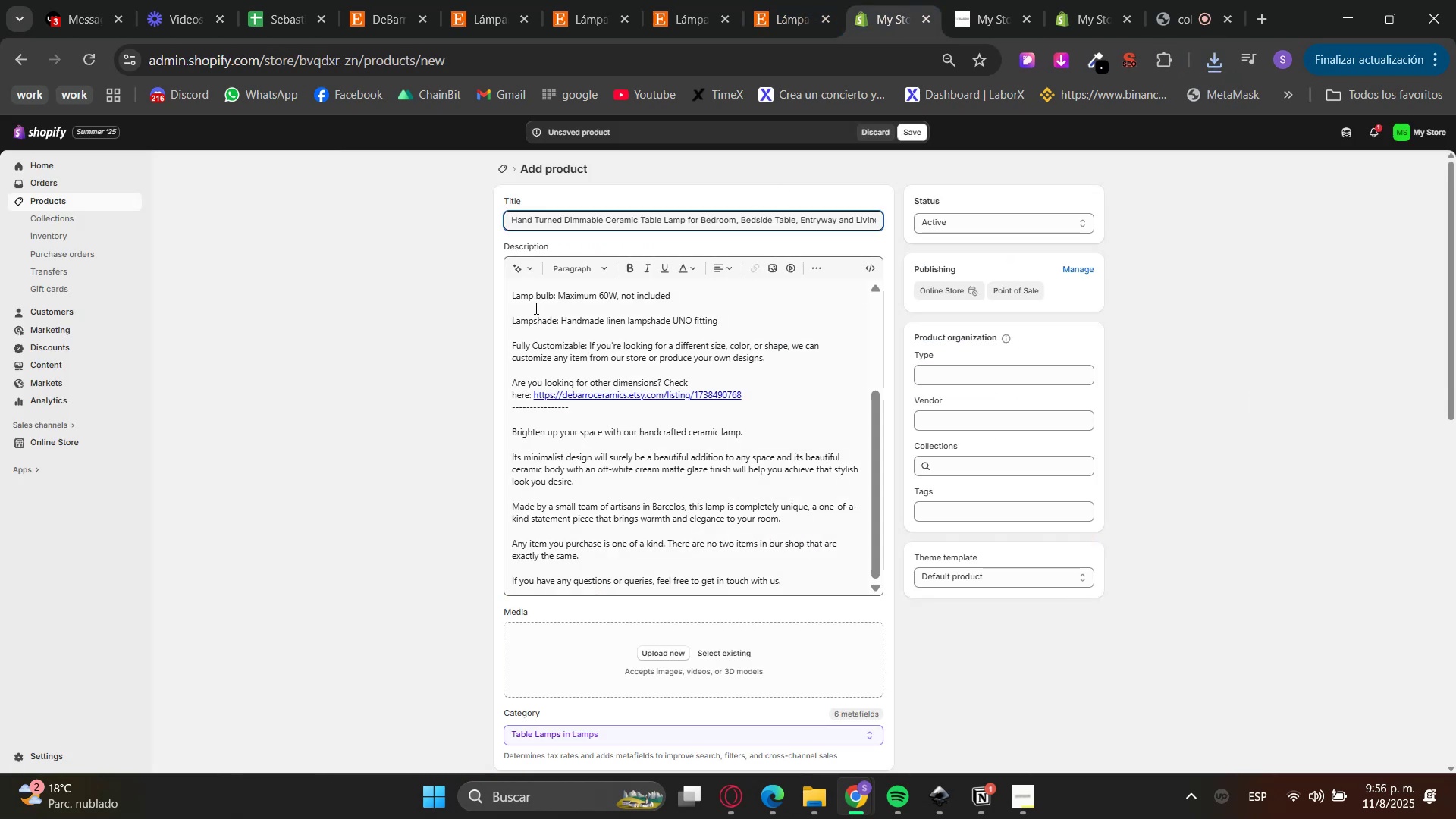 
scroll: coordinate [559, 338], scroll_direction: up, amount: 6.0
 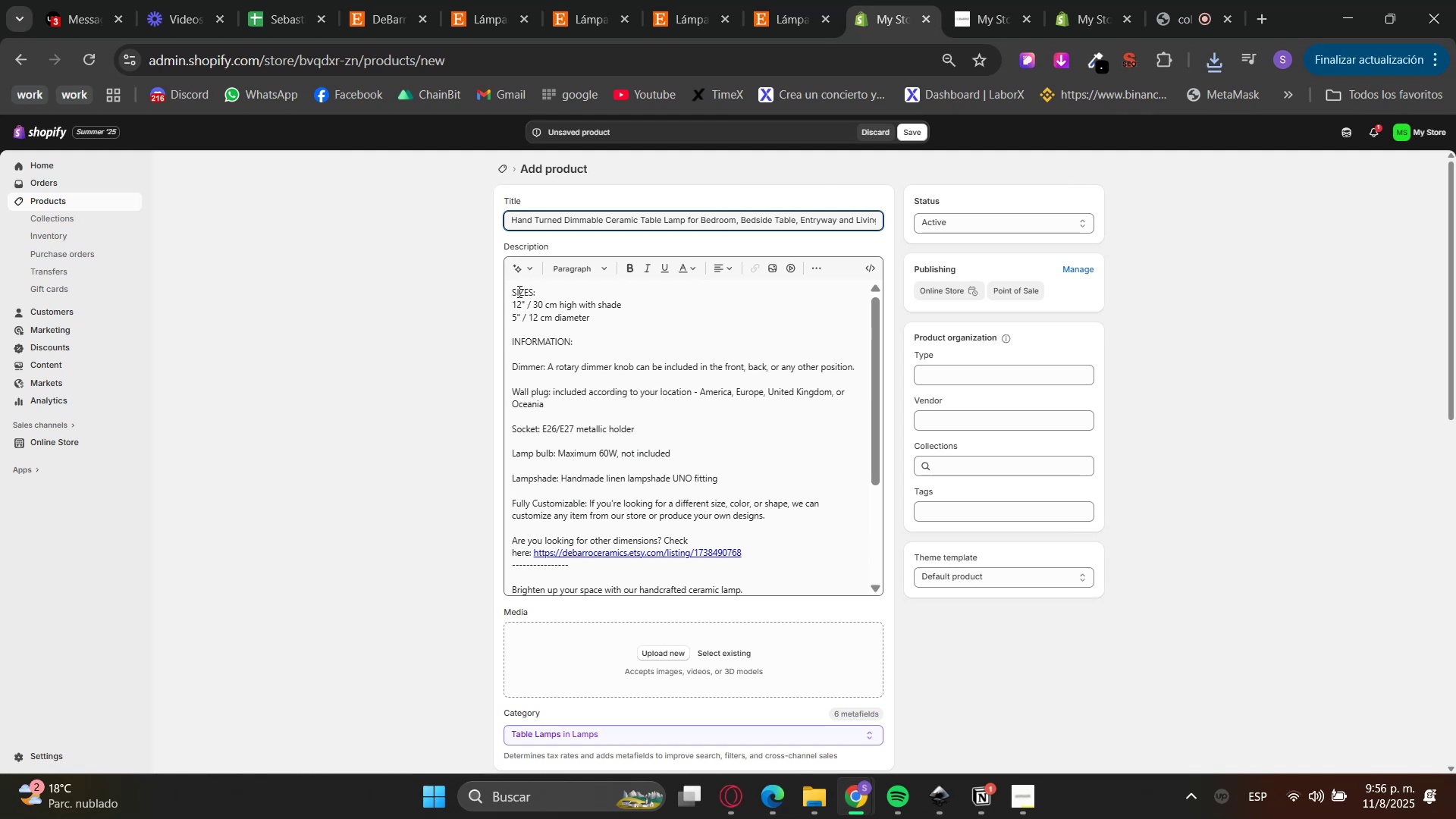 
double_click([518, 291])
 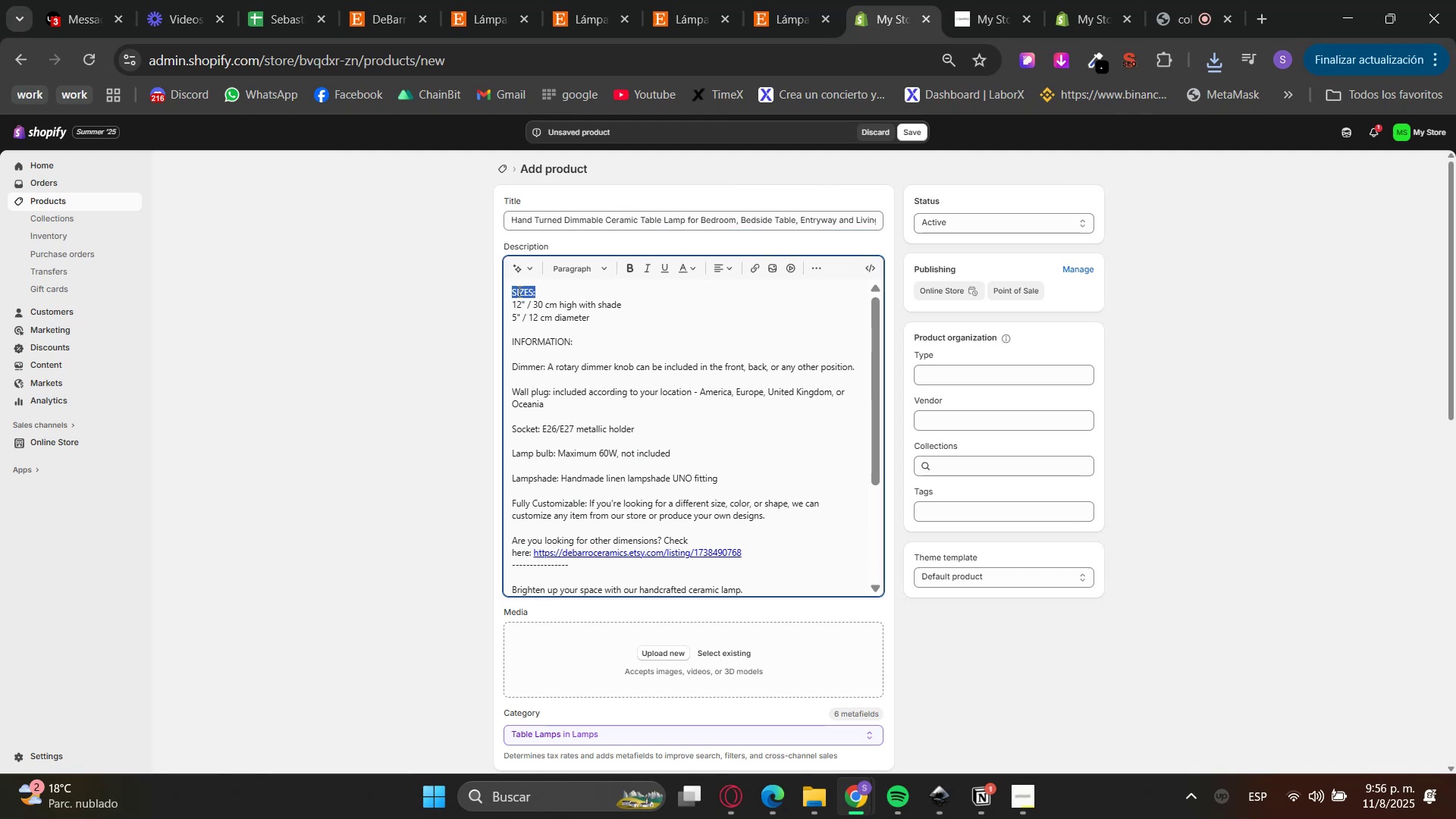 
left_click_drag(start_coordinate=[518, 291], to_coordinate=[709, 661])
 